 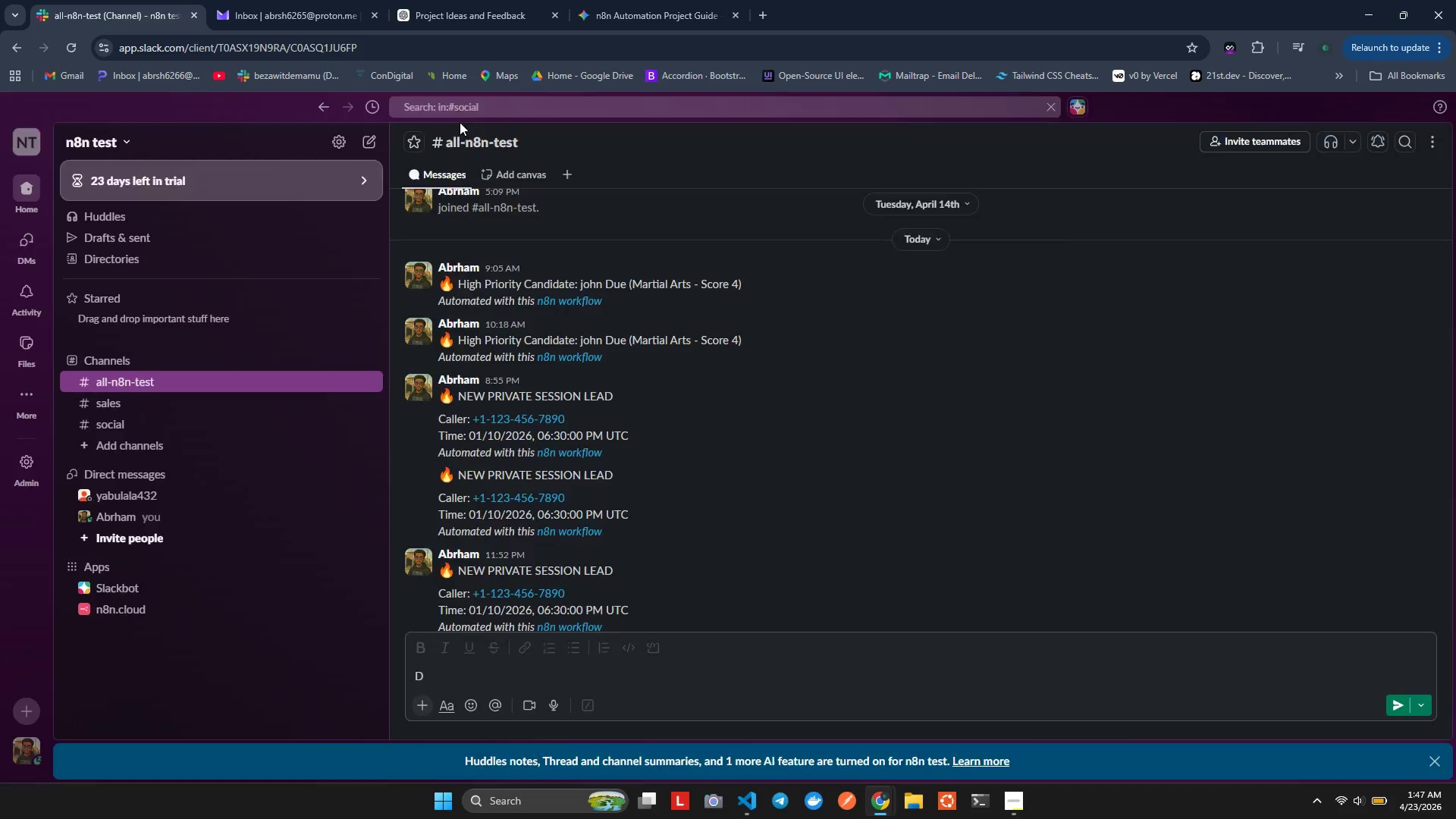 
left_click([770, 14])
 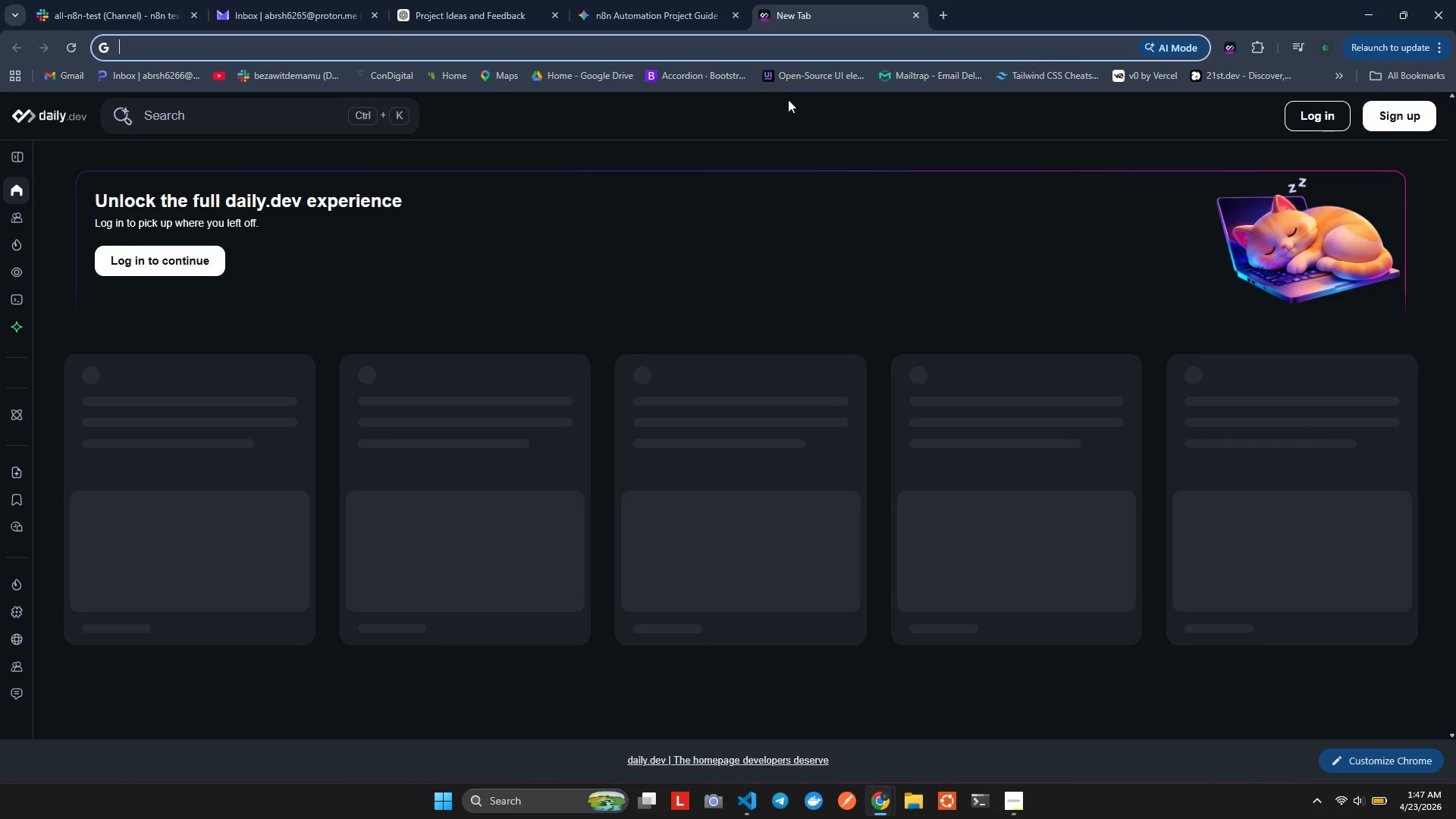 
type(nn)
 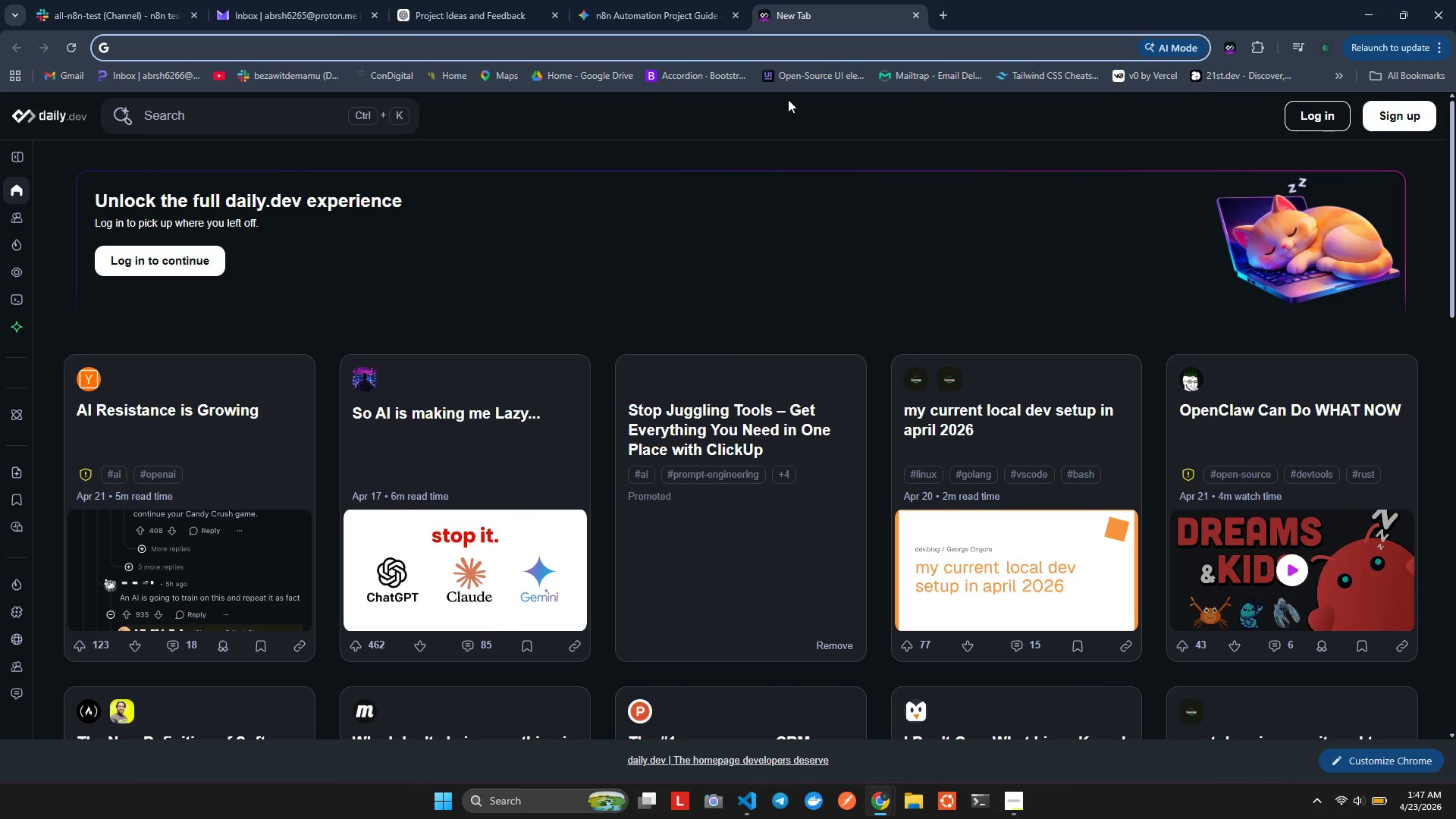 
hold_key(key=8, duration=0.33)
 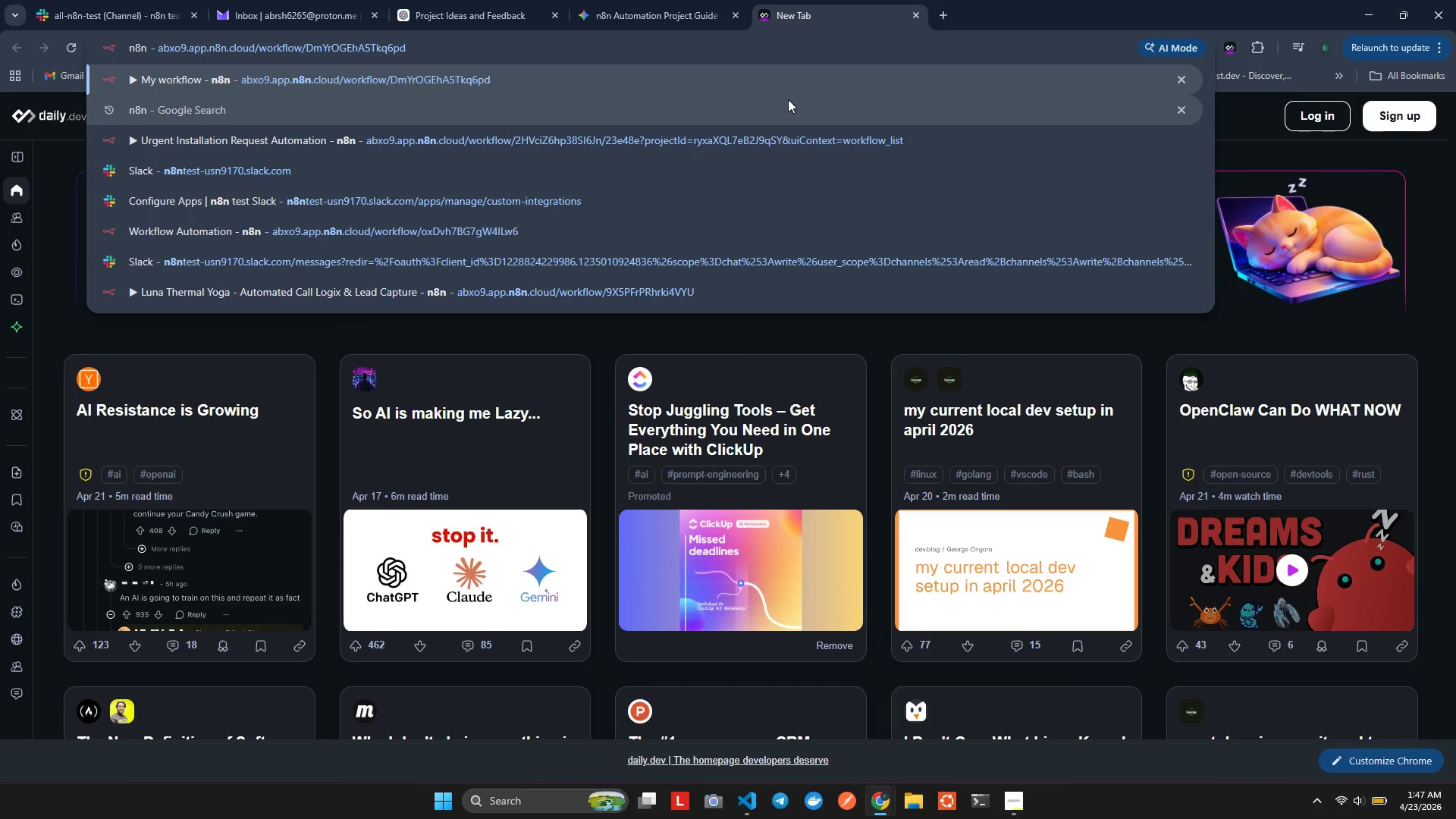 
key(Enter)
 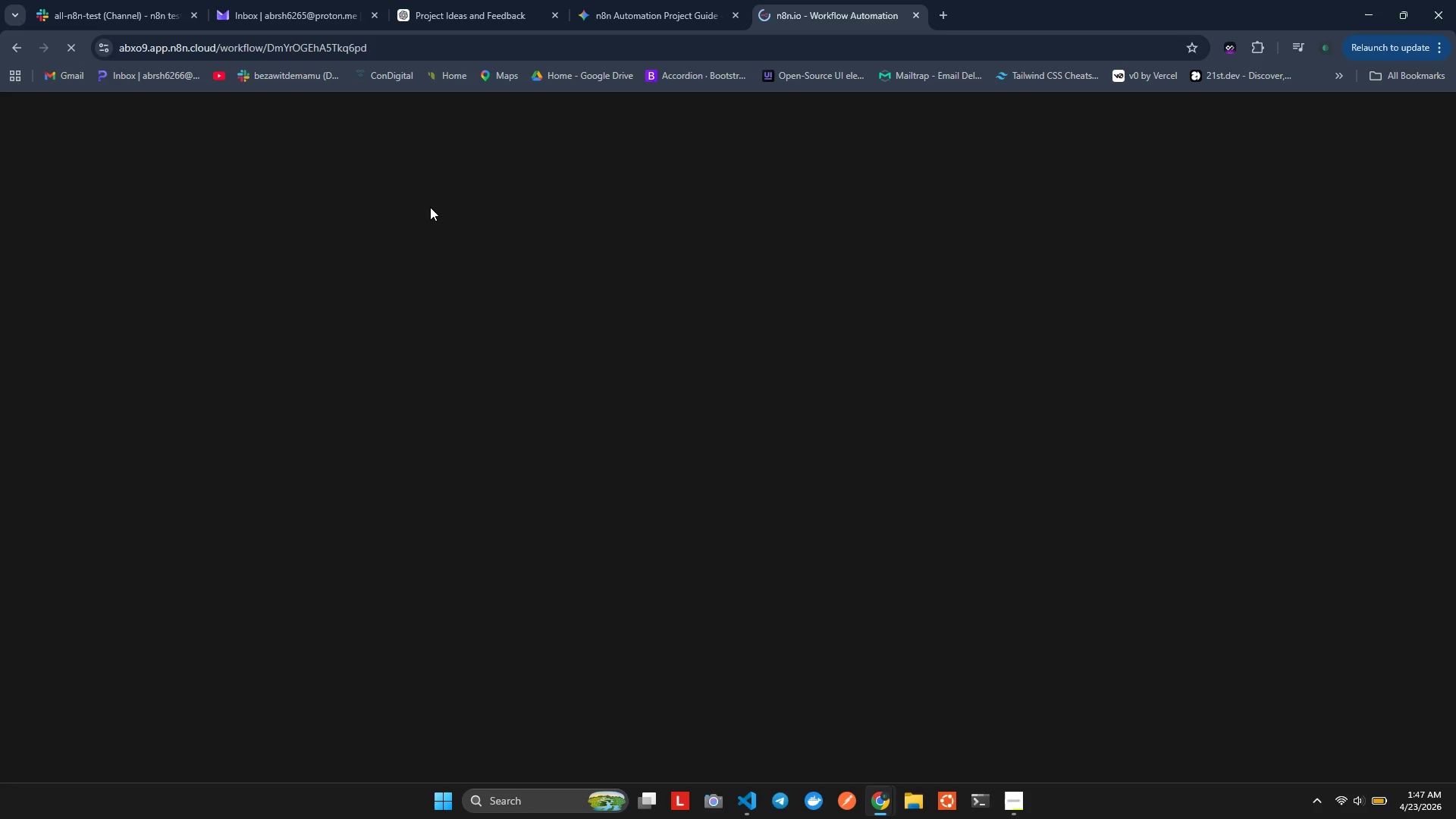 
wait(9.84)
 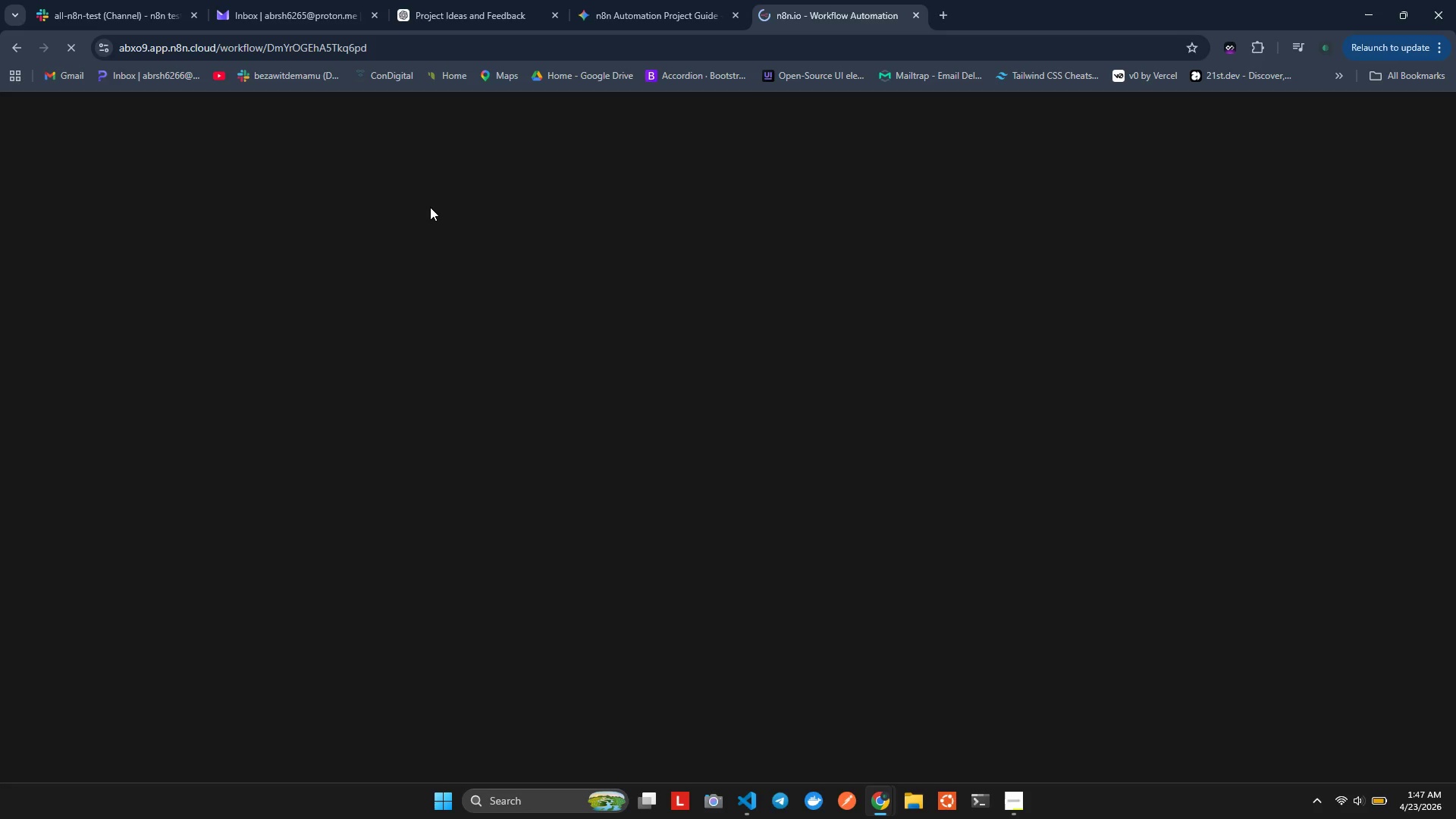 
mouse_move([43, 110])
 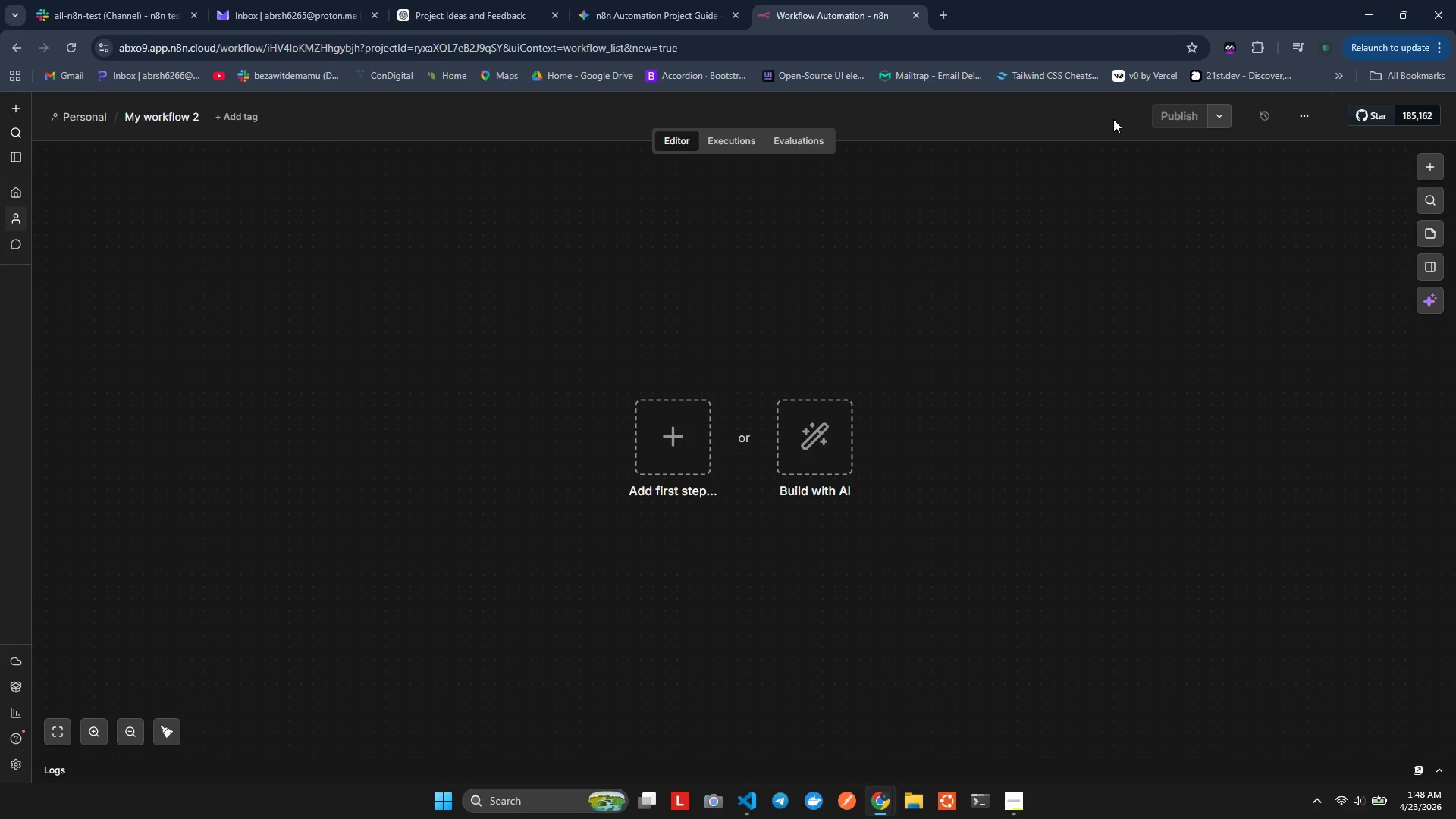 
wait(52.97)
 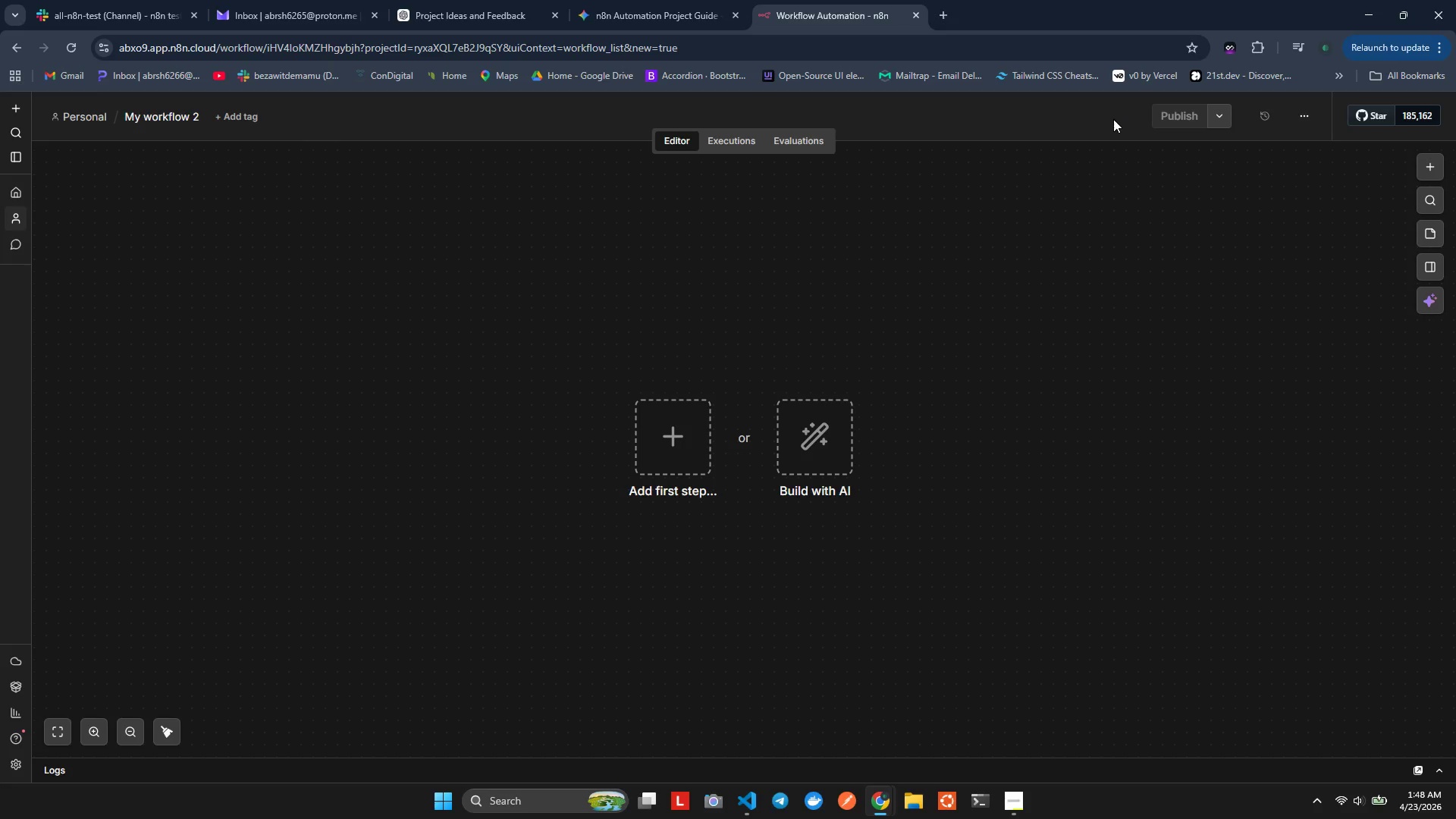 
left_click([670, 423])
 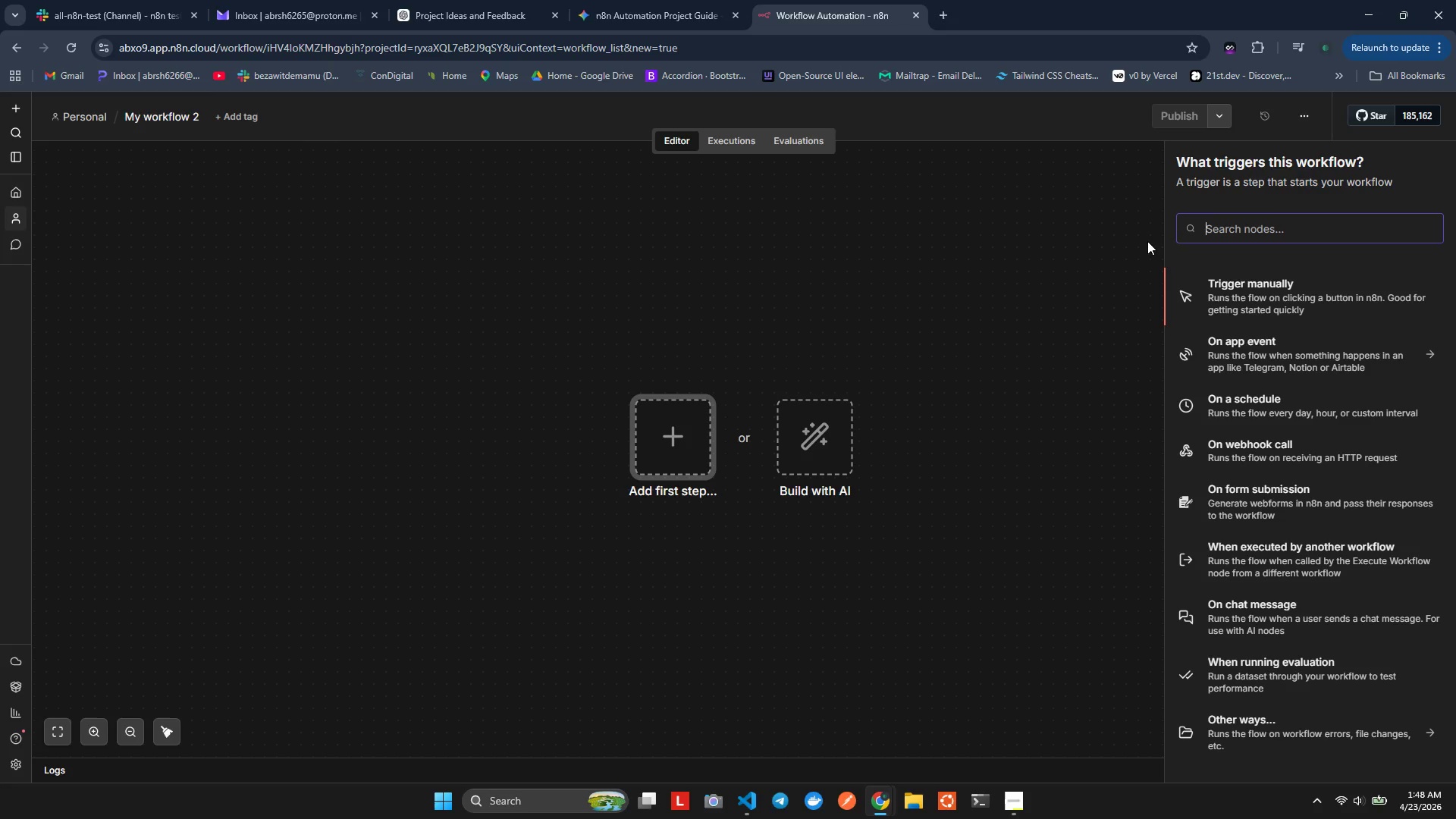 
type(Cororate)
 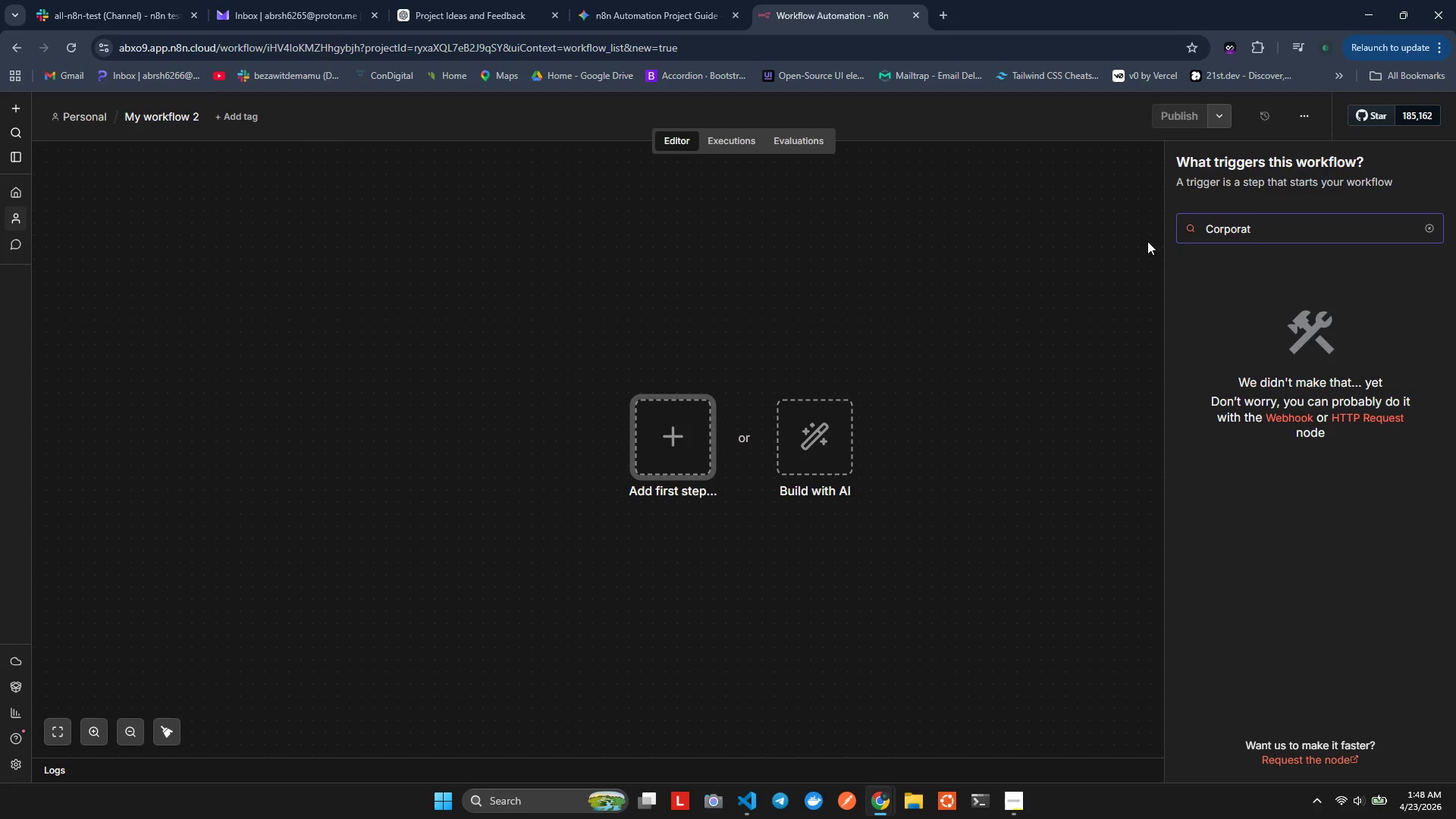 
hold_key(key=P, duration=0.31)
 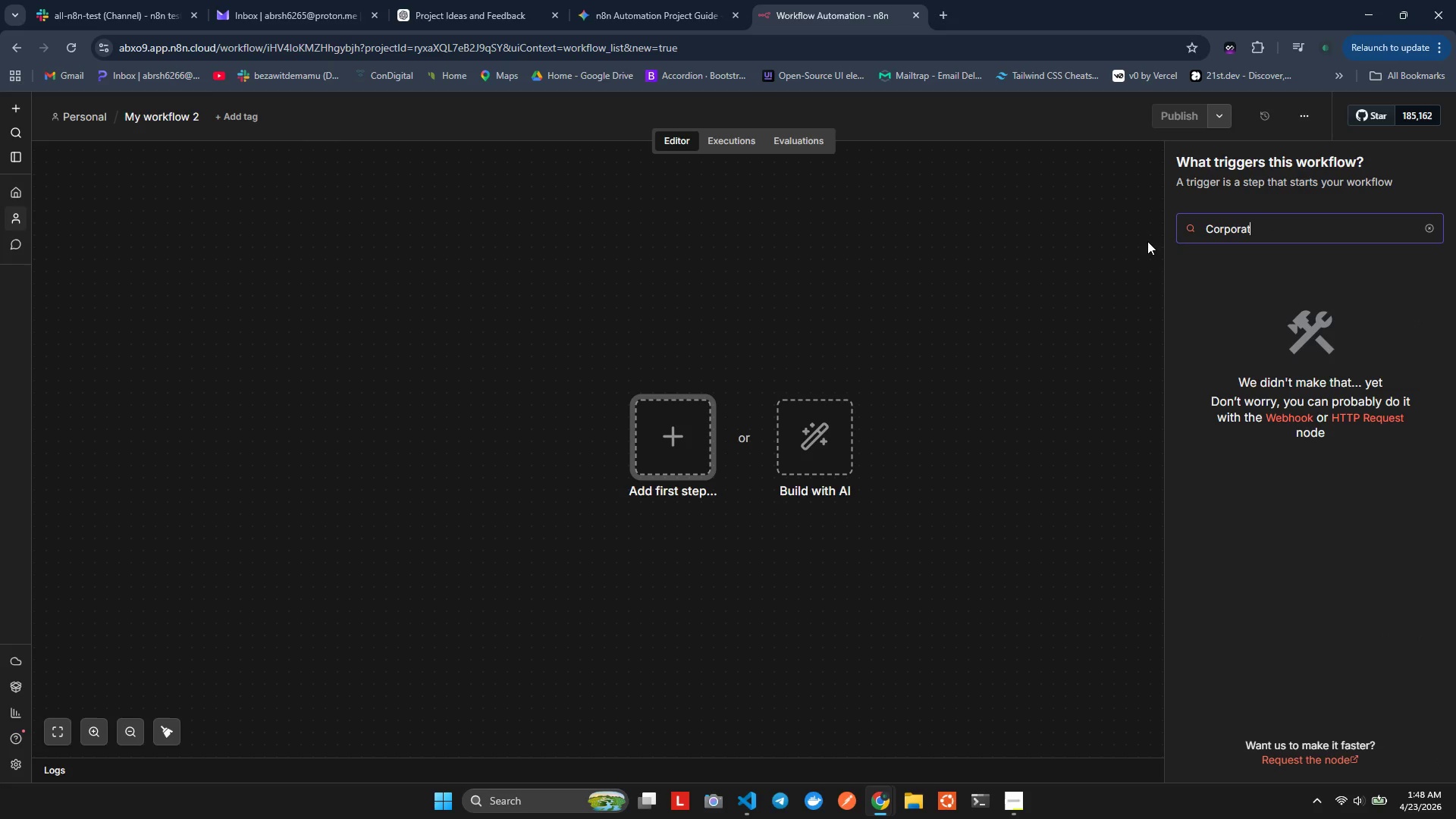 
hold_key(key=Backspace, duration=1.22)
 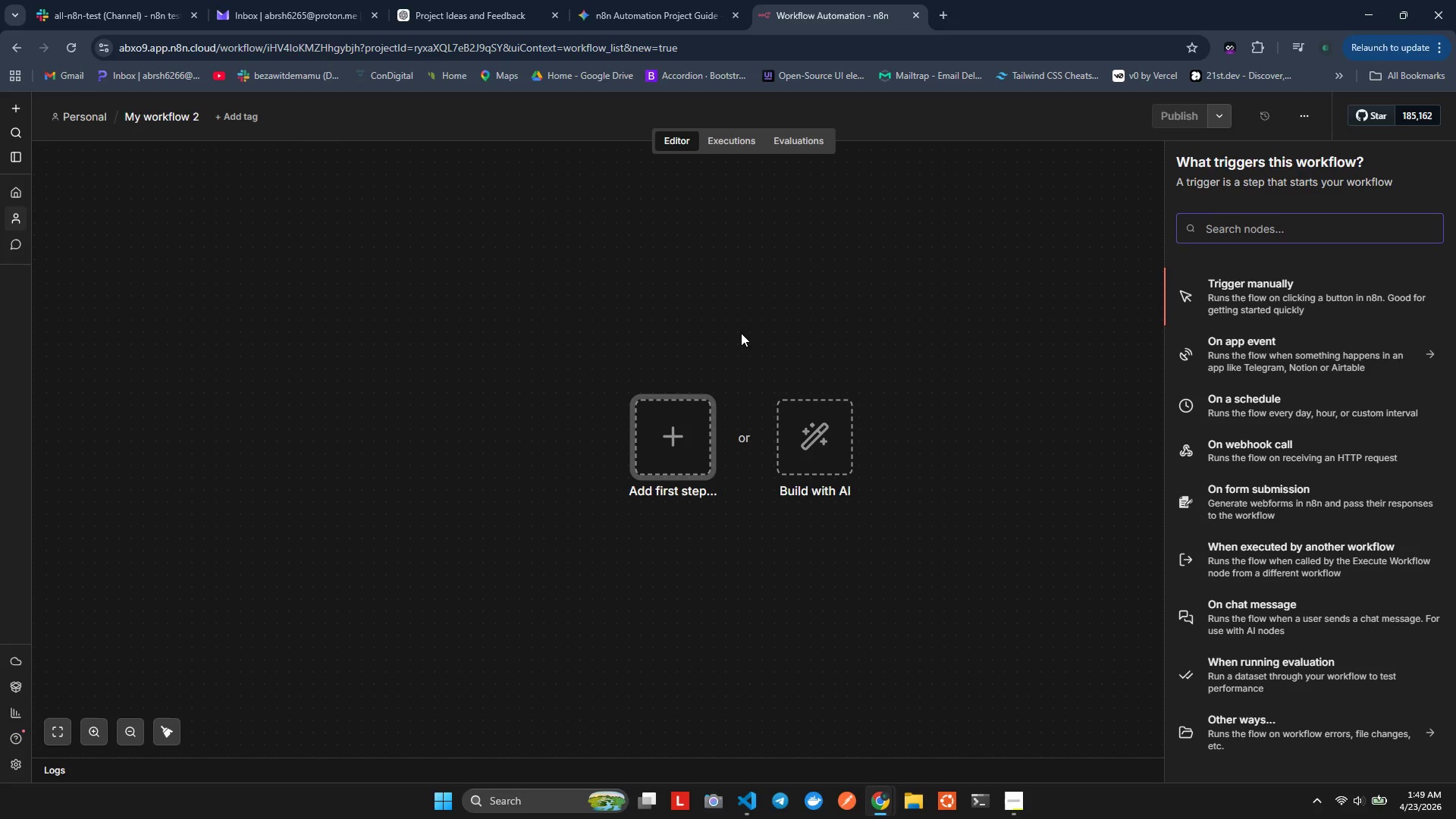 
wait(74.44)
 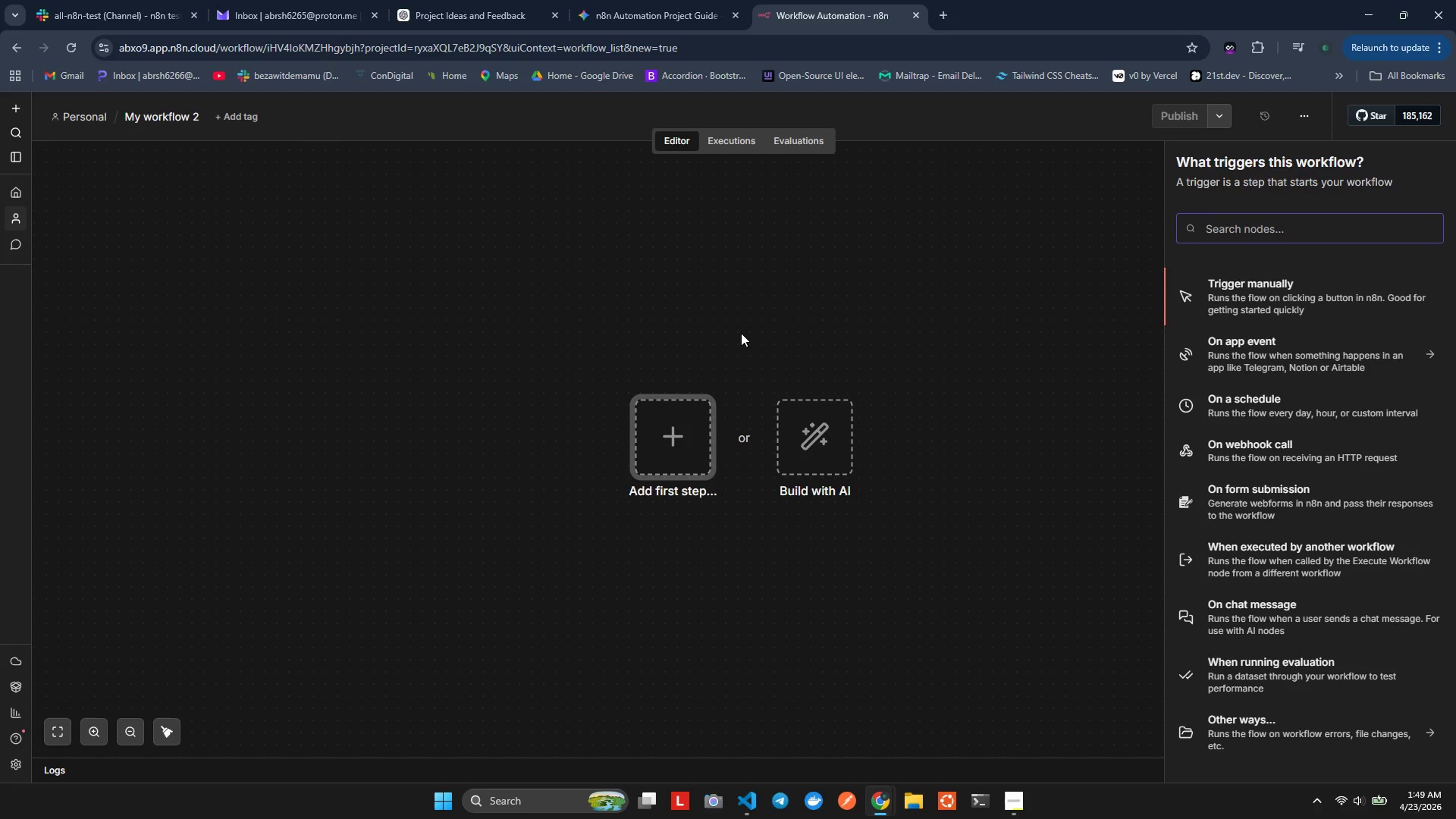 
left_click([941, 12])
 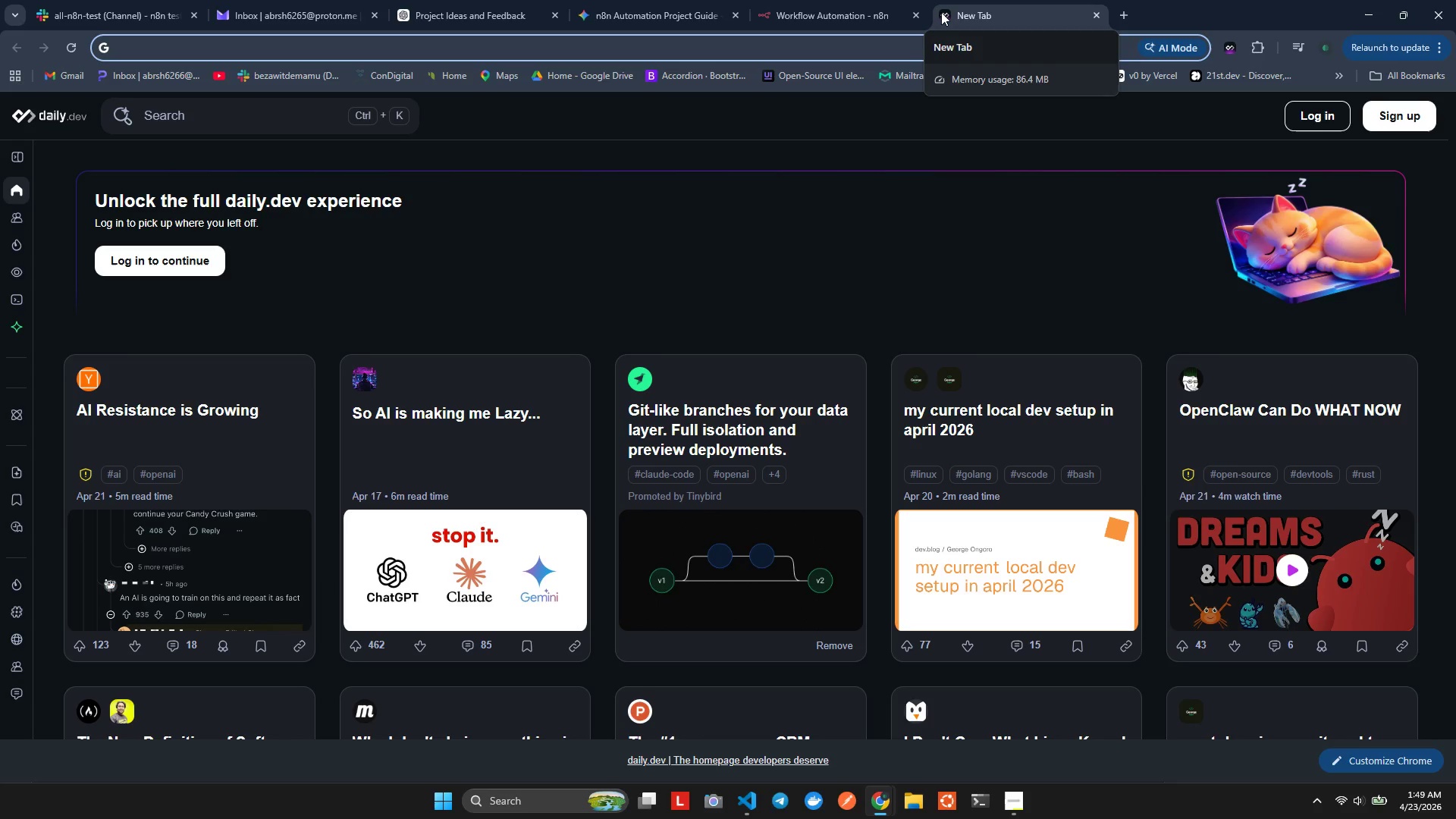 
wait(7.16)
 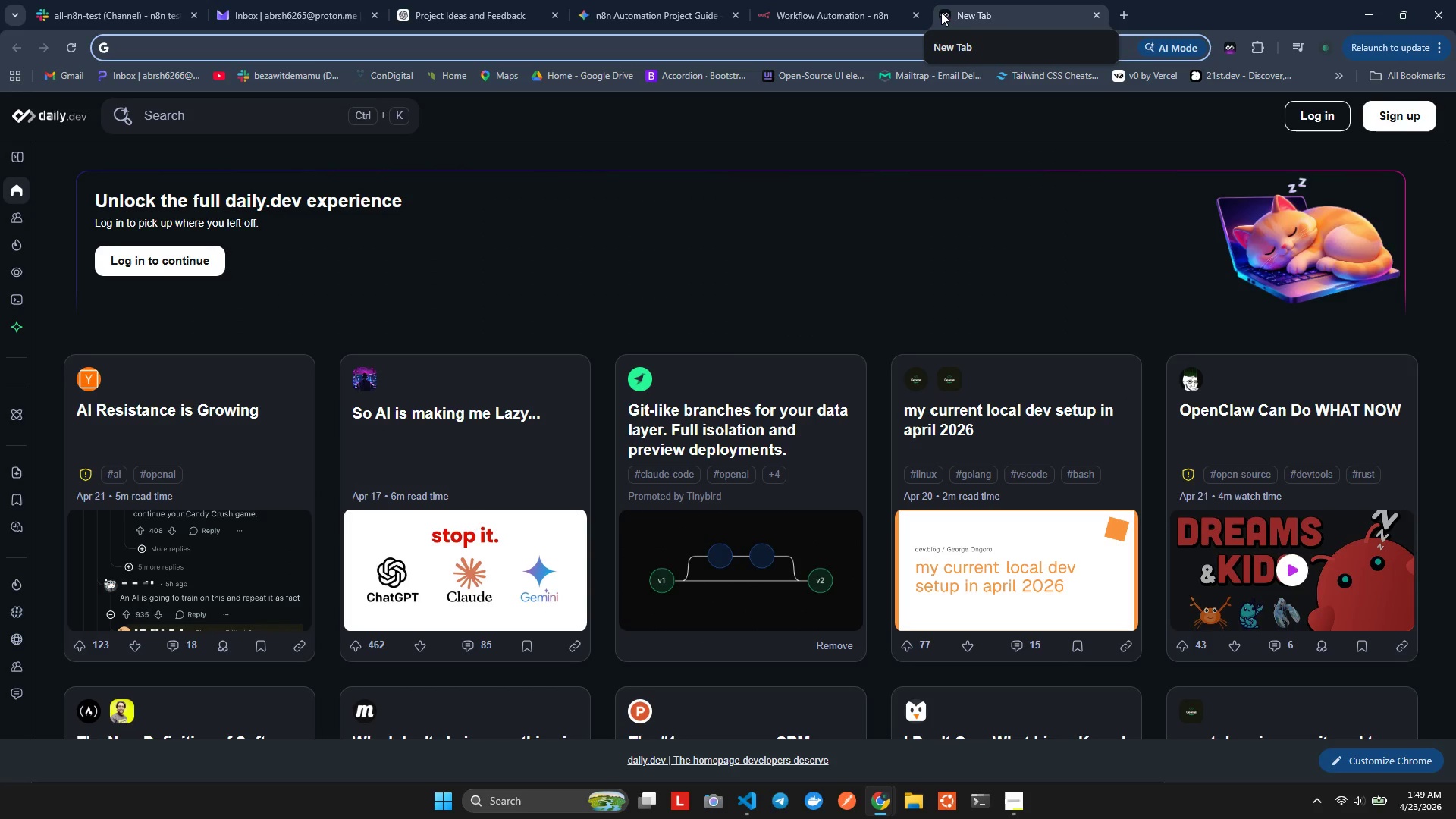 
hold_key(key=ShiftLeft, duration=0.89)
 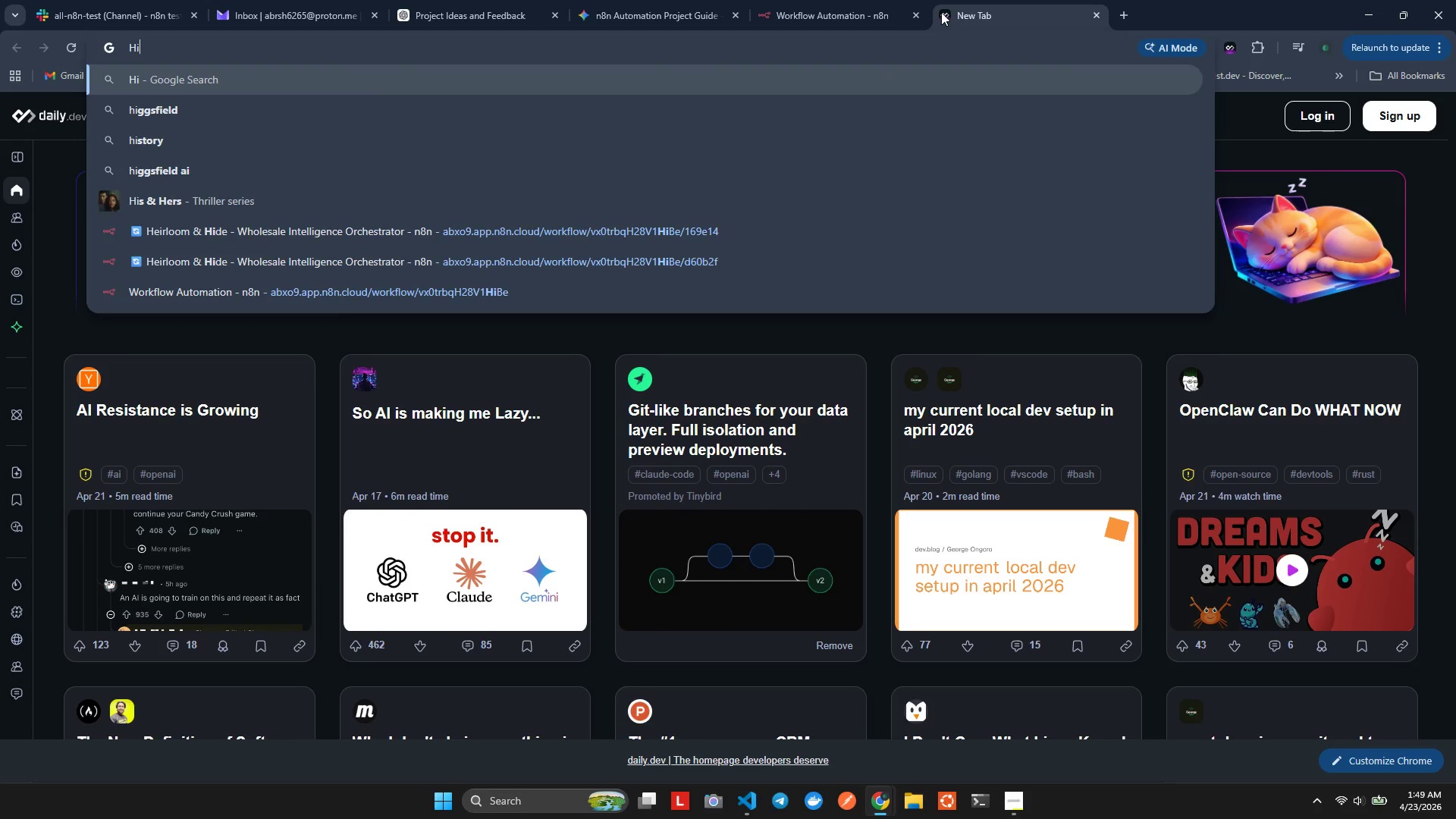 
type(i)
key(Backspace)
type(ubsp)
 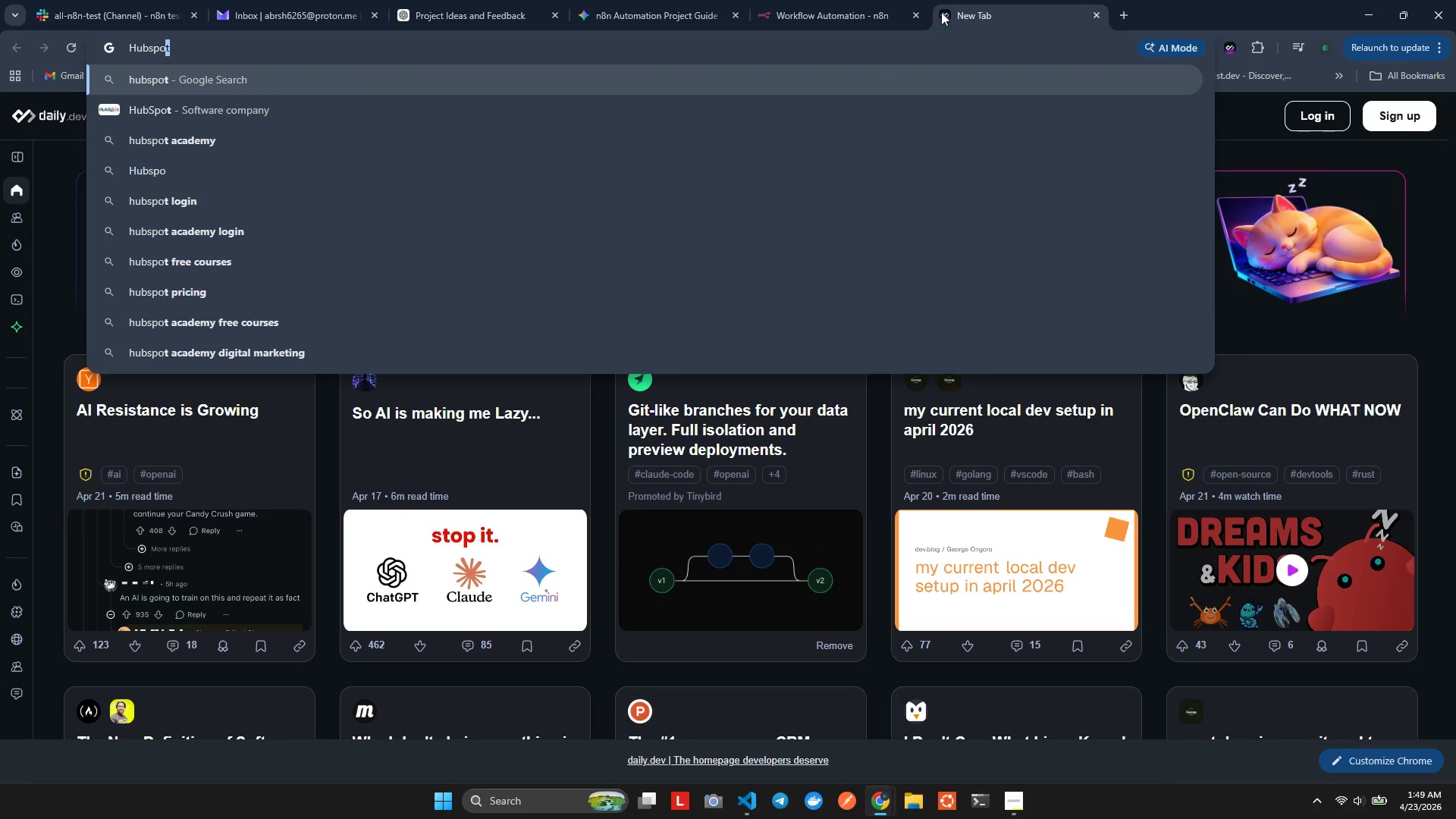 
key(Enter)
 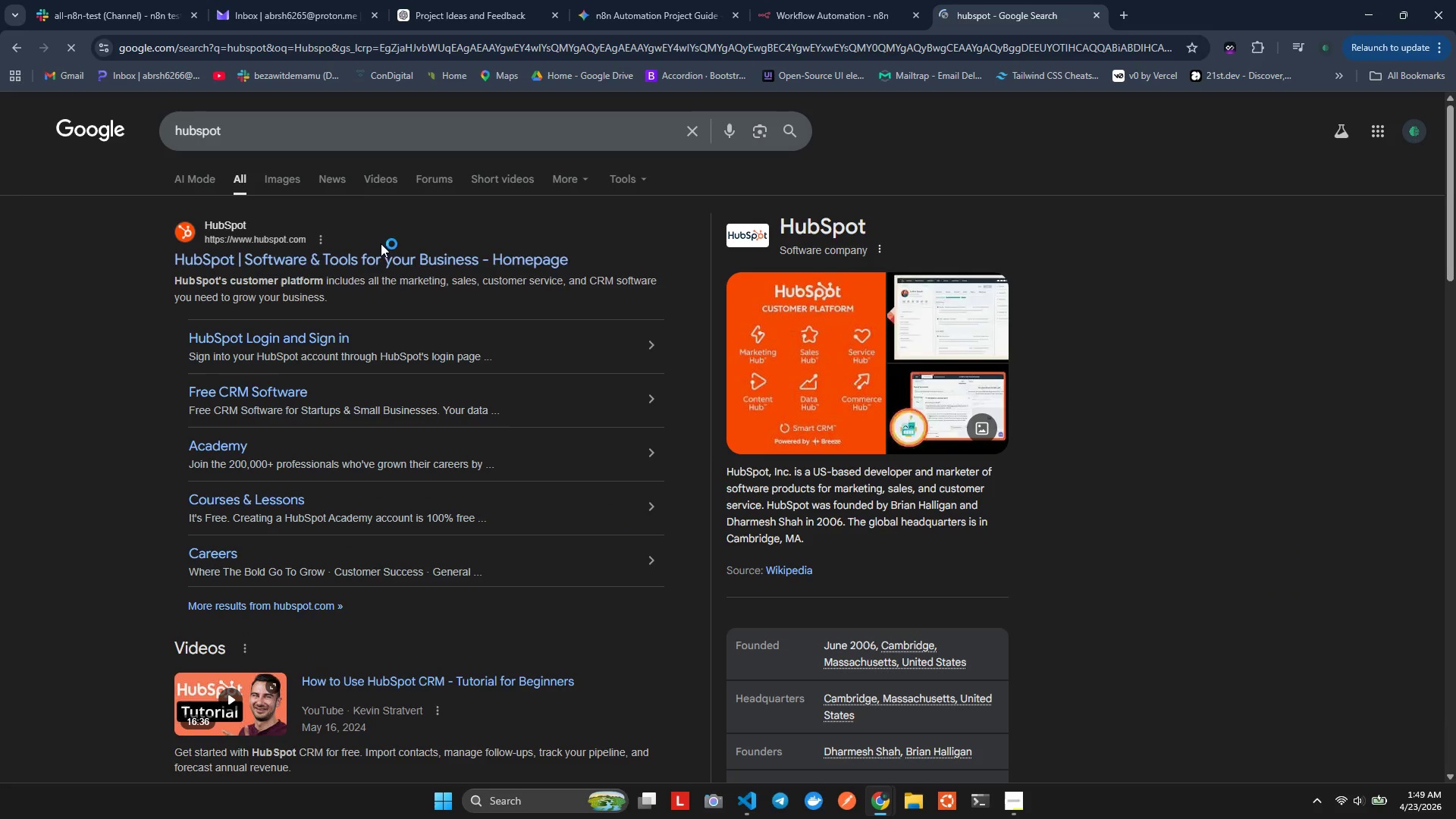 
left_click([378, 257])
 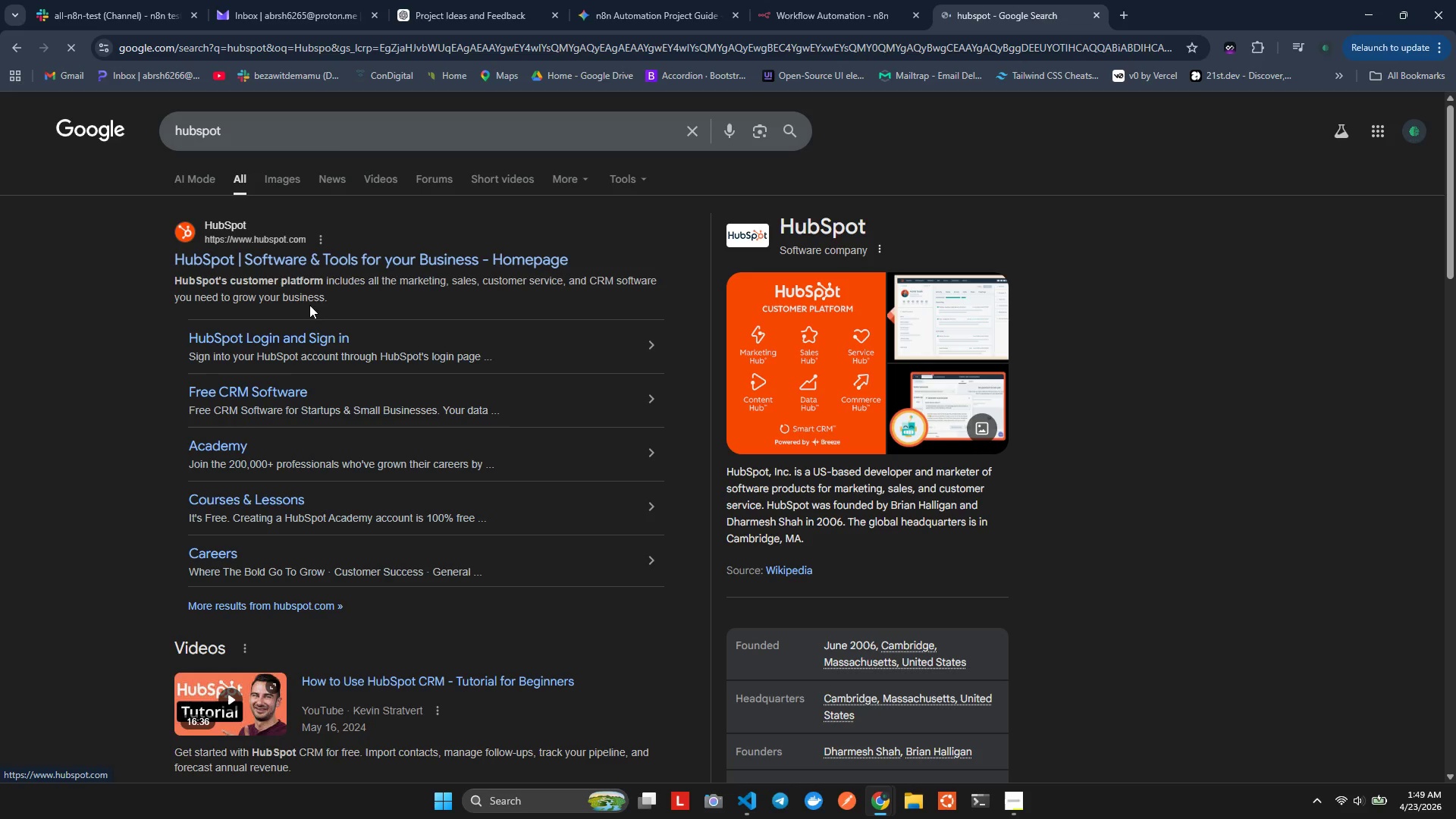 
left_click([270, 258])
 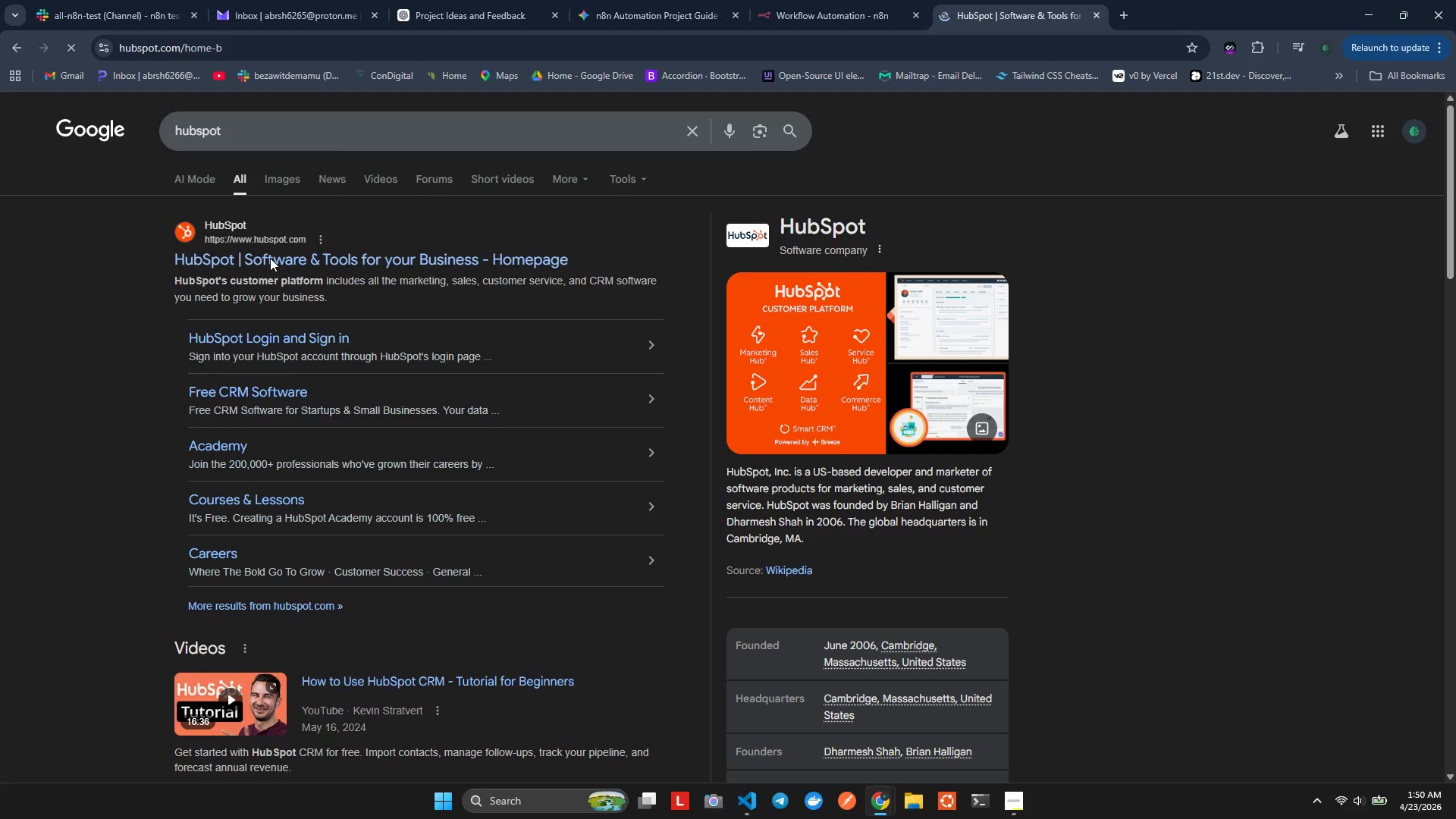 
wait(11.73)
 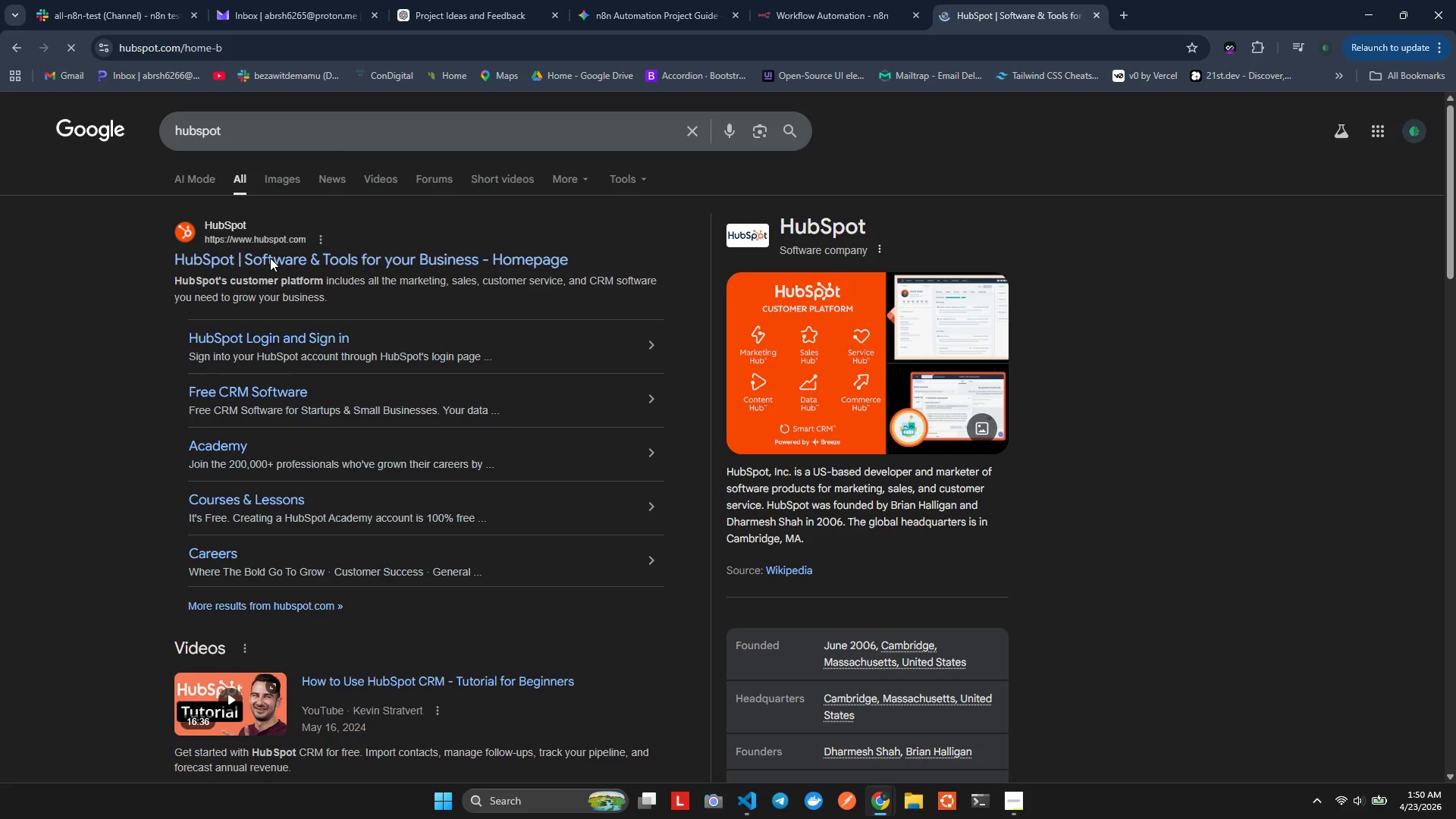 
left_click([1054, 155])
 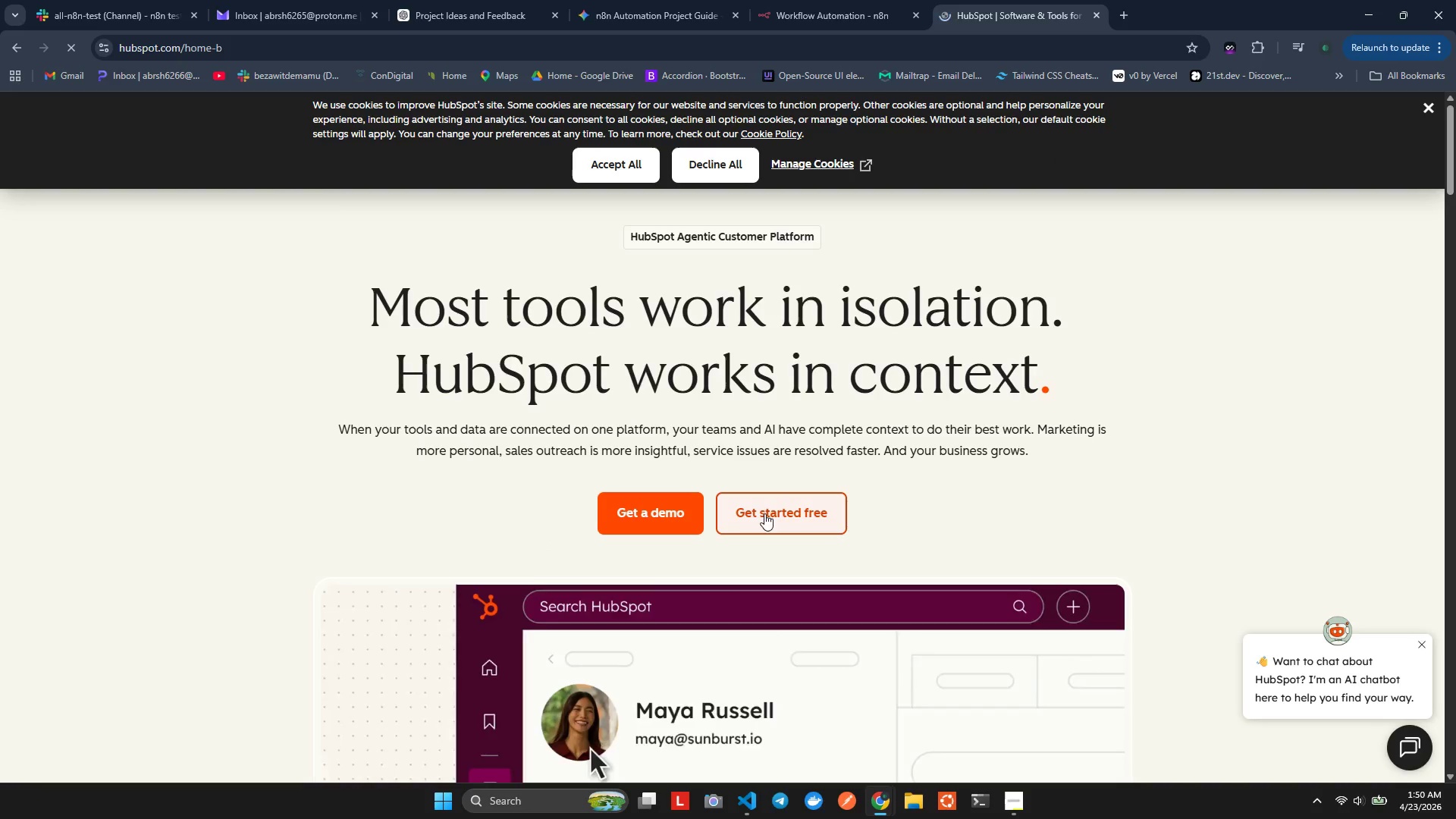 
left_click([769, 504])
 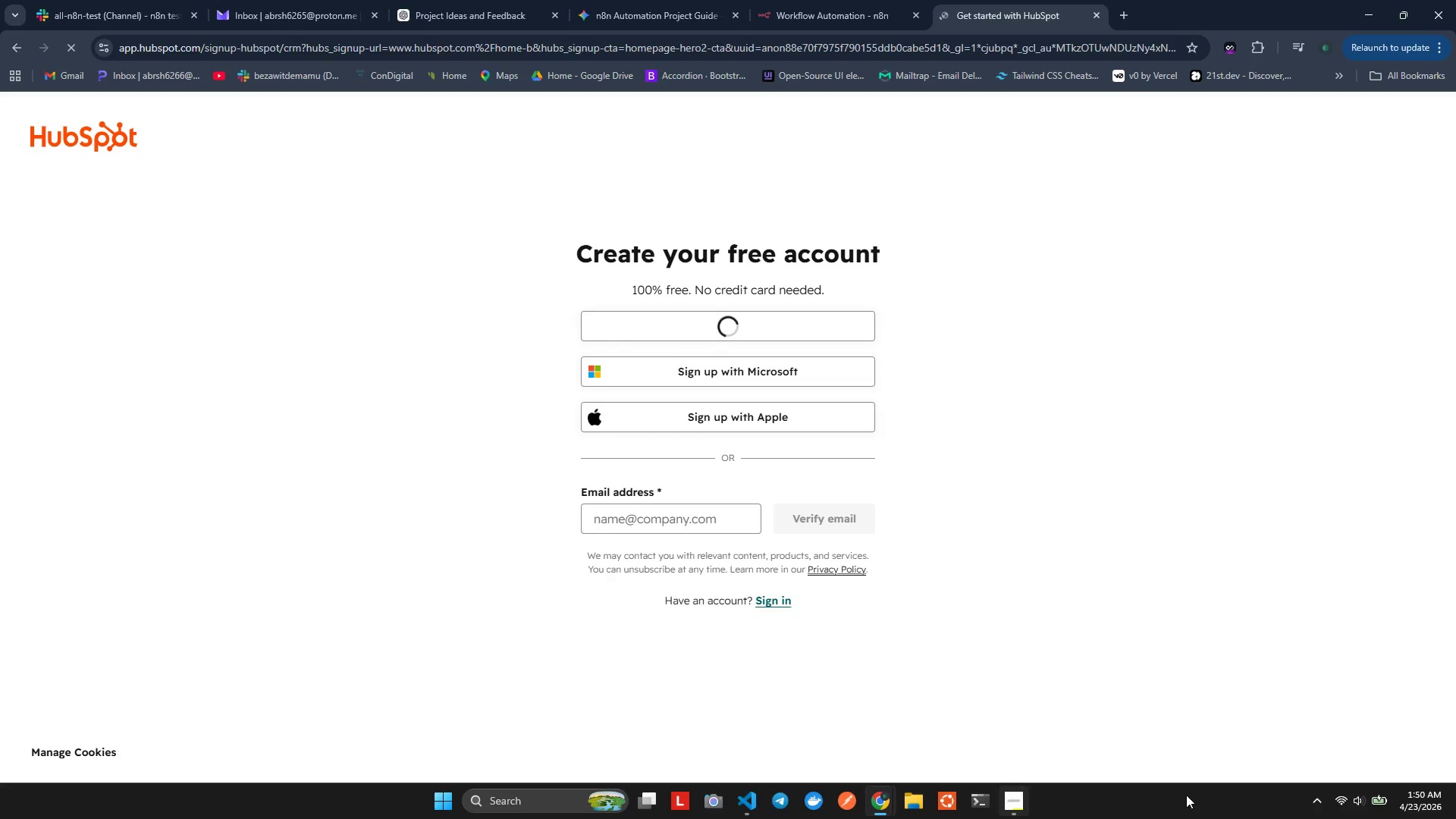 
wait(5.02)
 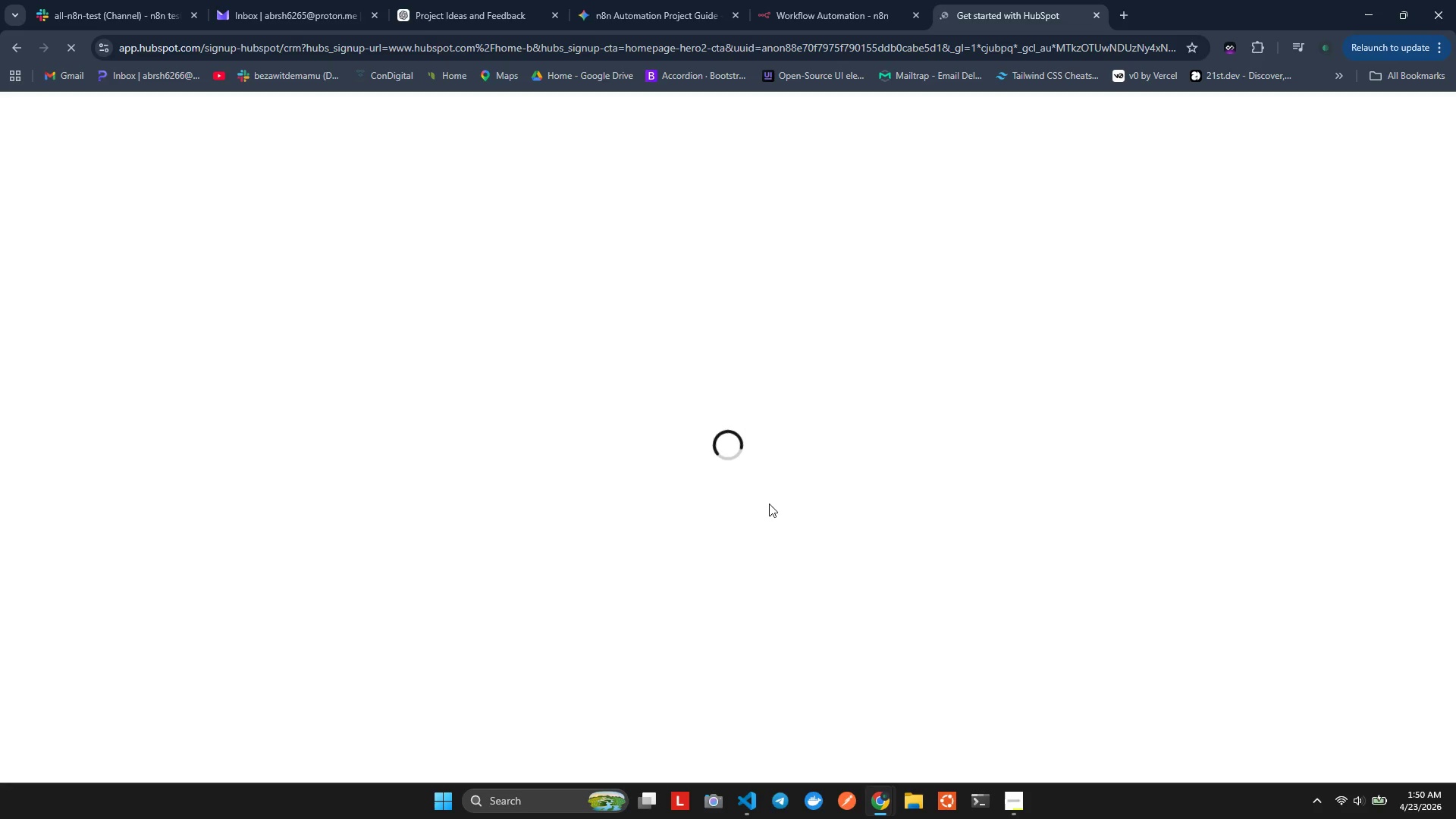 
left_click([1311, 801])
 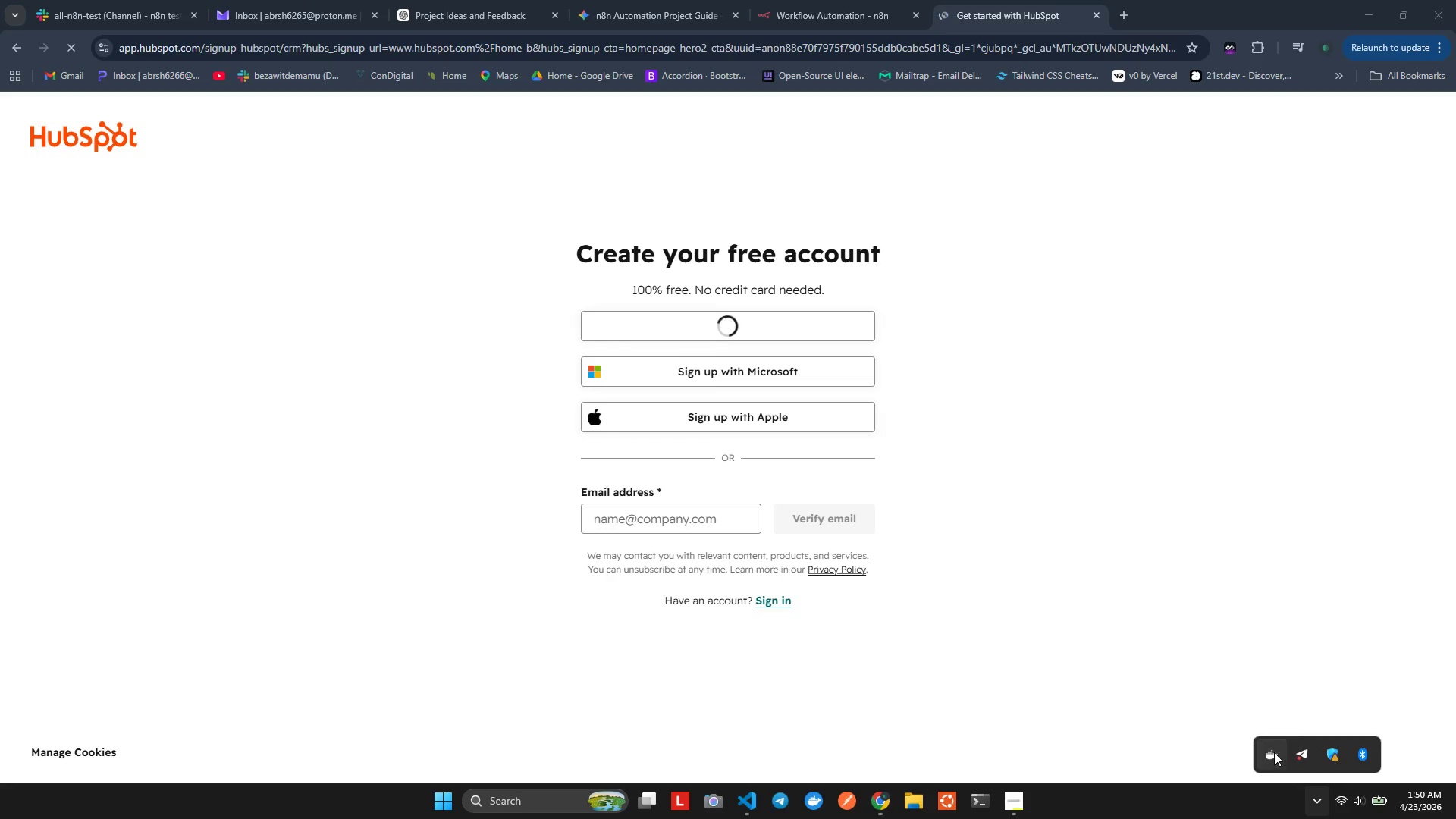 
right_click([1274, 752])
 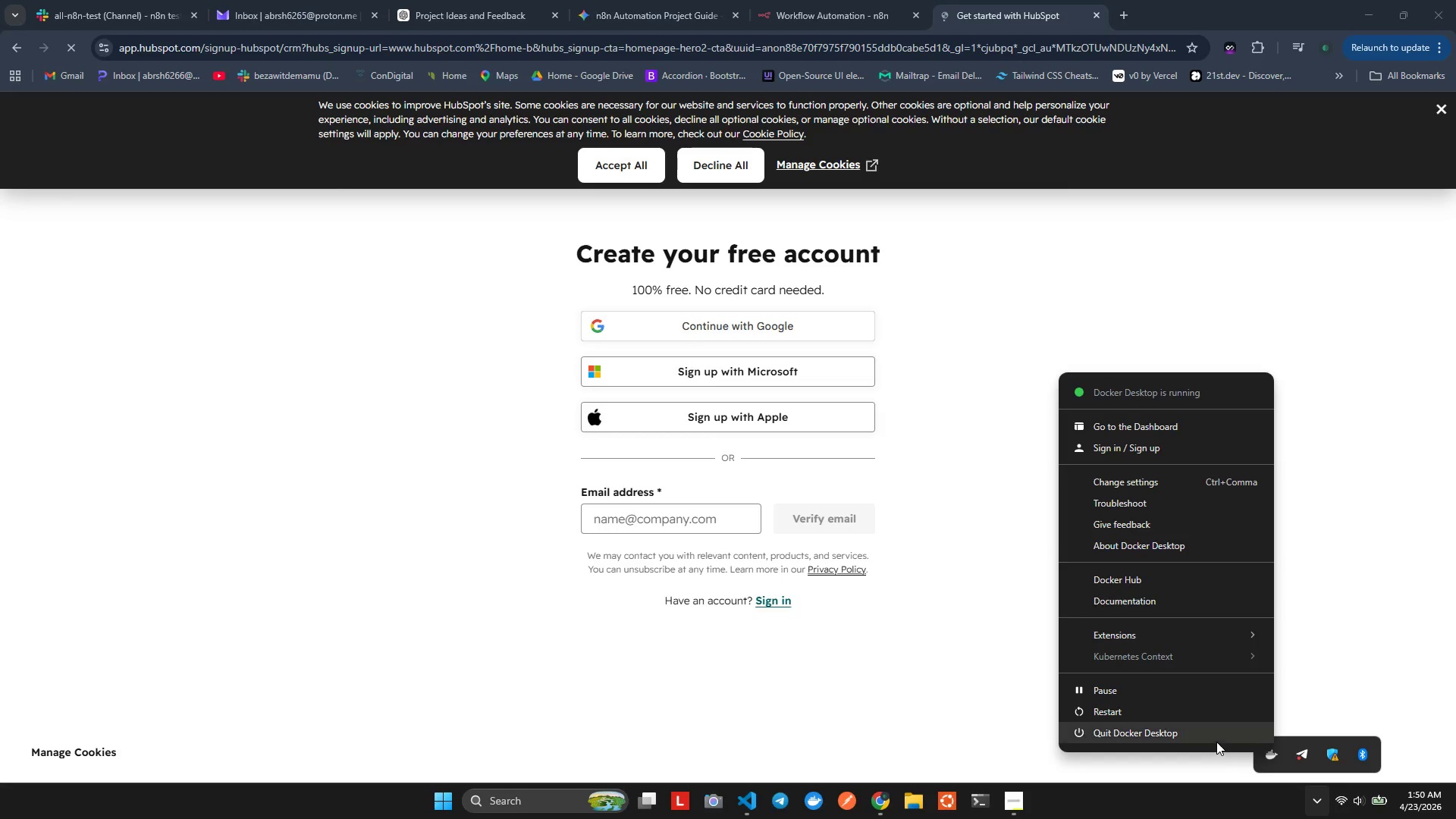 
left_click([1216, 742])
 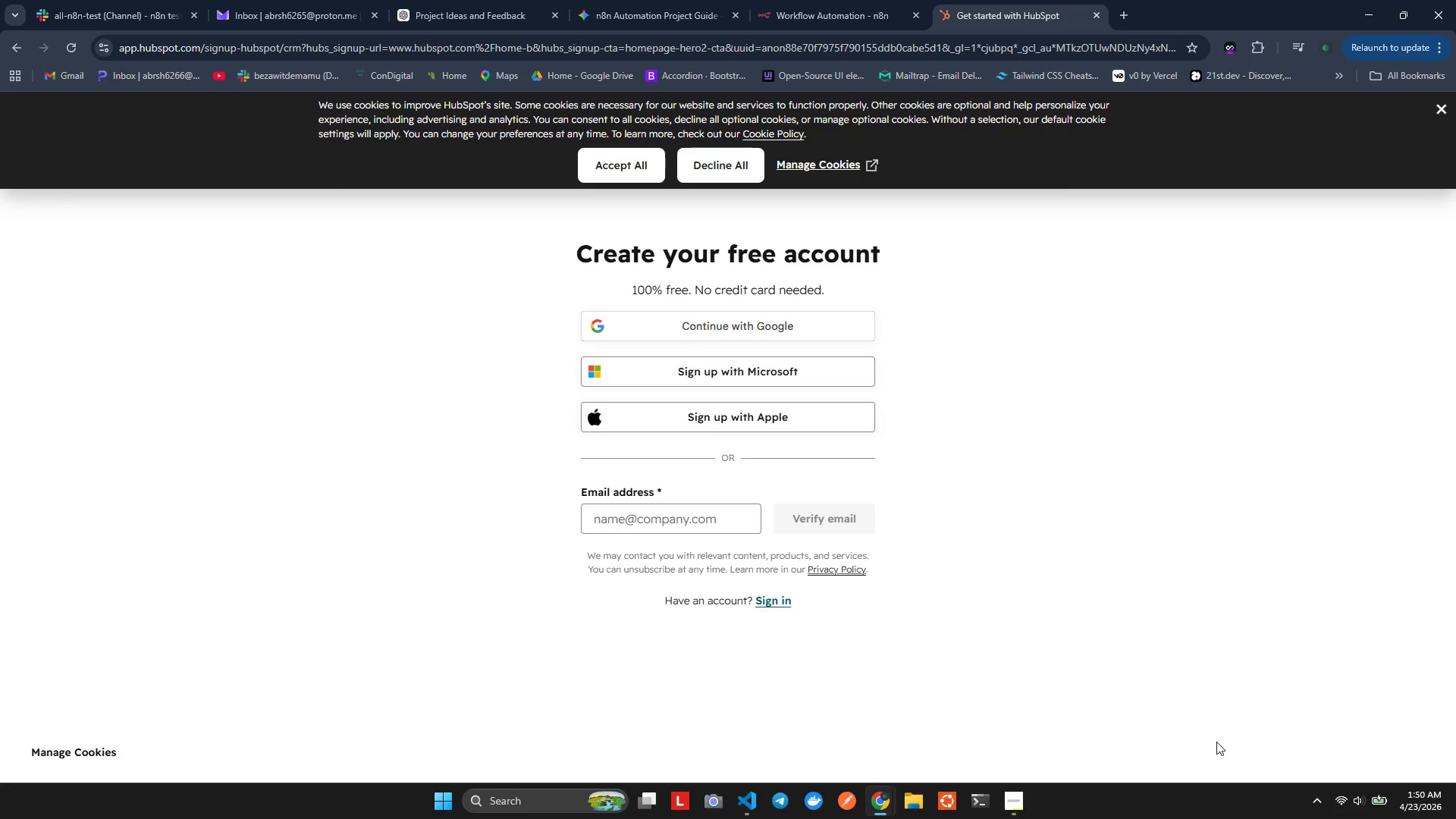 
wait(5.97)
 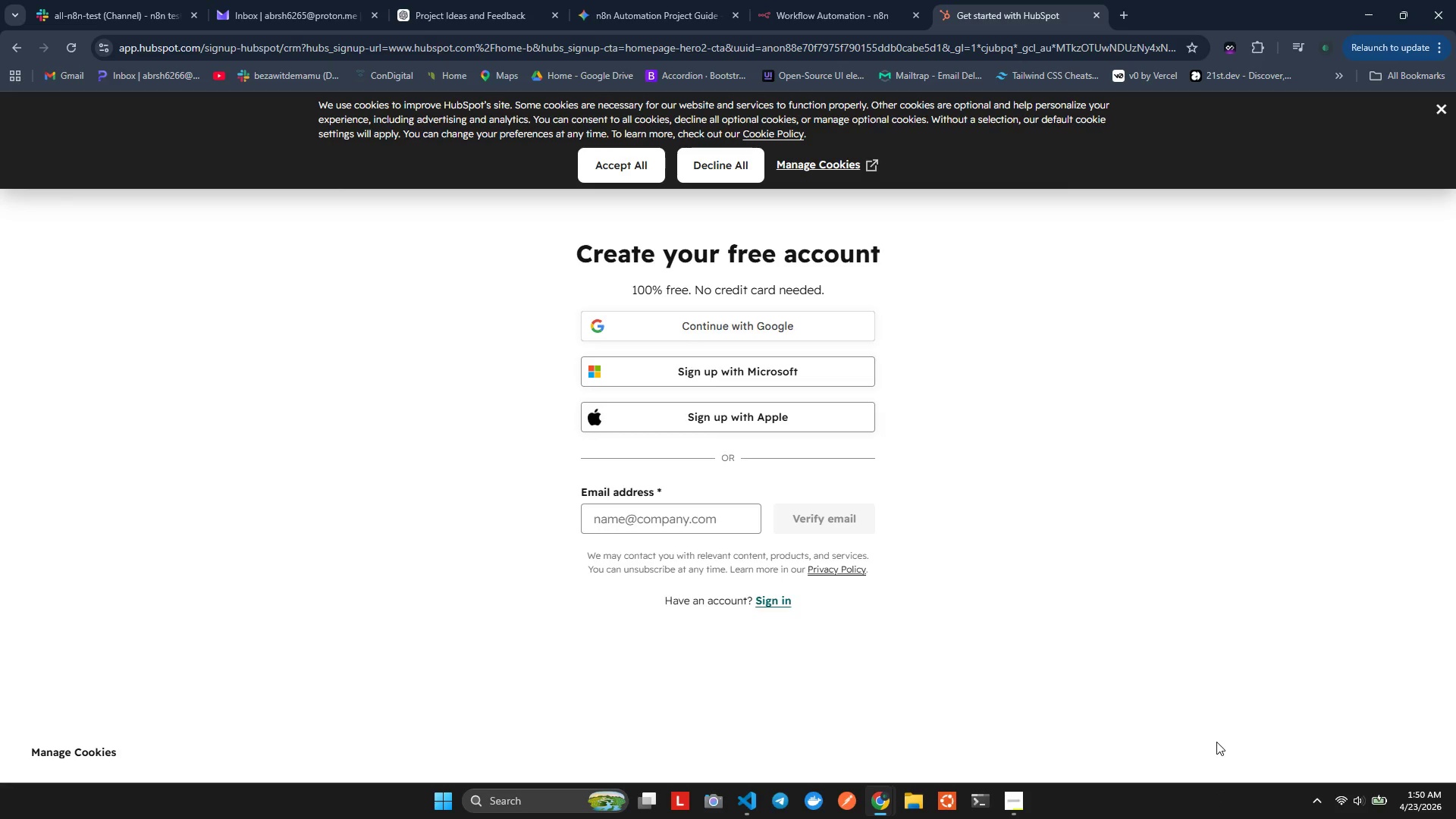 
right_click([1110, 804])
 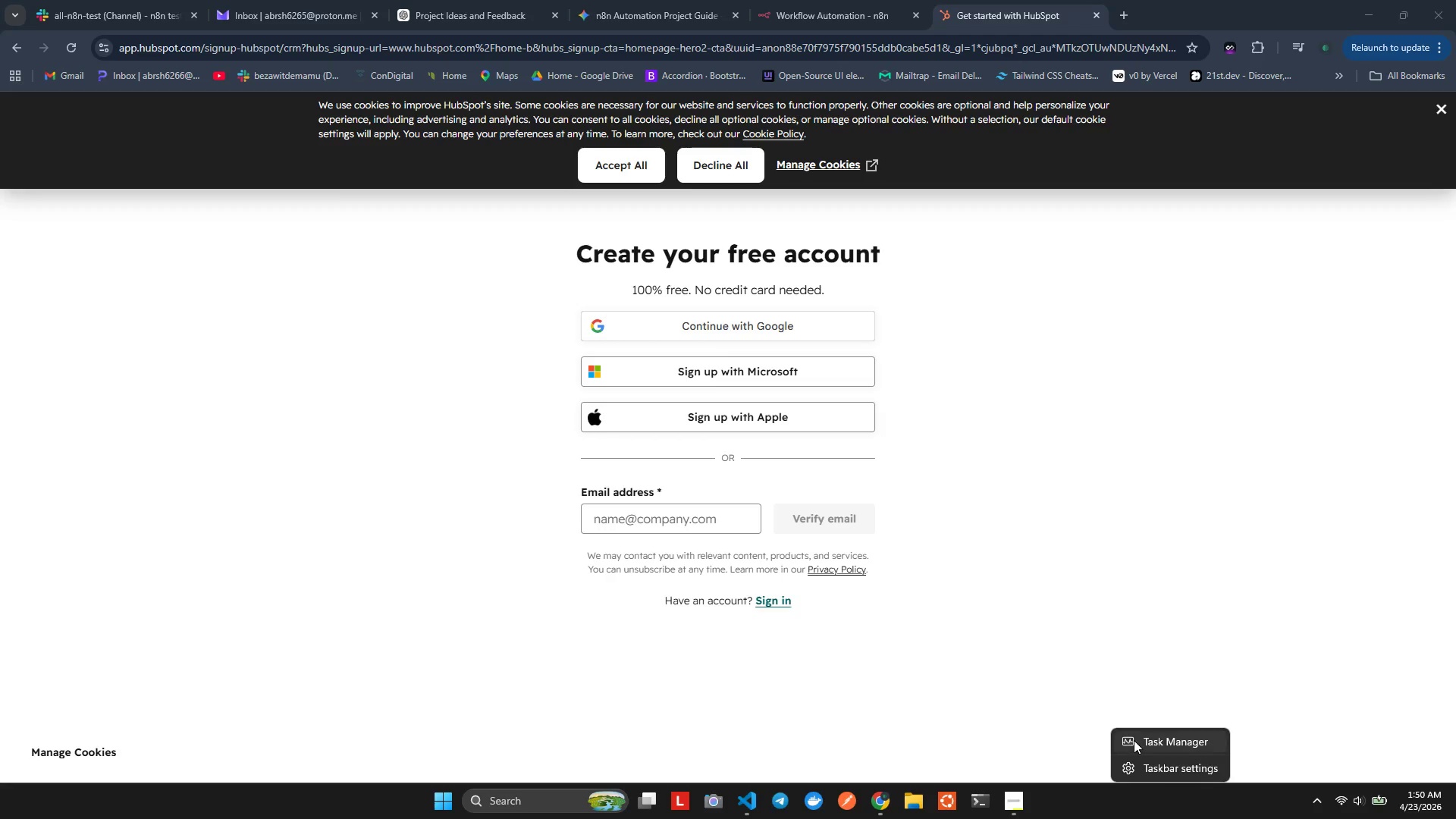 
left_click([1134, 739])
 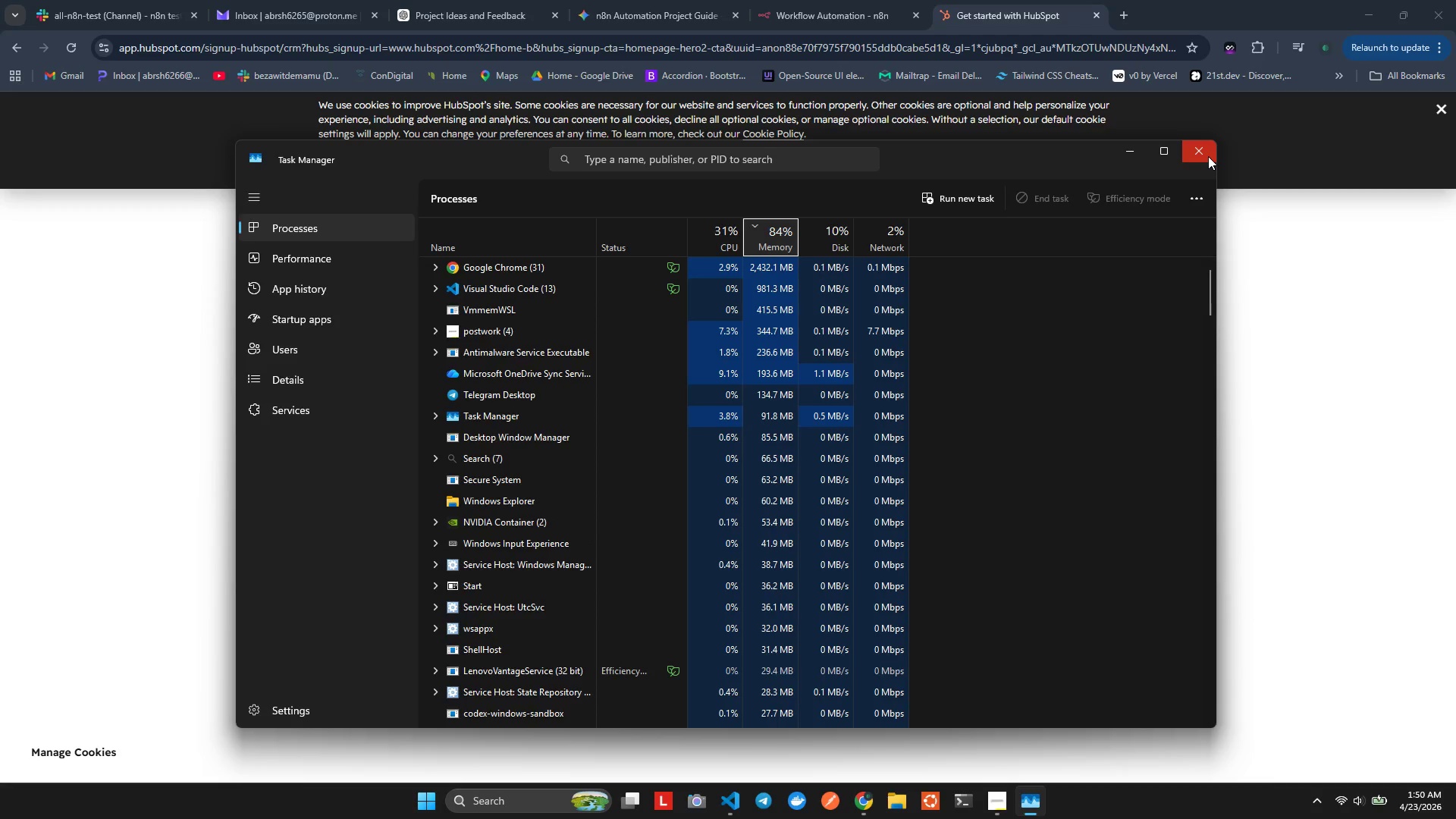 
wait(15.3)
 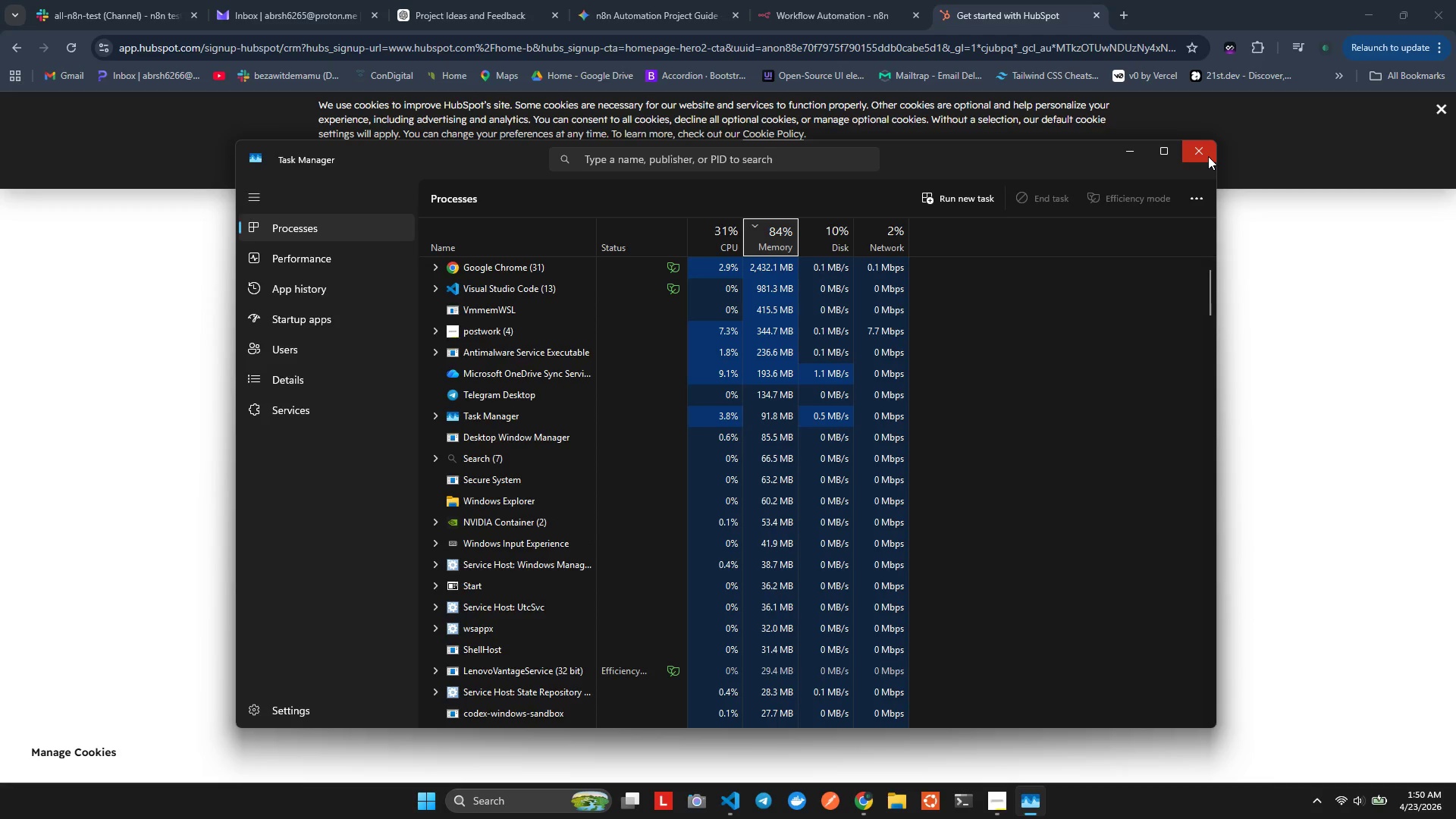 
left_click([720, 331])
 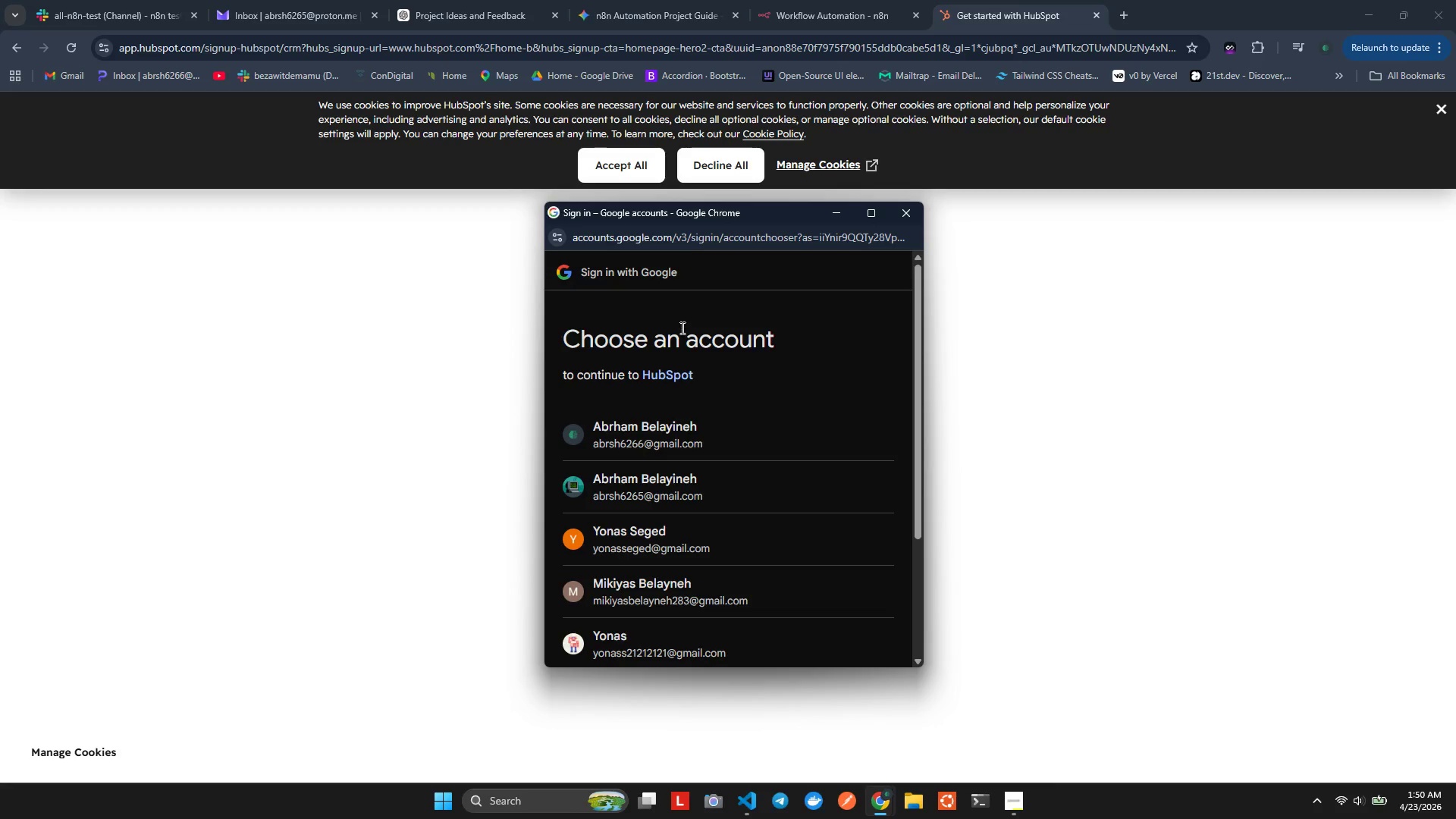 
left_click([676, 435])
 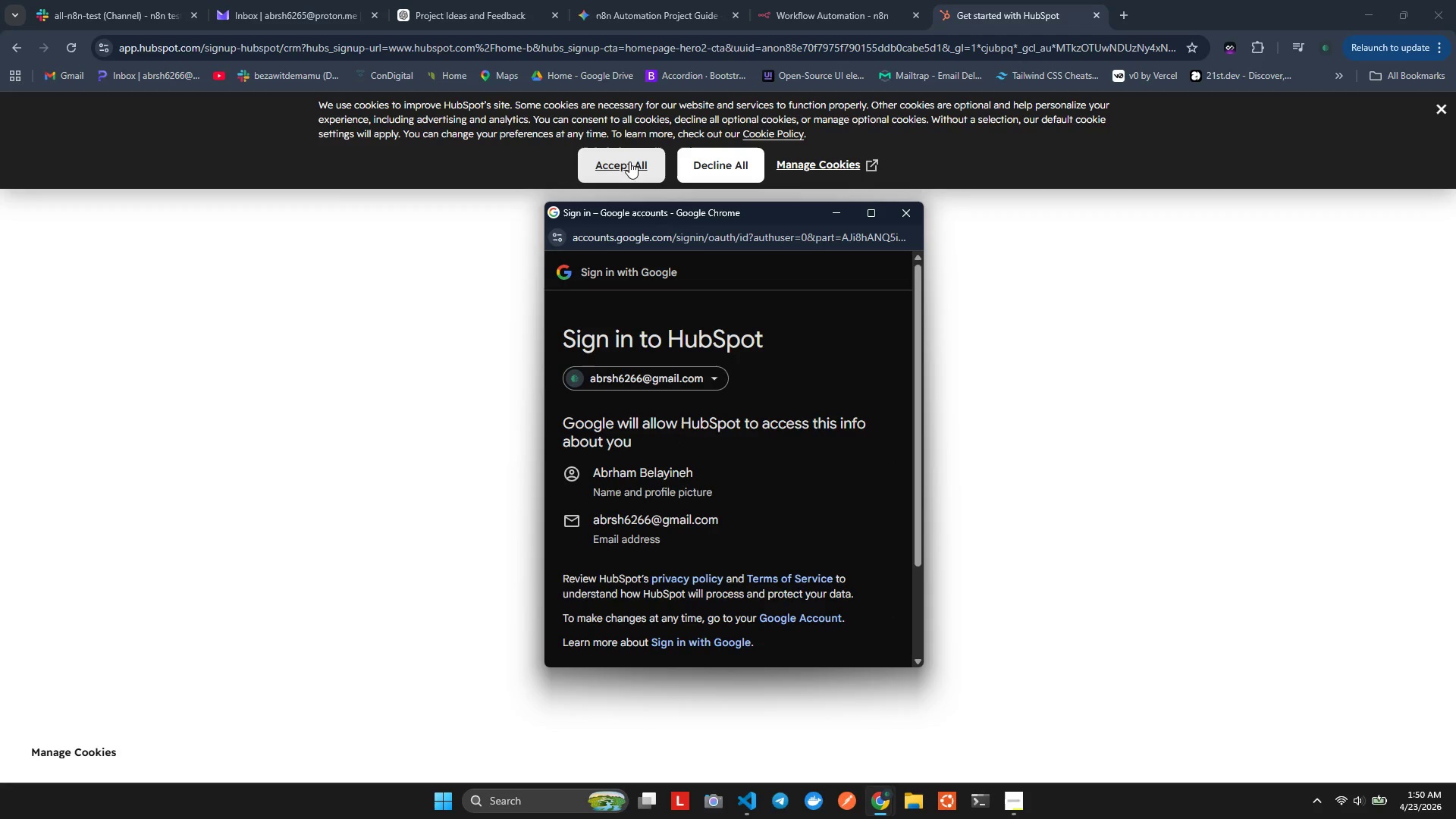 
left_click([629, 159])
 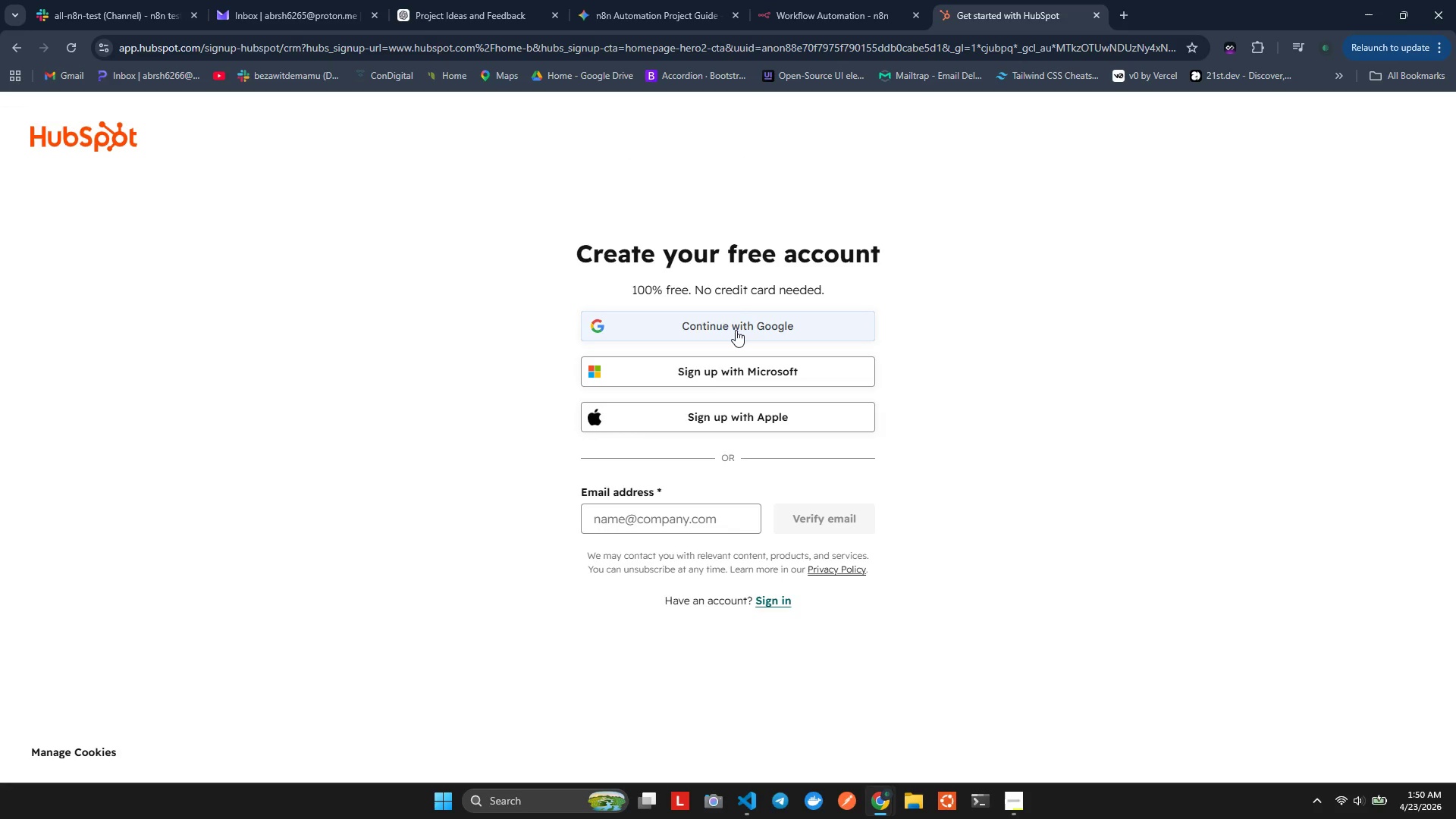 
left_click([720, 329])
 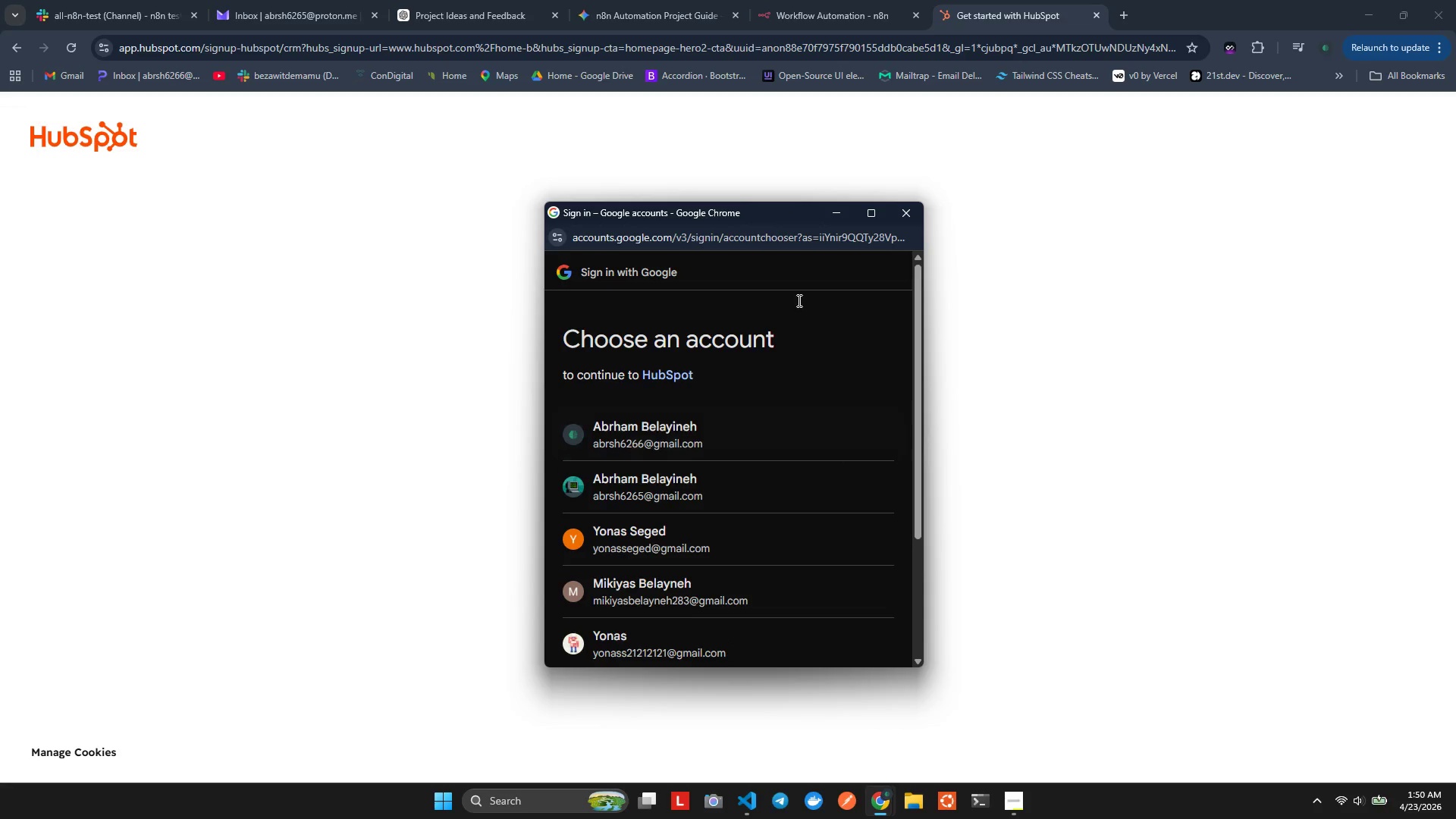 
left_click([901, 219])
 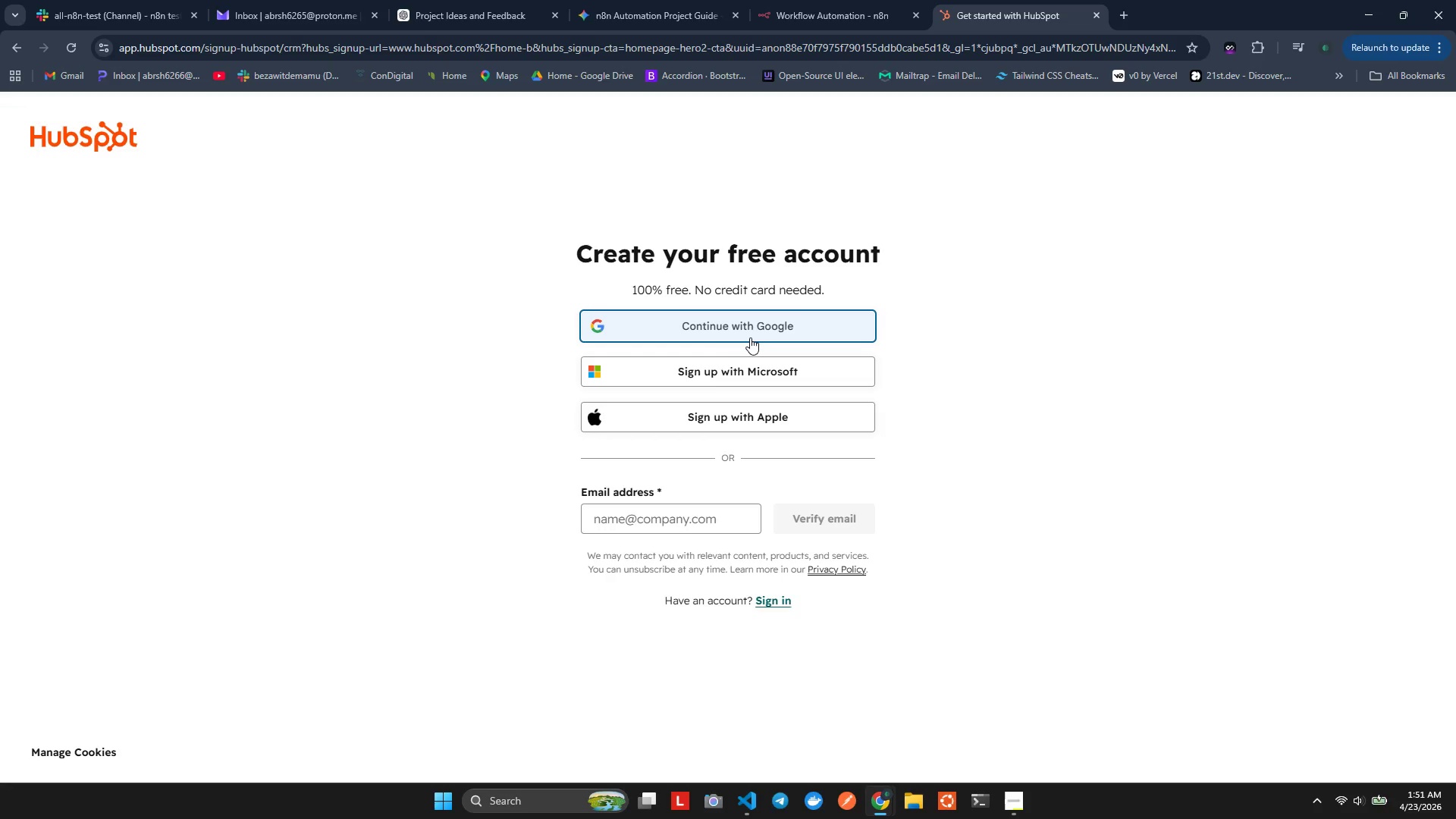 
left_click([750, 337])
 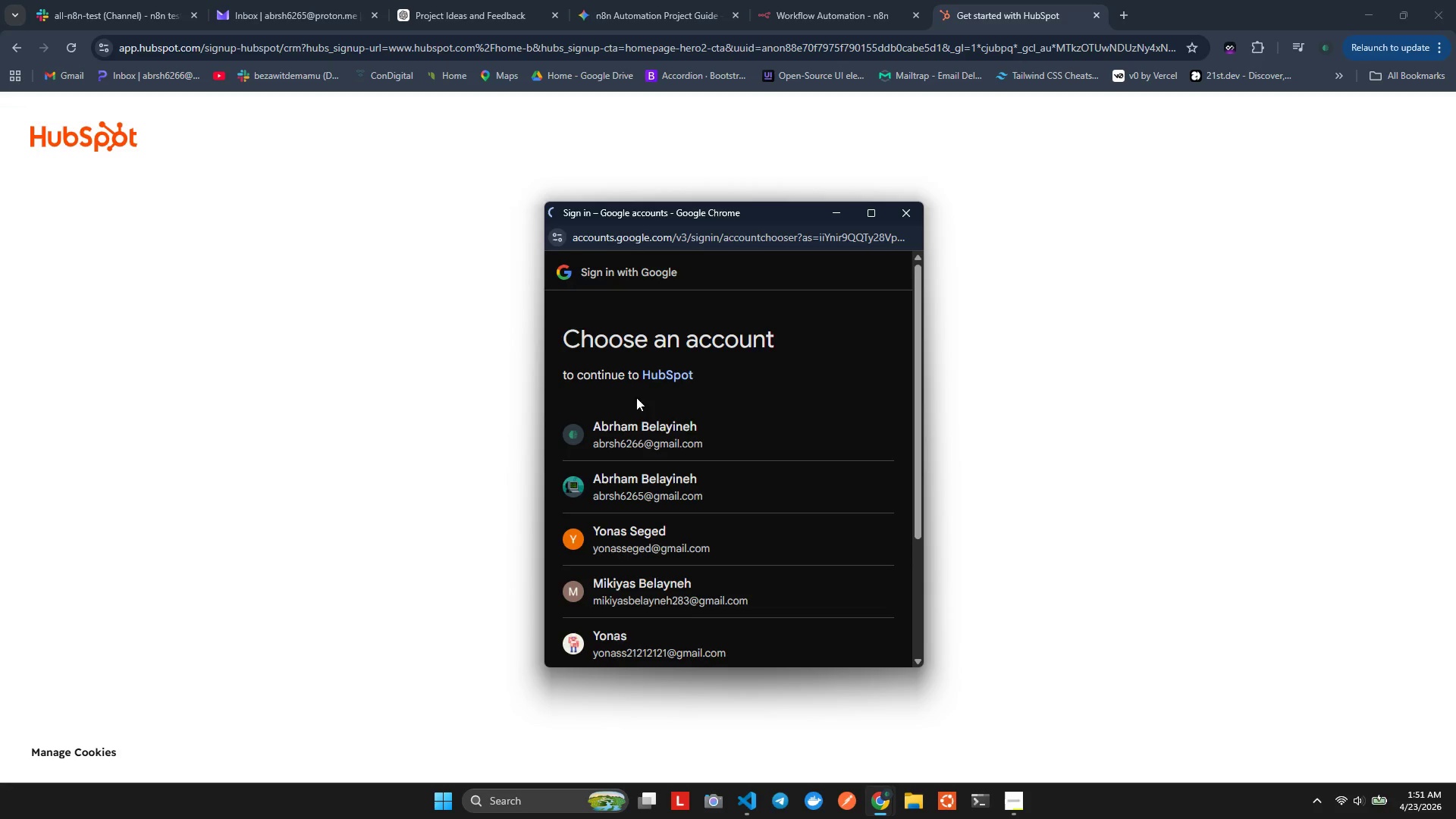 
left_click([637, 427])
 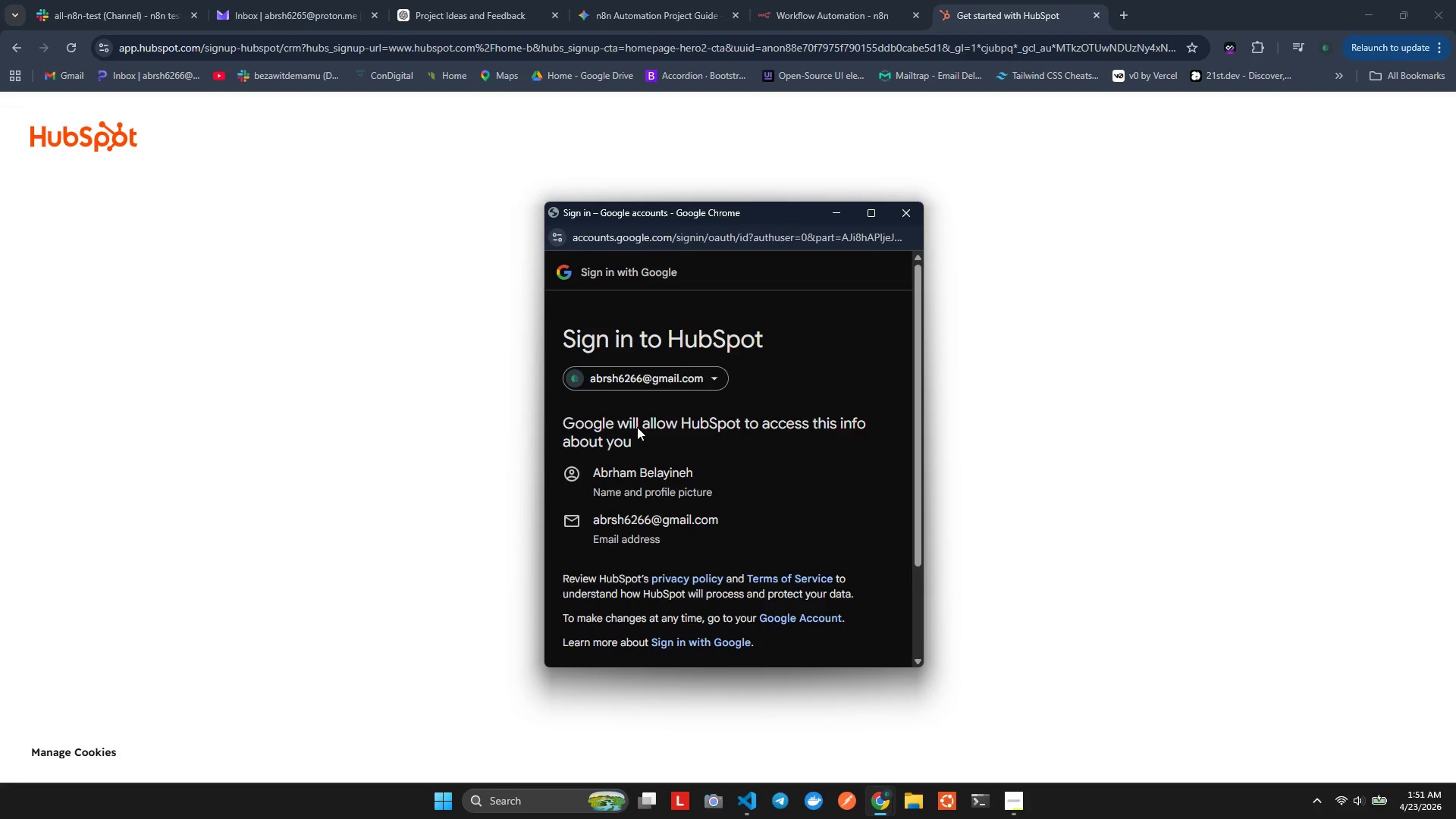 
scroll: coordinate [695, 540], scroll_direction: down, amount: 6.0
 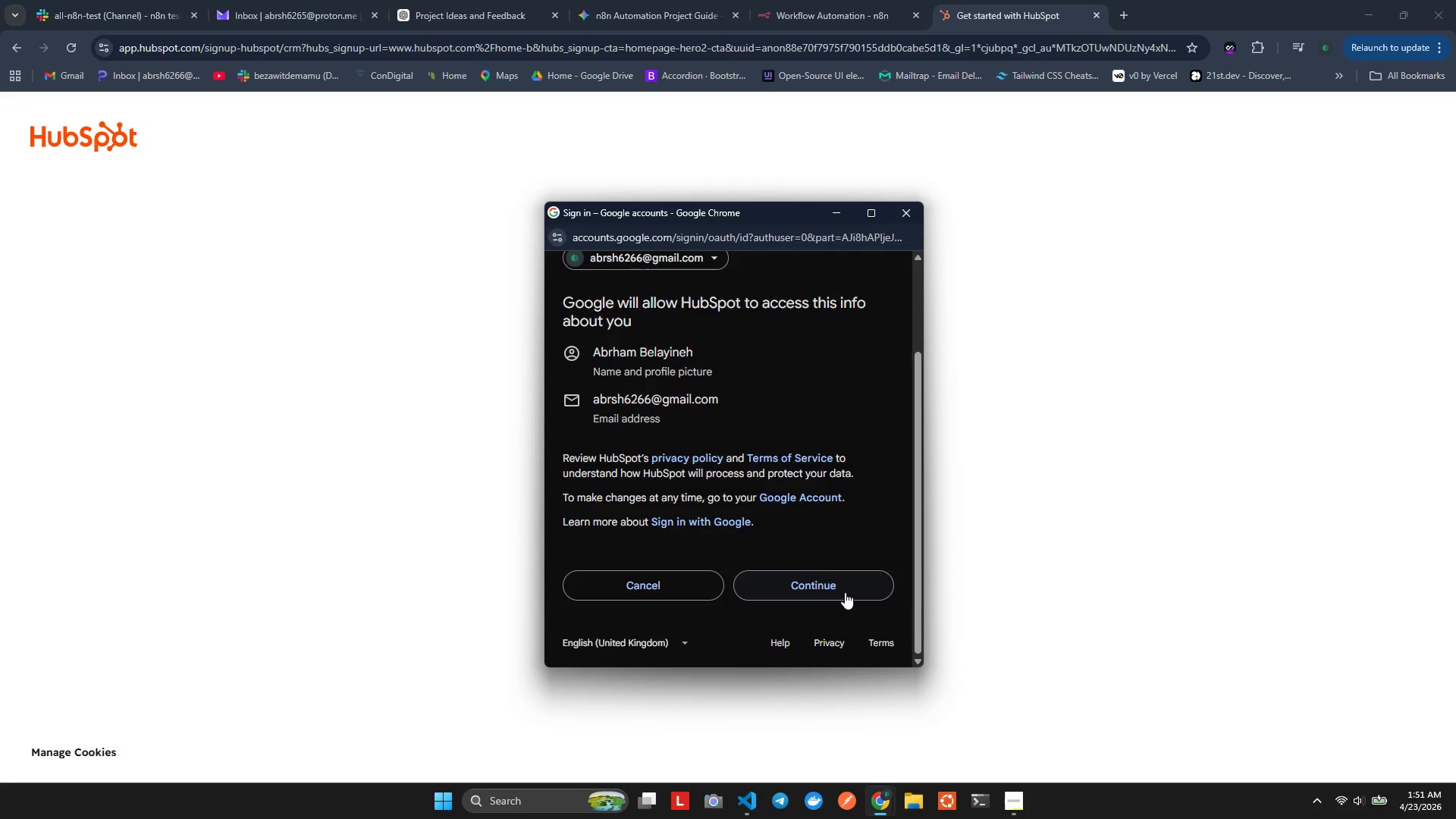 
left_click([845, 592])
 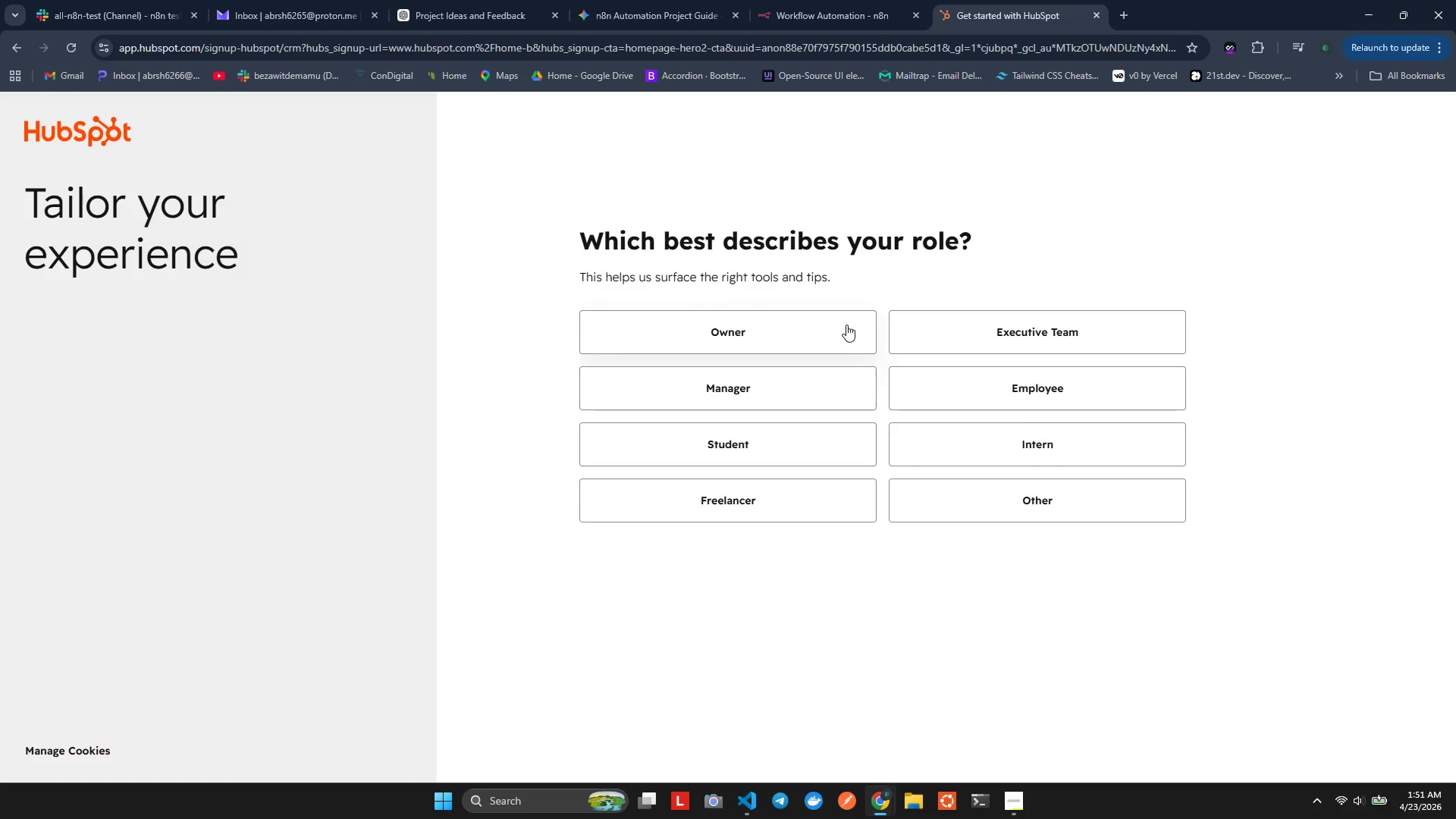 
wait(17.58)
 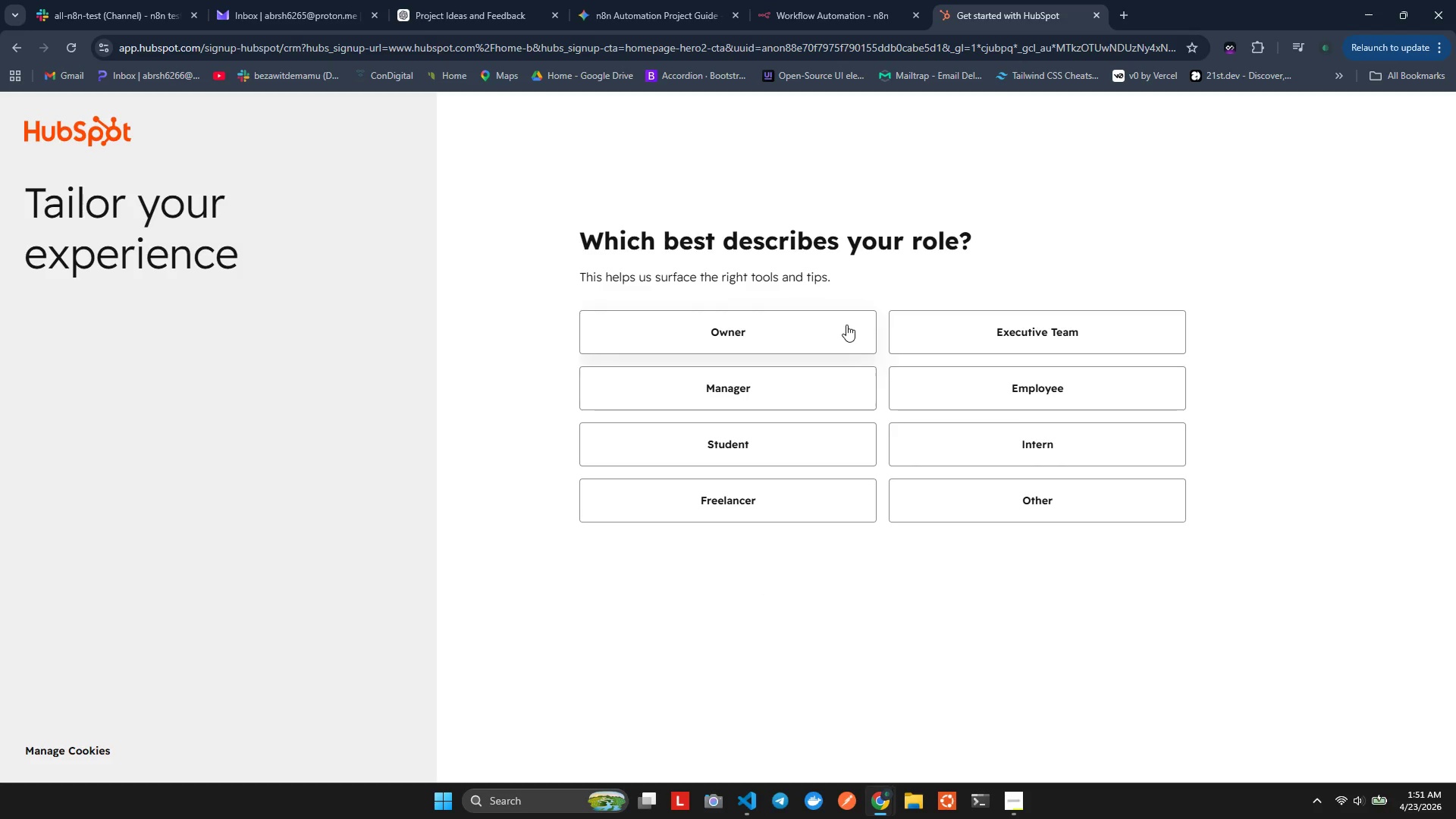 
left_click([864, 504])
 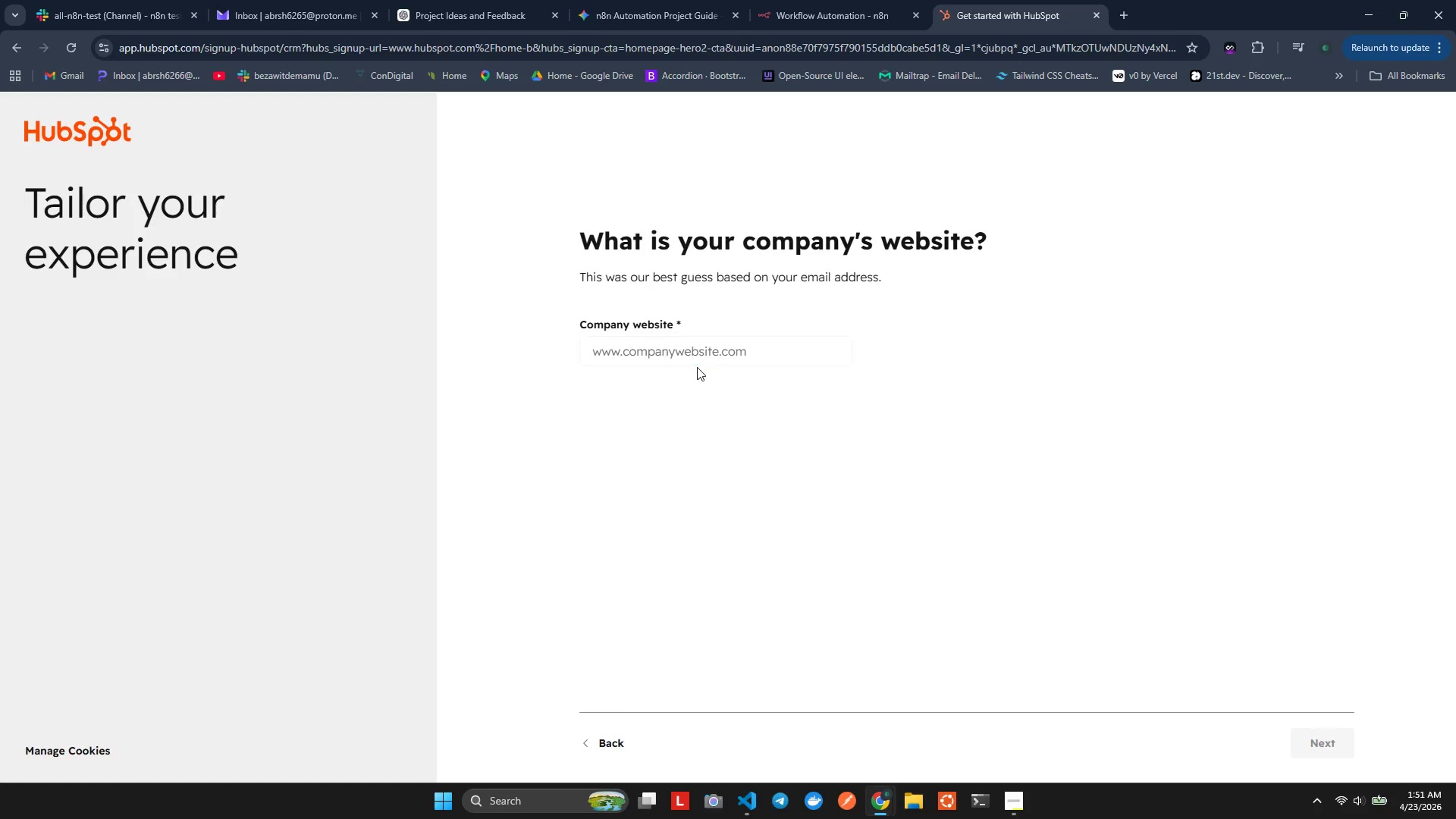 
double_click([698, 357])
 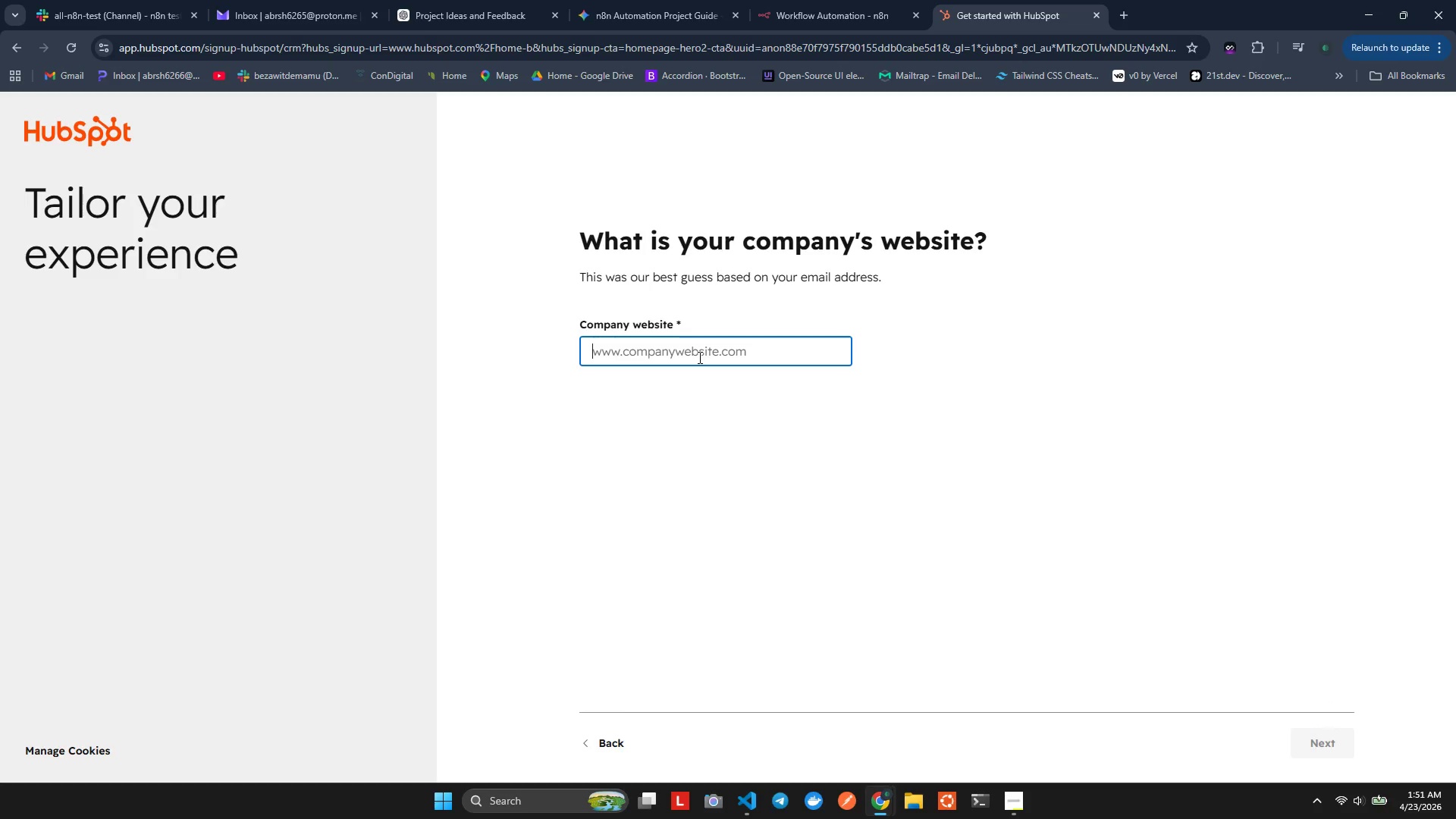 
wait(9.27)
 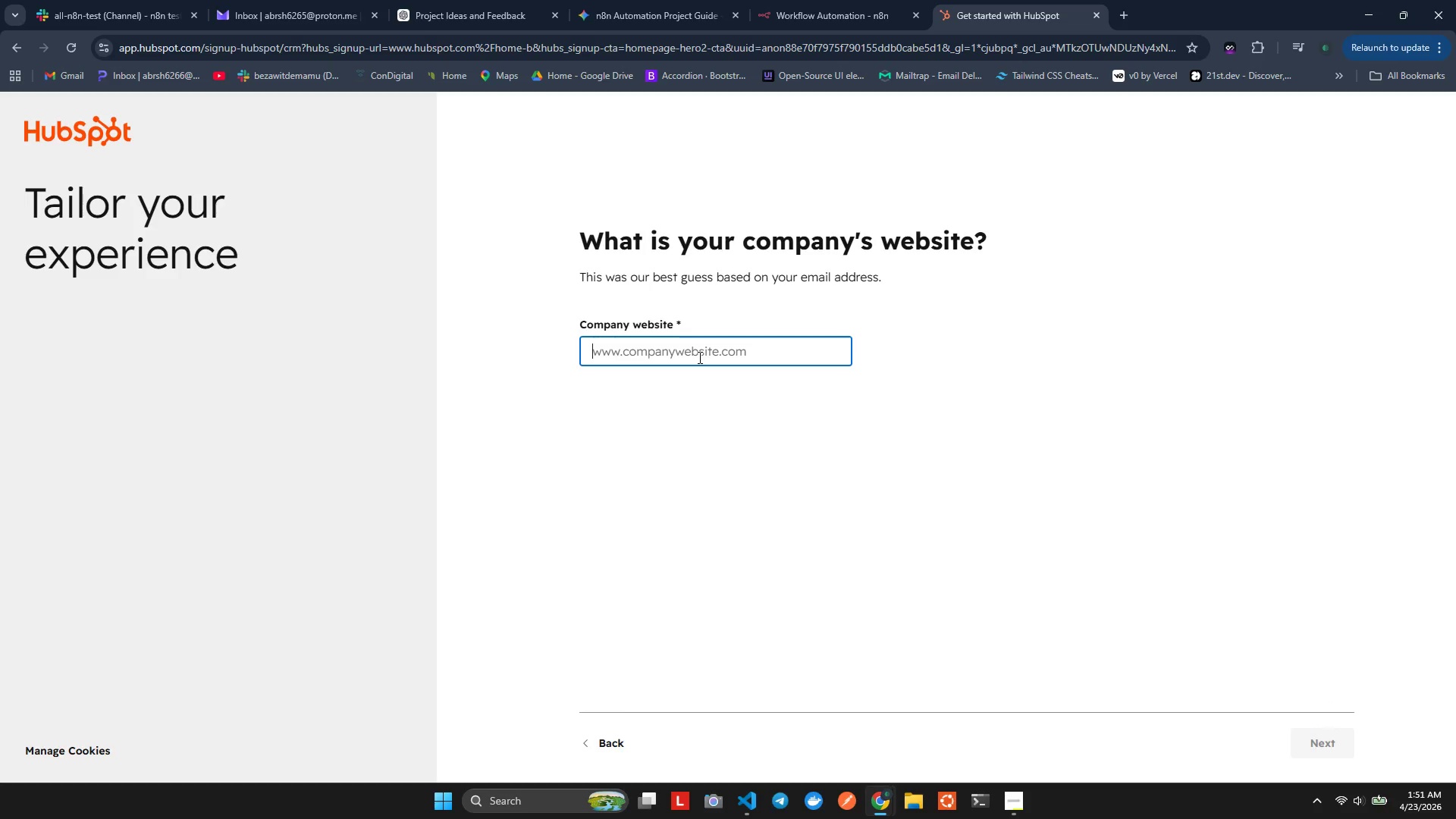 
left_click([1117, 13])
 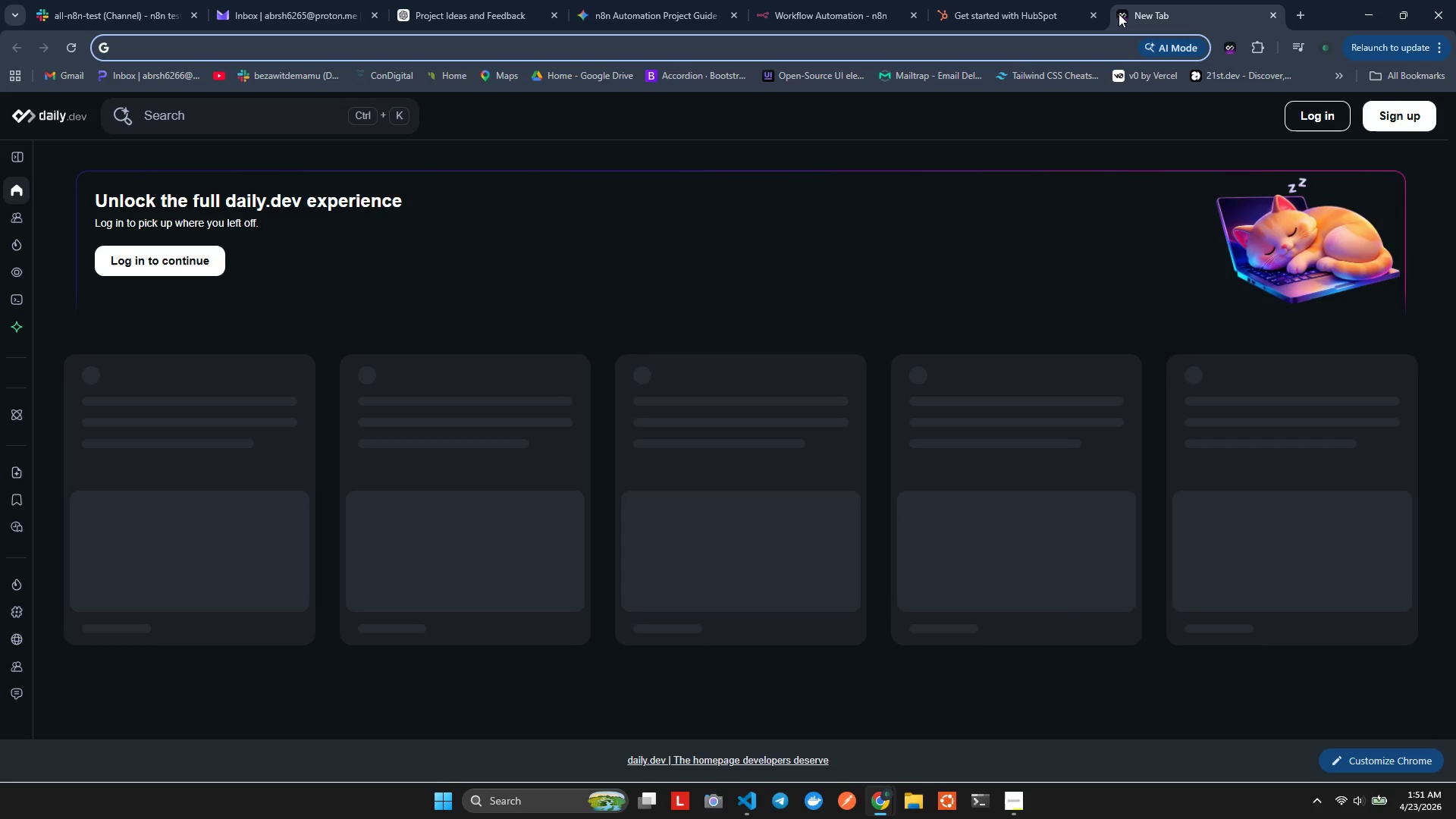 
type(areh)
key(Backspace)
key(Backspace)
key(Backspace)
key(Backspace)
key(Backspace)
key(Backspace)
type(ab)
 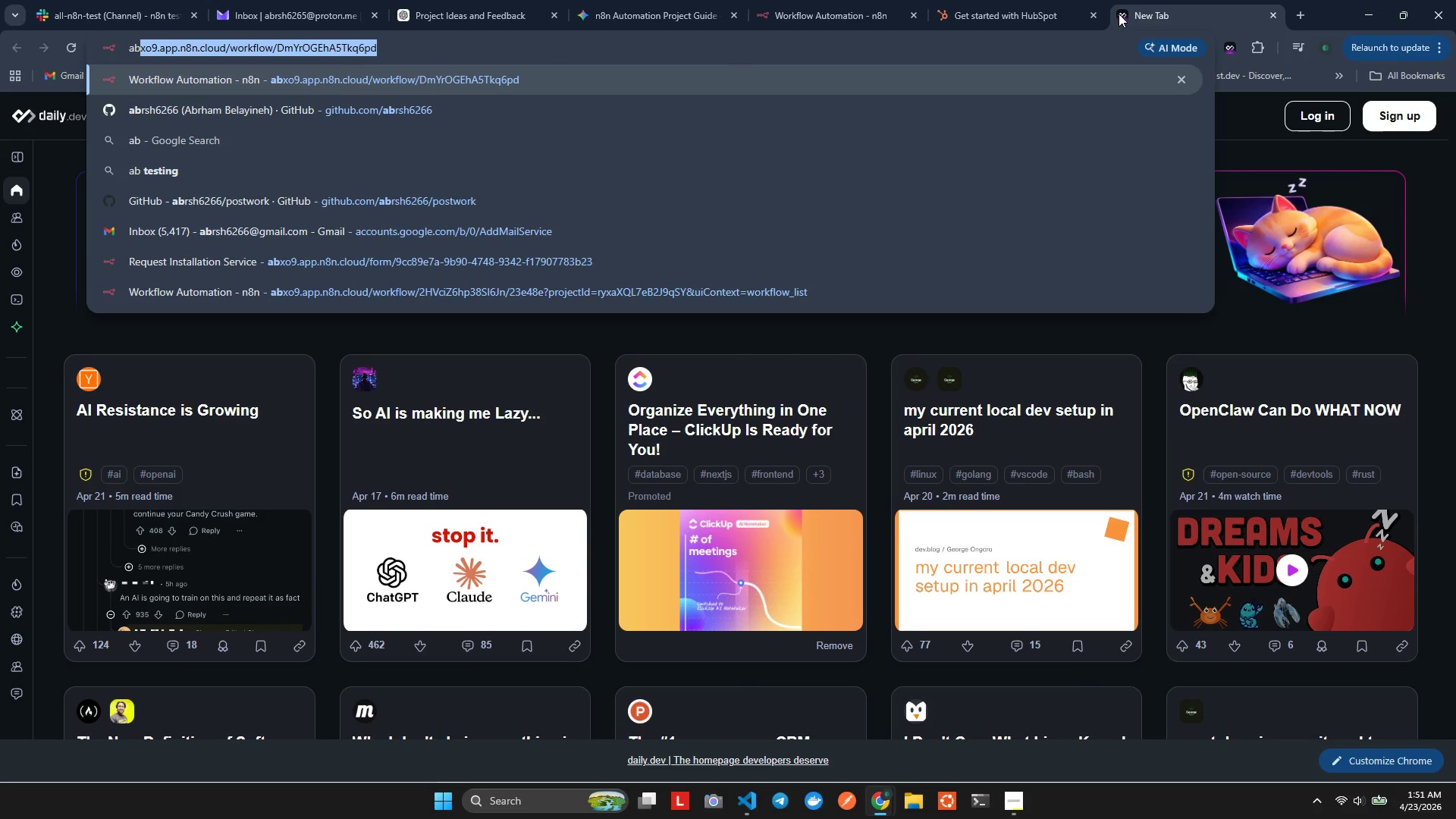 
key(ArrowDown)
 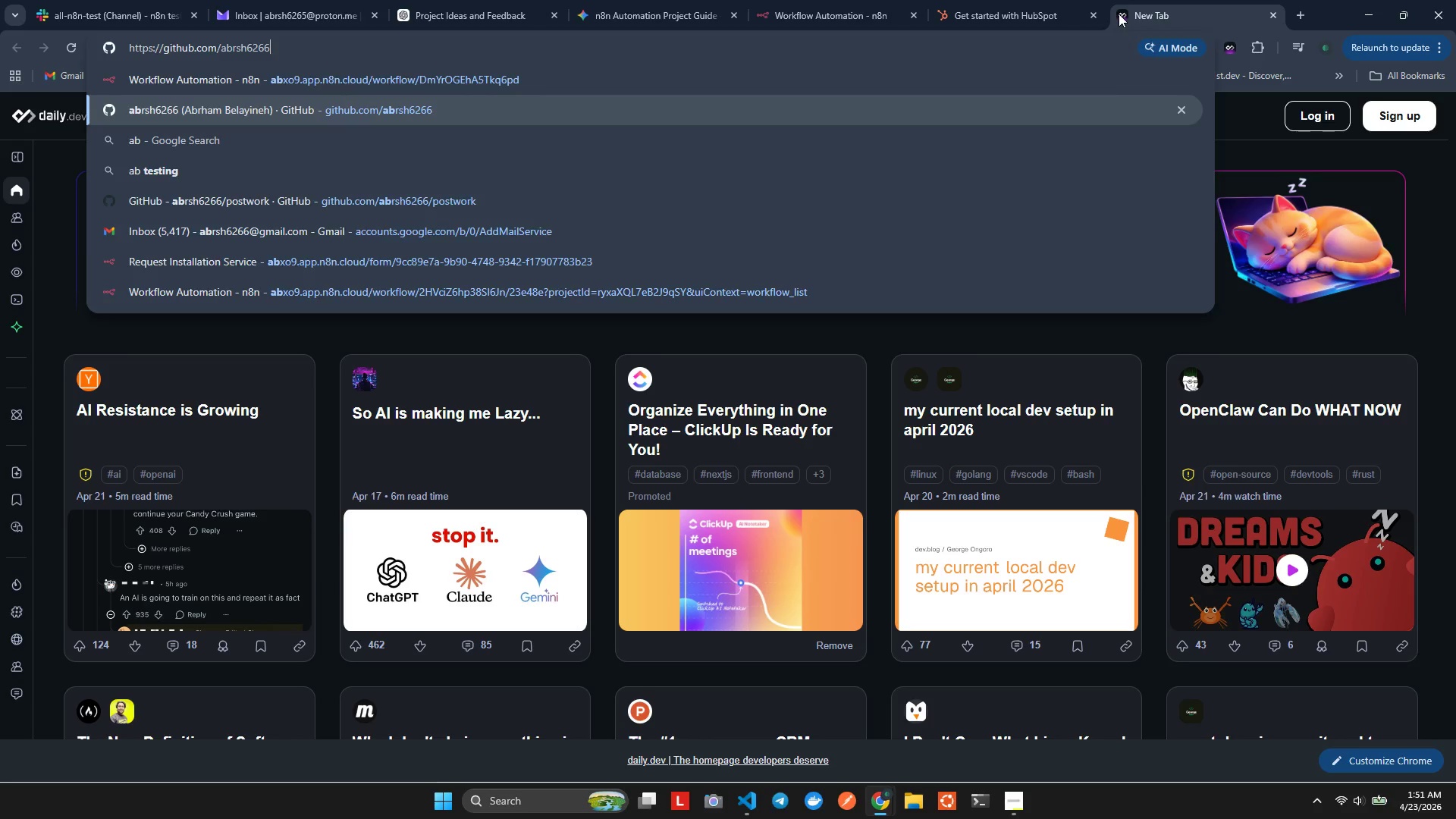 
scroll: coordinate [396, 581], scroll_direction: down, amount: 1.0
 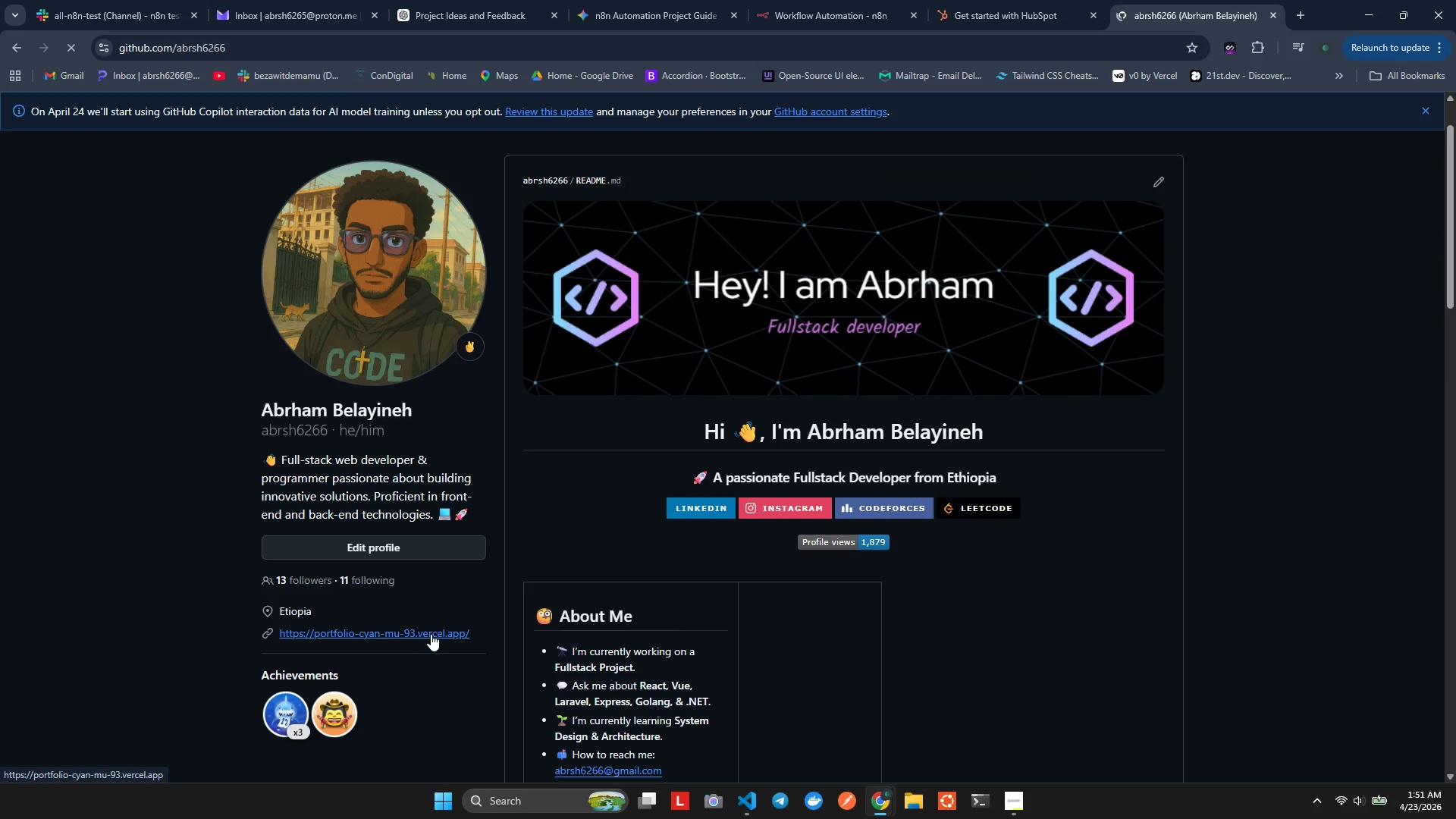 
right_click([420, 634])
 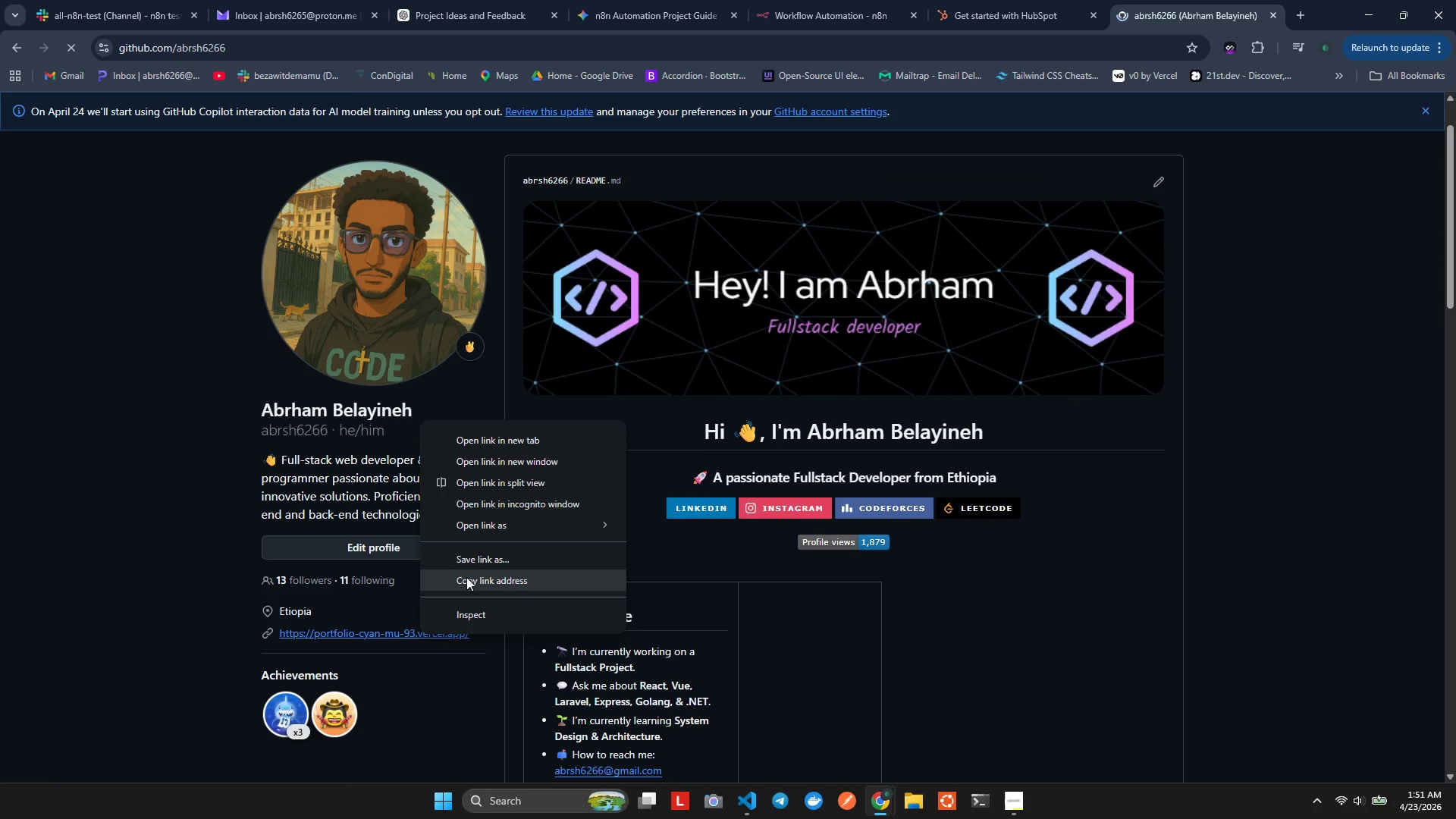 
double_click([466, 577])
 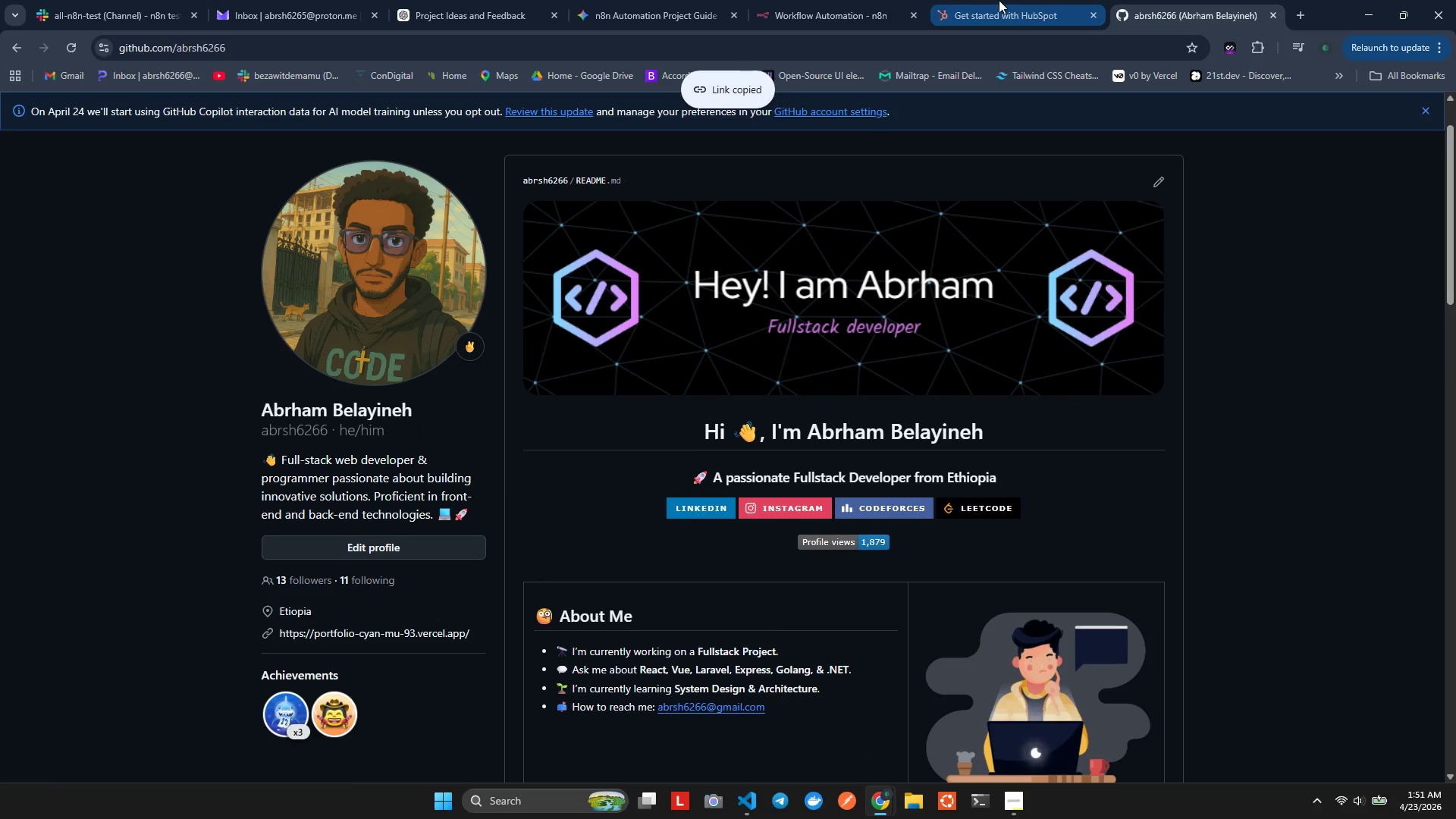 
left_click([999, 0])
 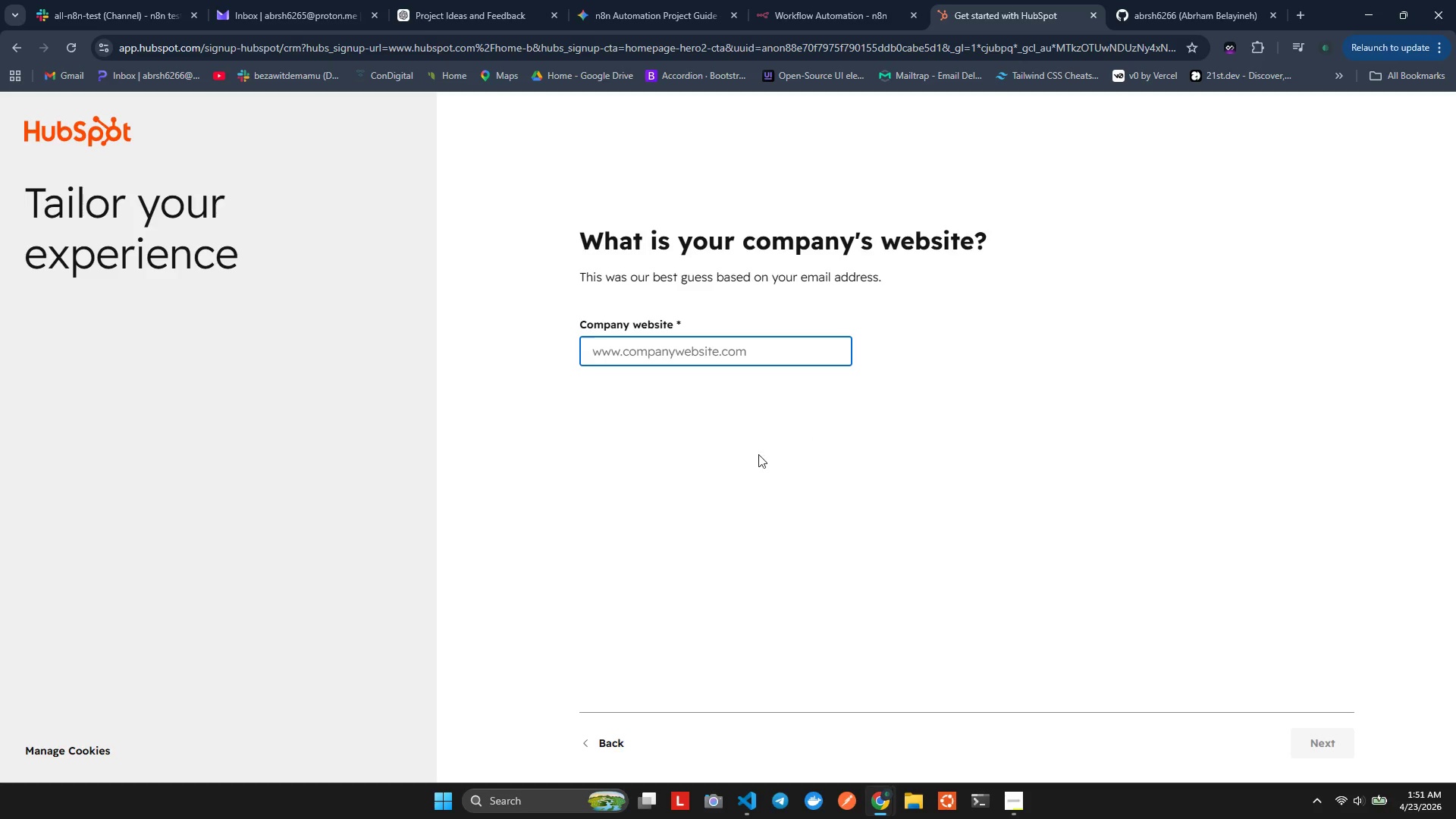 
key(Control+ControlLeft)
 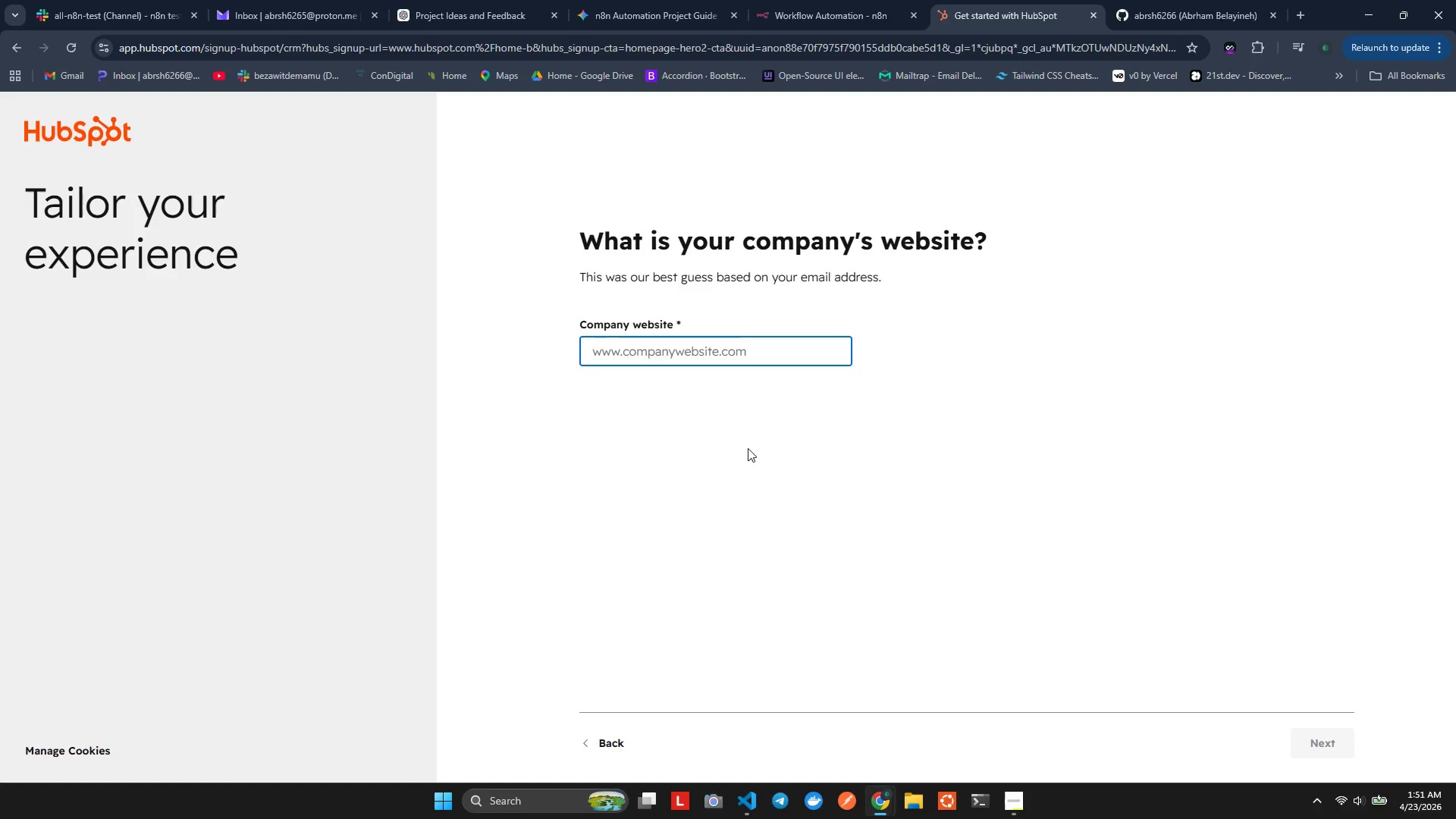 
key(Control+V)
 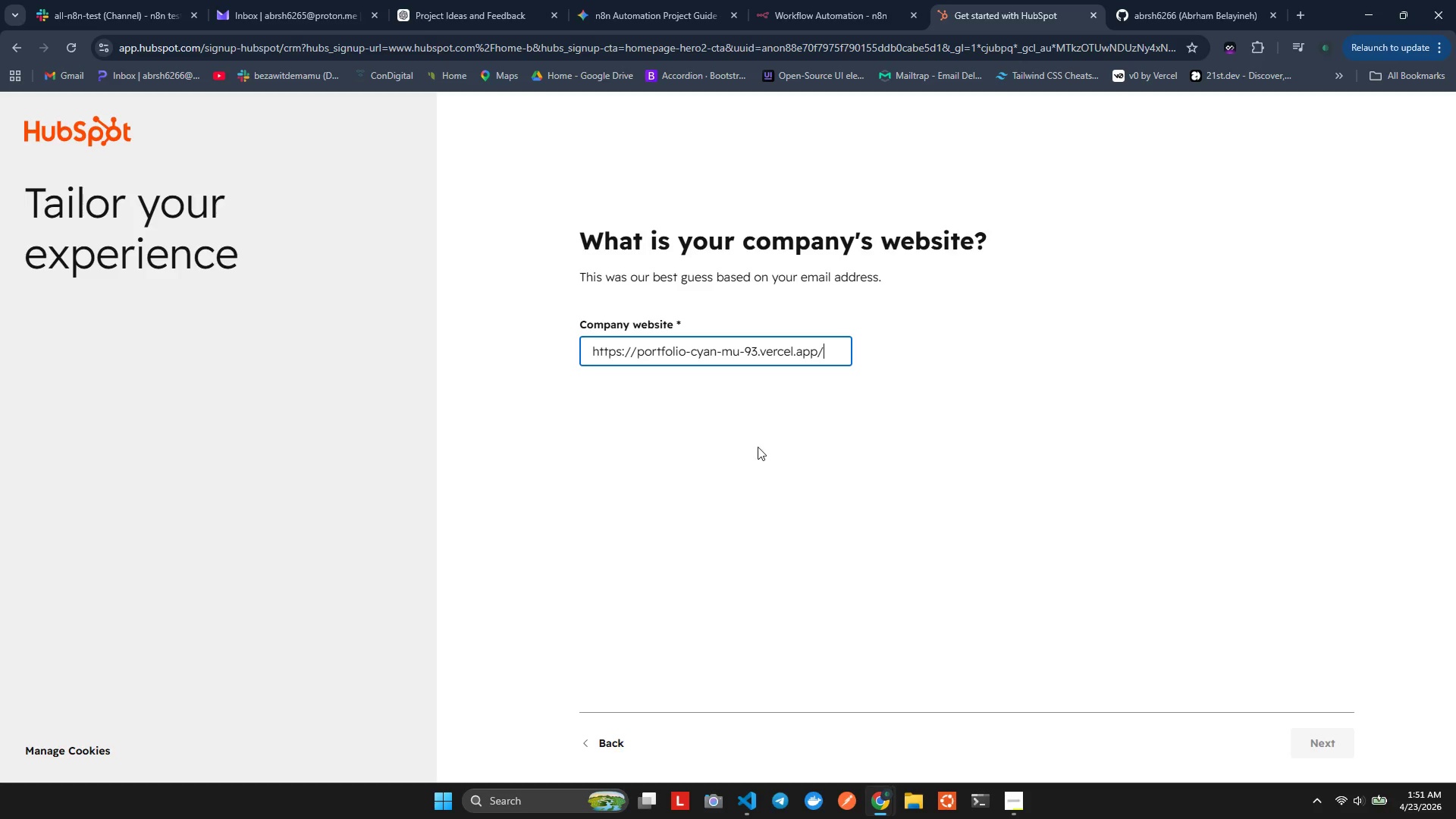 
scroll: coordinate [770, 449], scroll_direction: down, amount: 3.0
 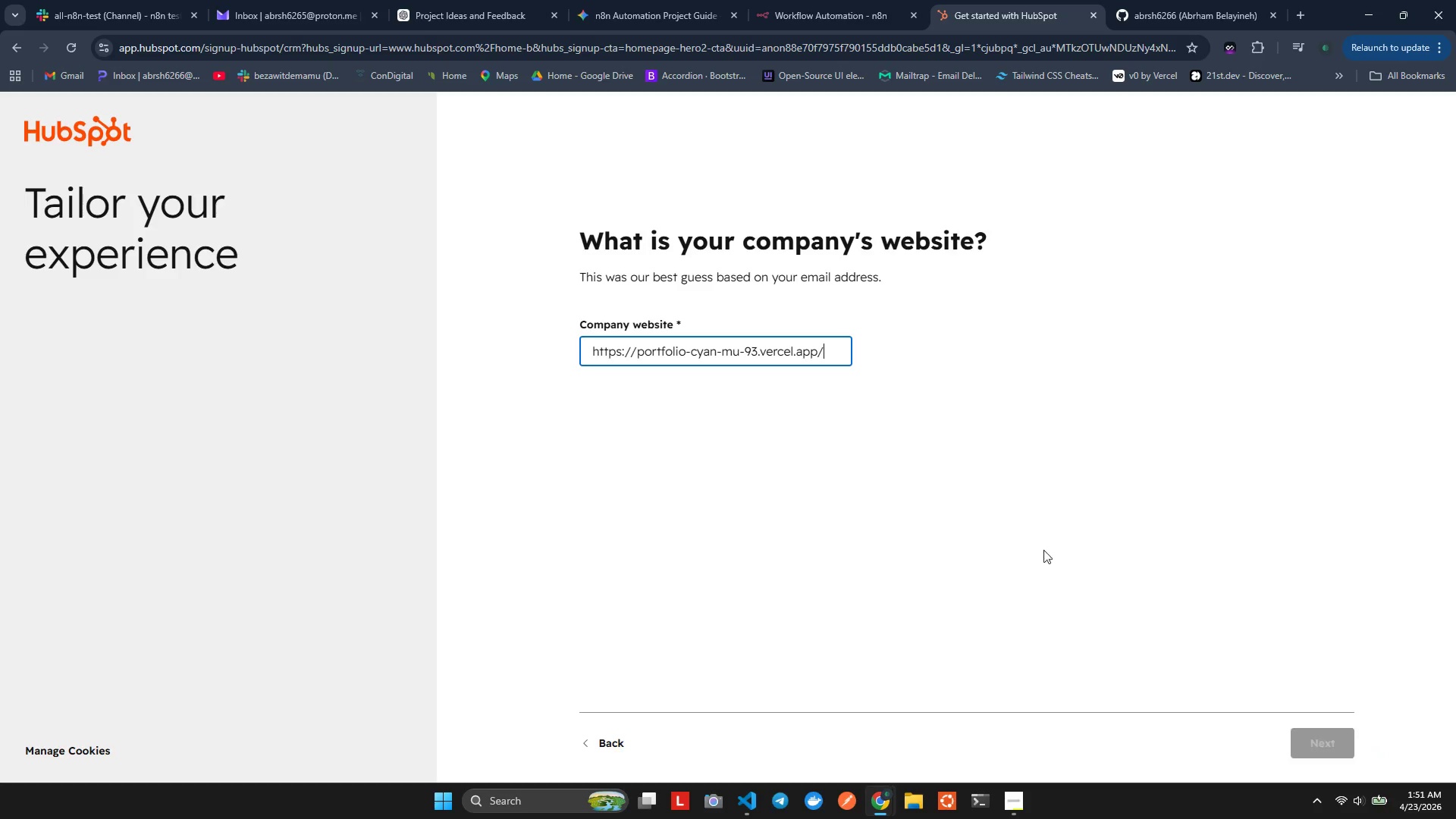 
left_click([1007, 491])
 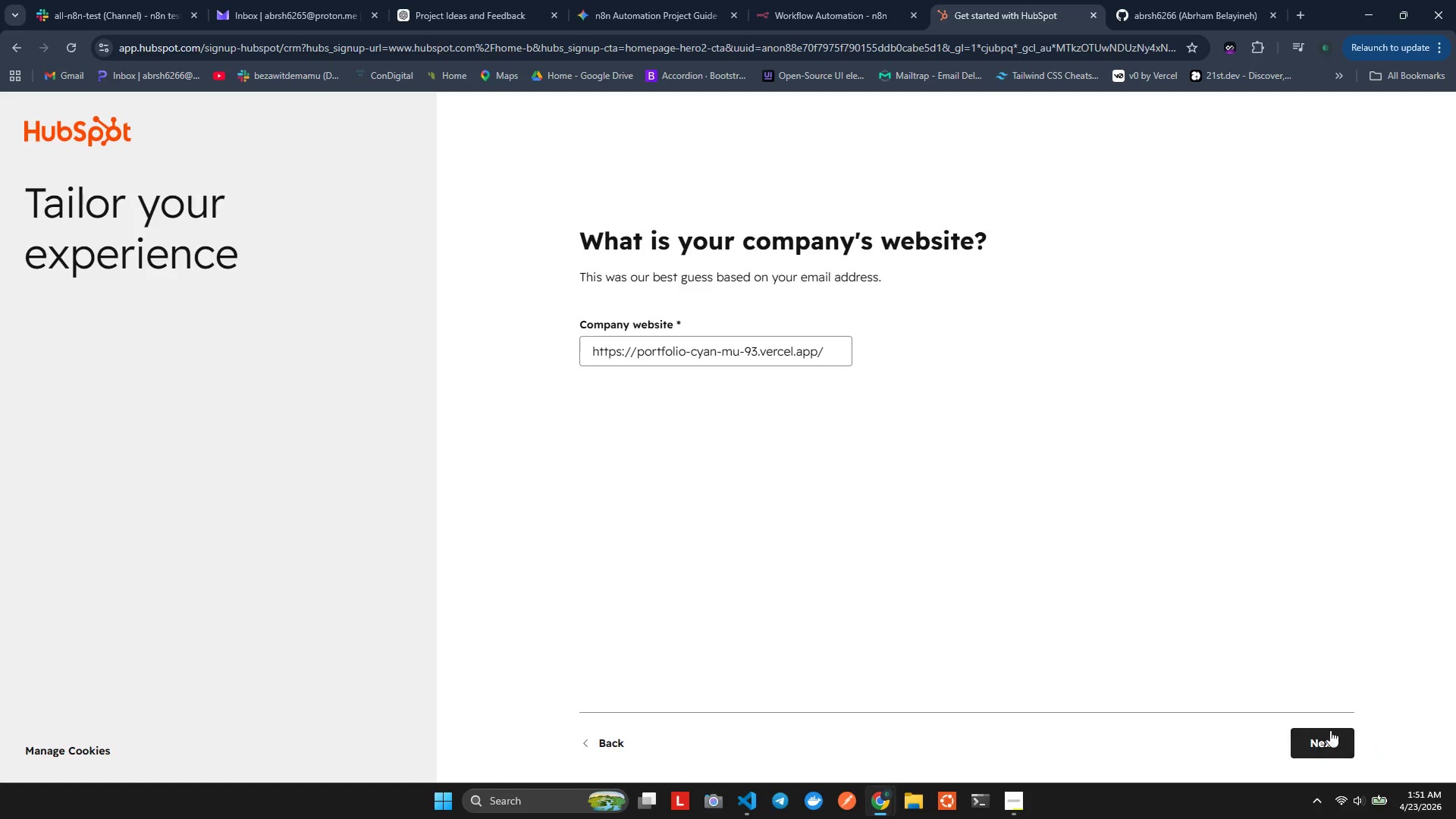 
left_click([1326, 746])
 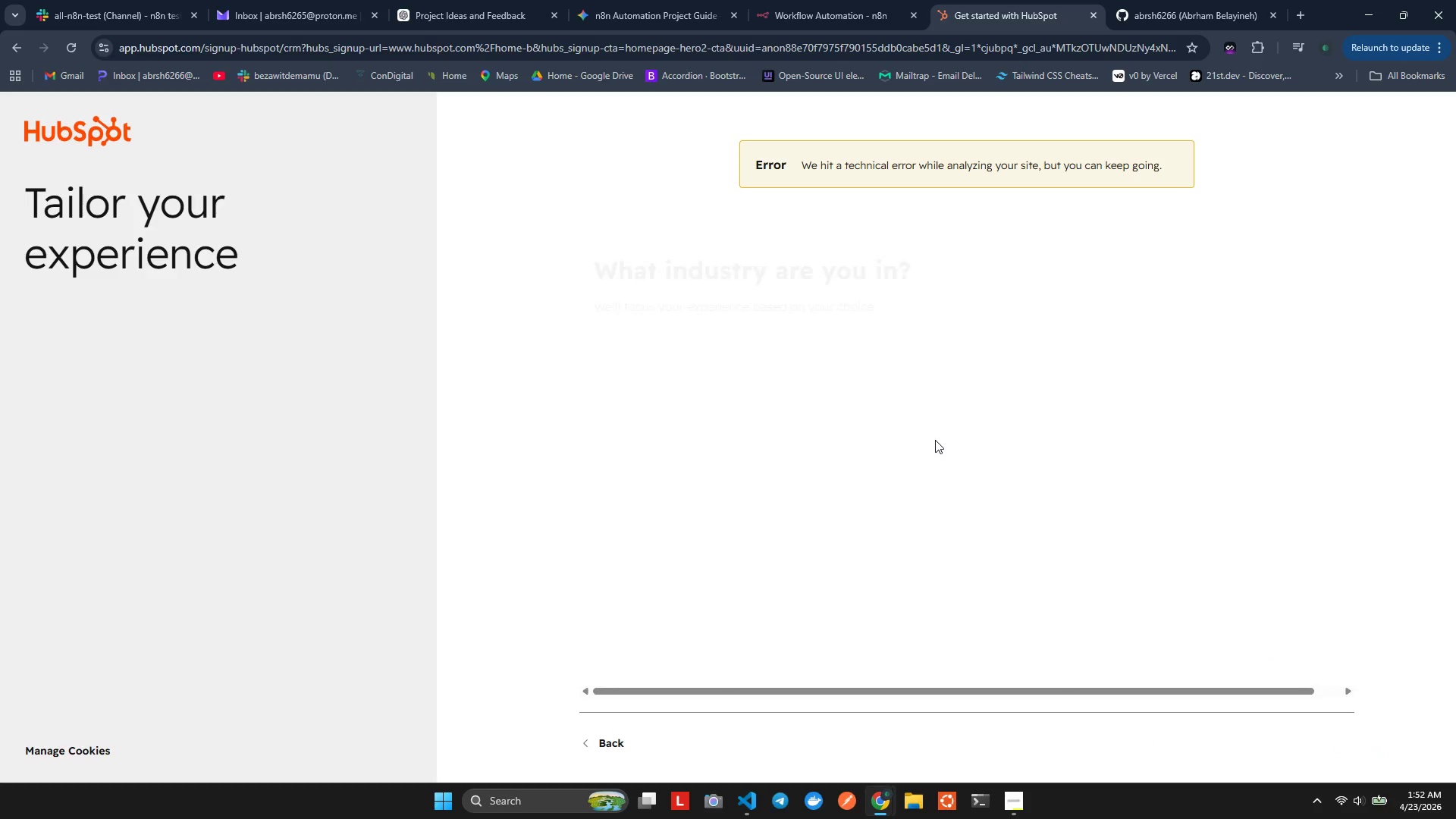 
scroll: coordinate [710, 438], scroll_direction: down, amount: 2.0
 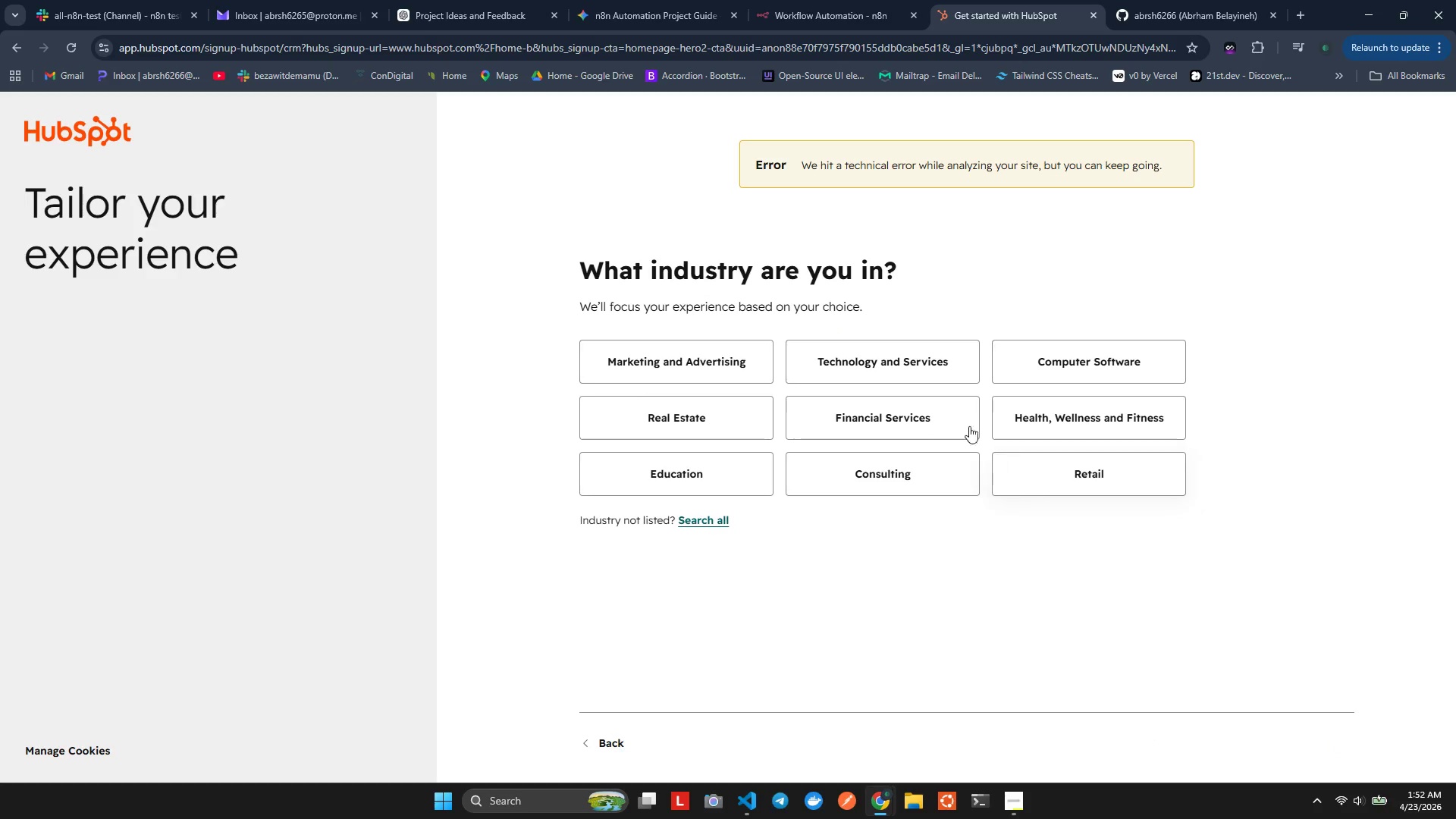 
left_click([893, 364])
 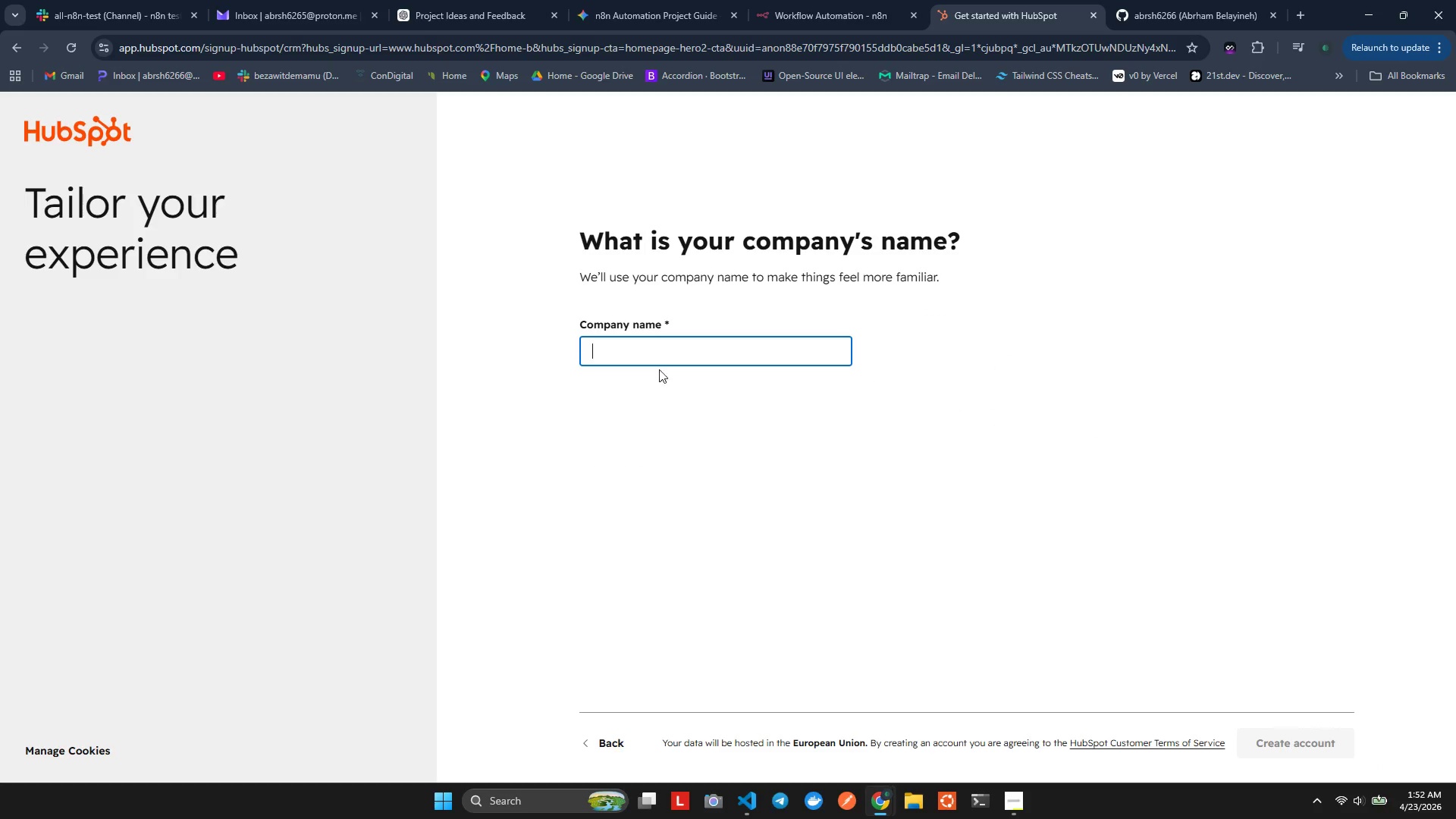 
wait(5.42)
 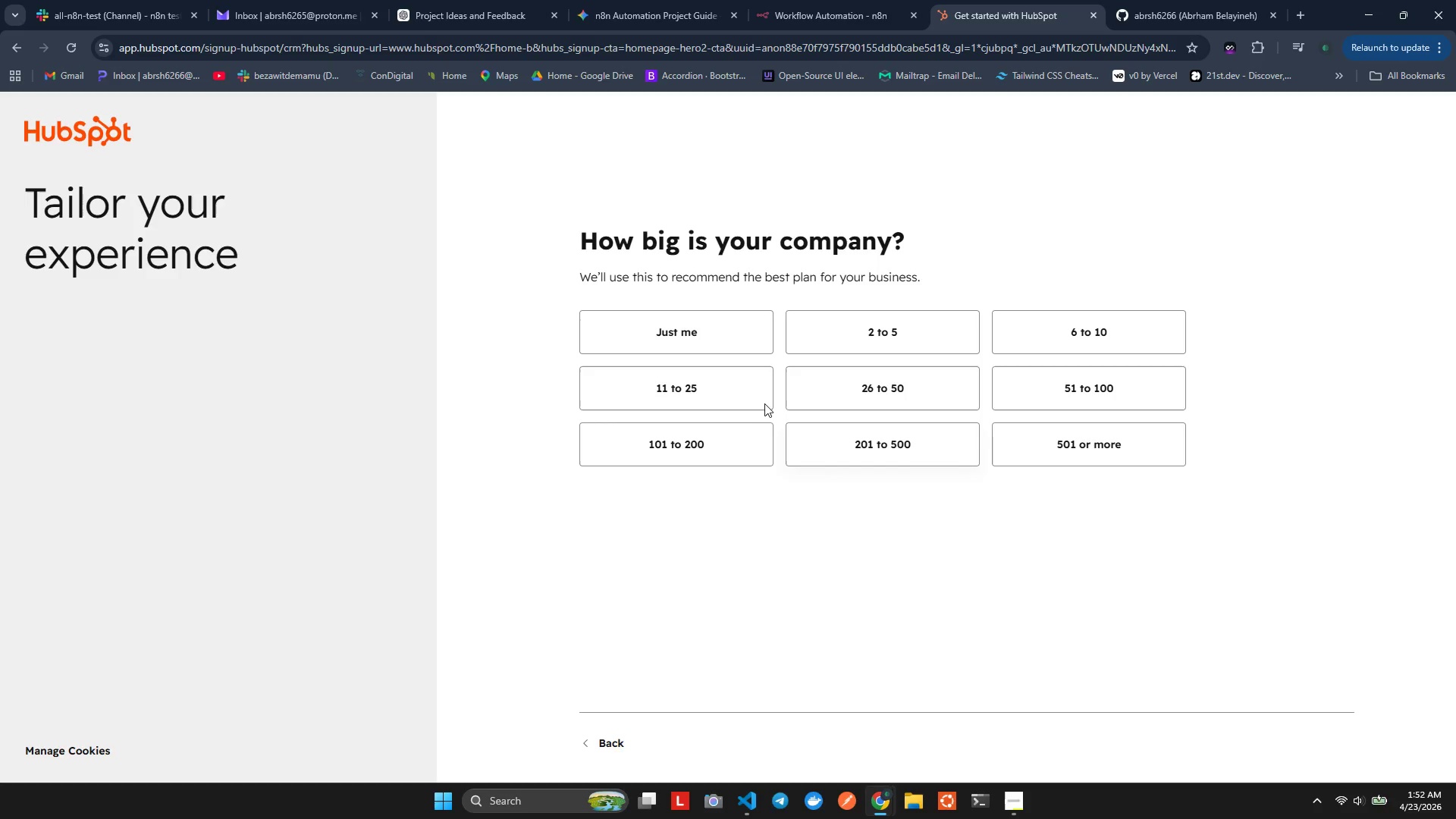 
type(Helcom)
 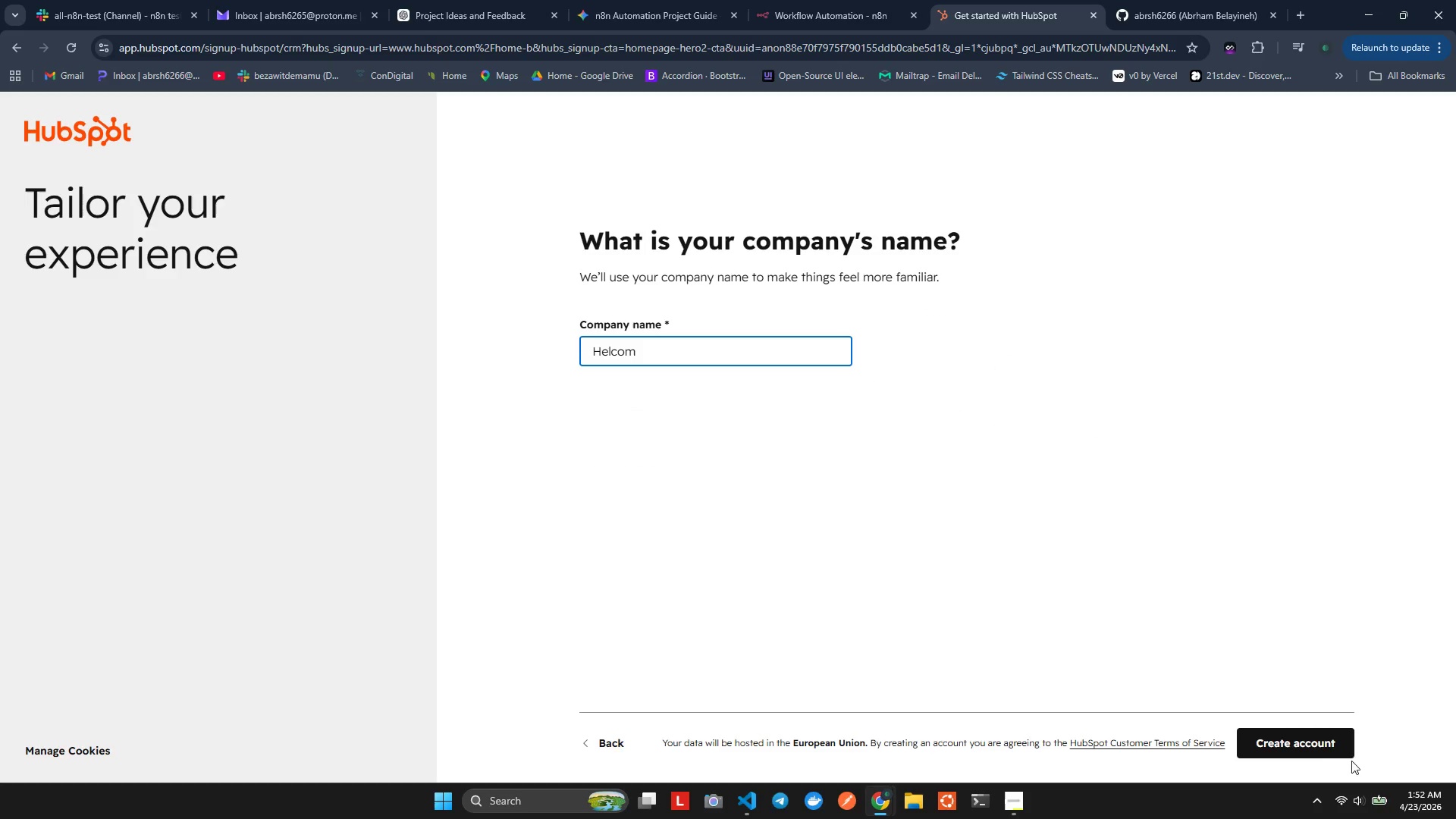 
left_click([1309, 750])
 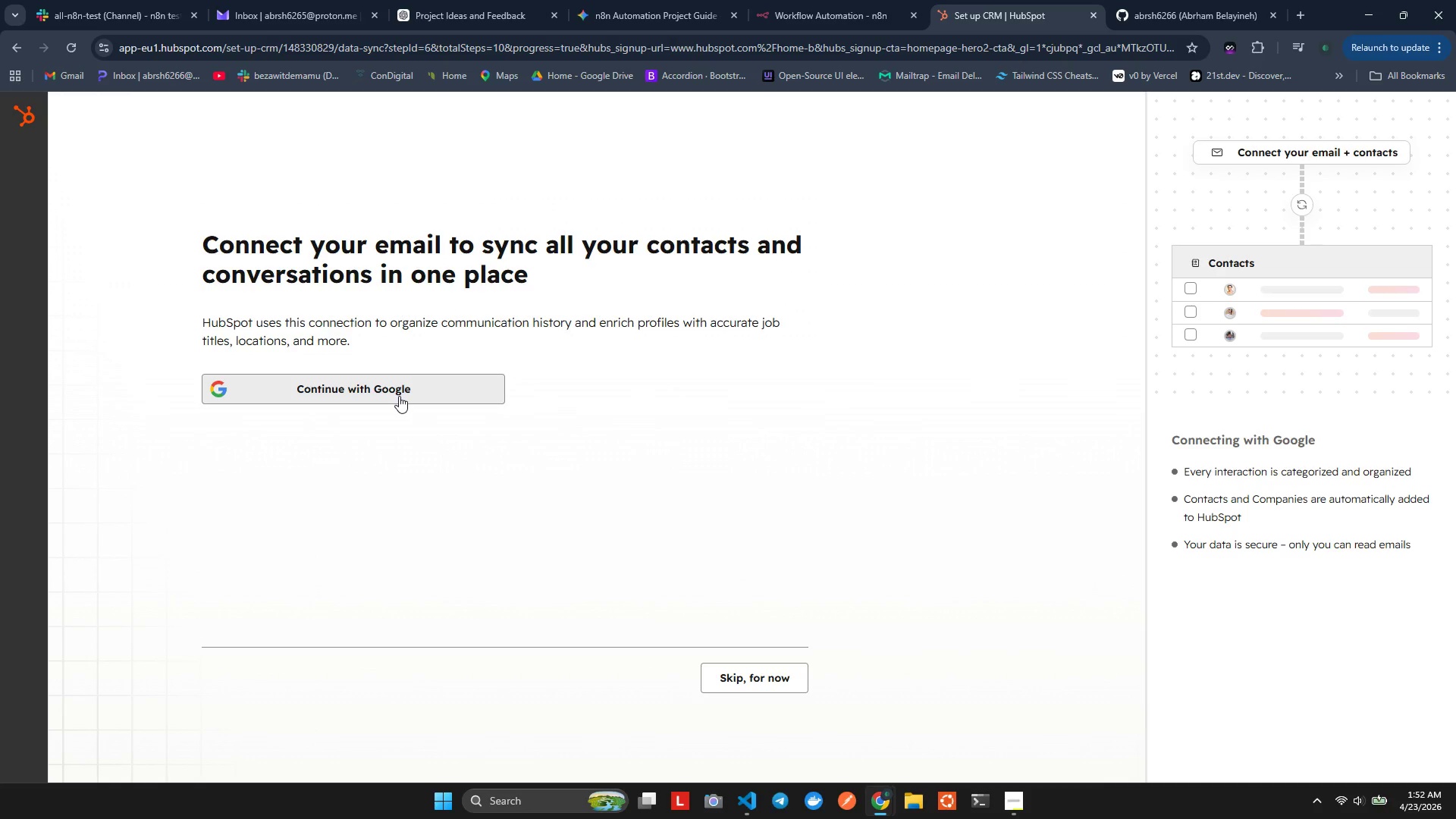 
wait(16.84)
 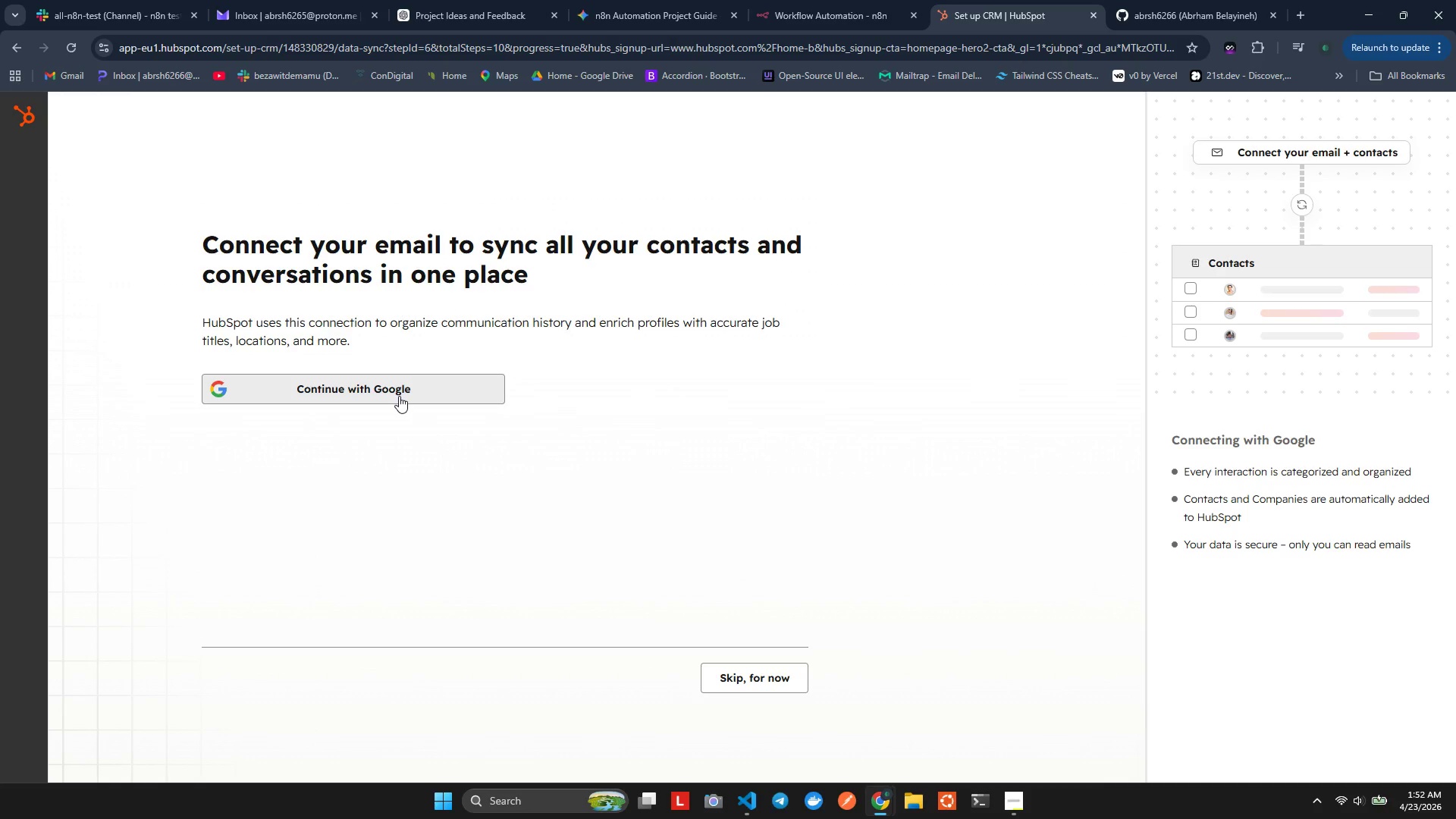 
left_click([728, 682])
 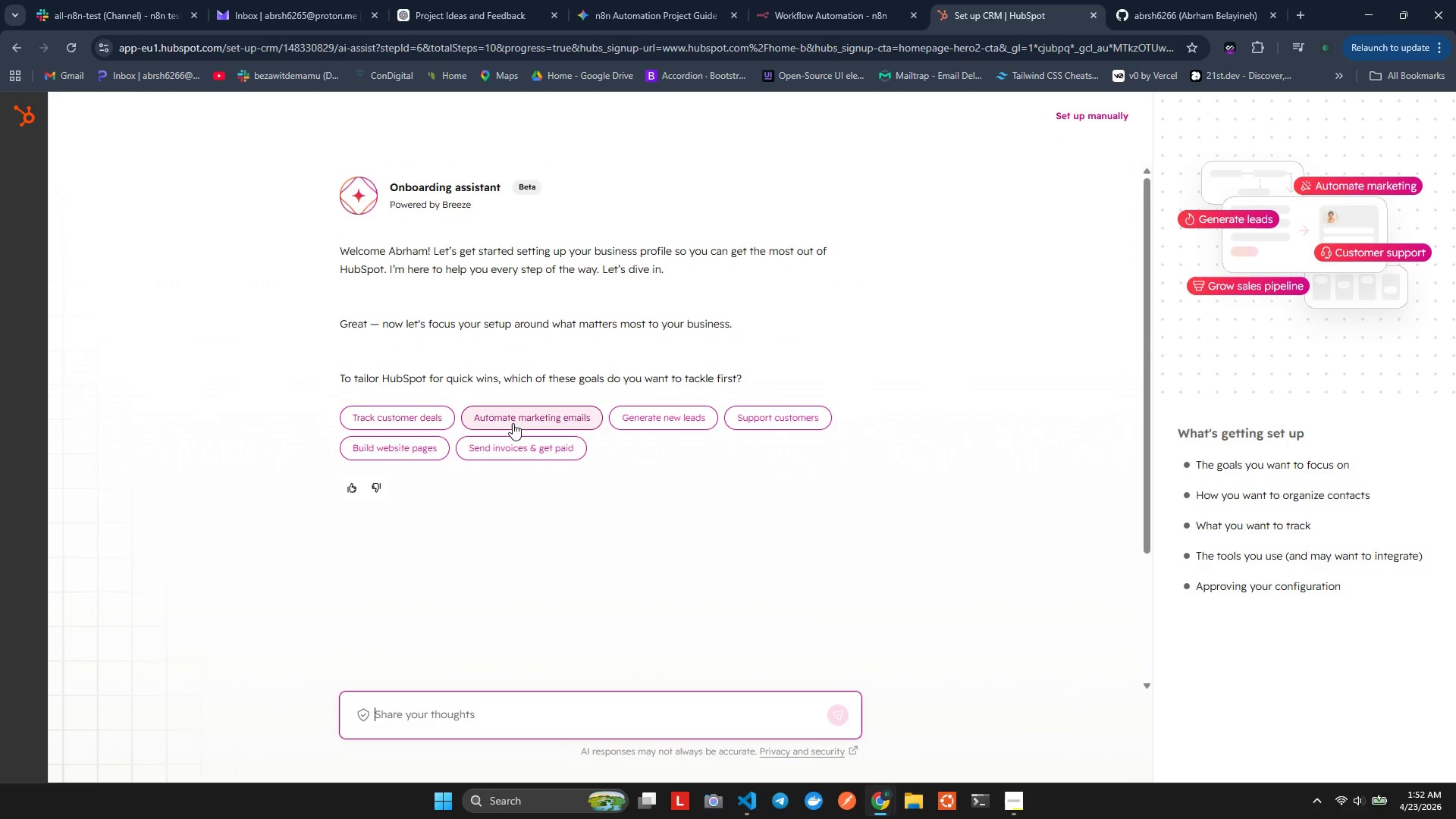 
wait(32.28)
 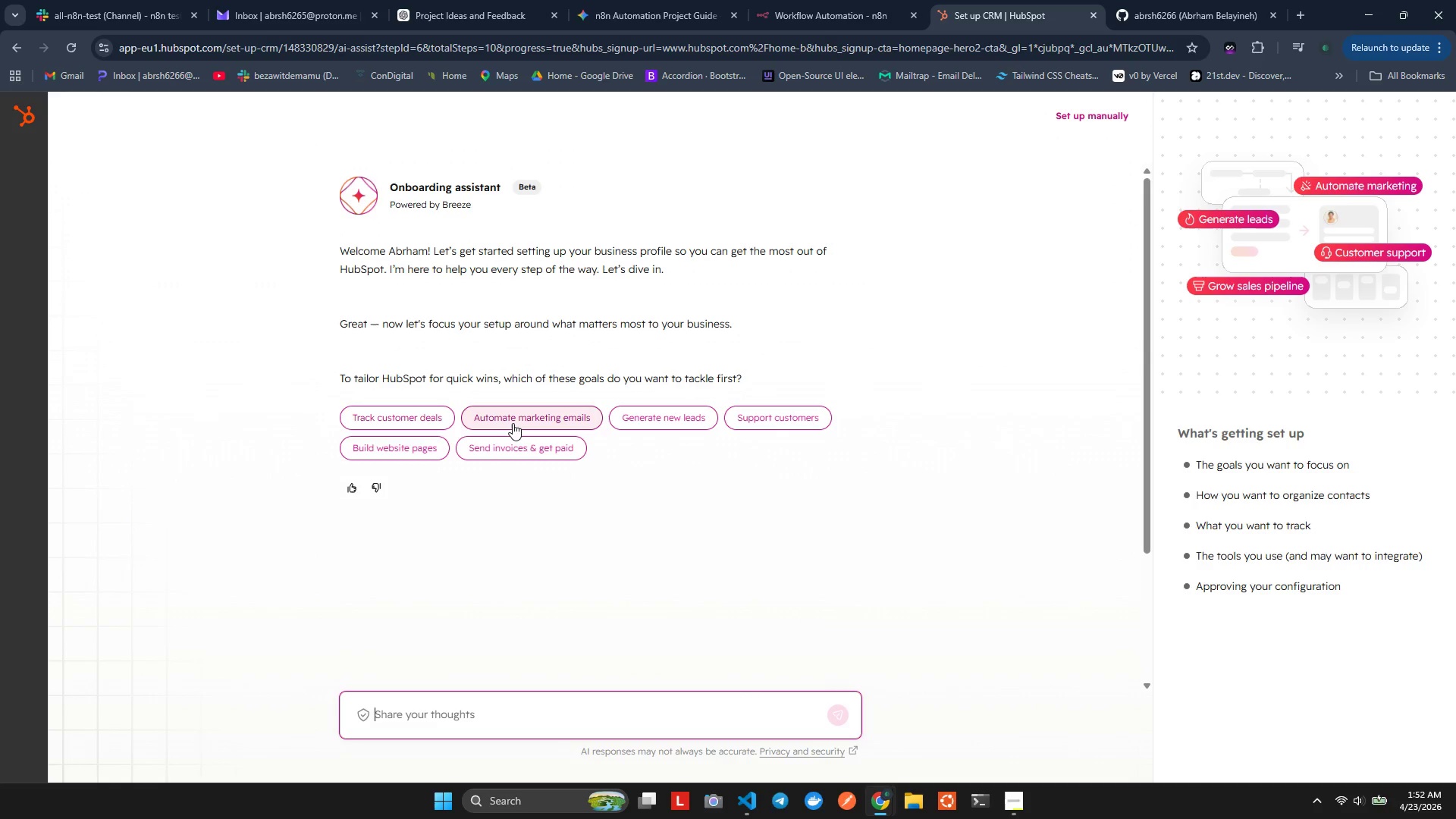 
left_click([513, 420])
 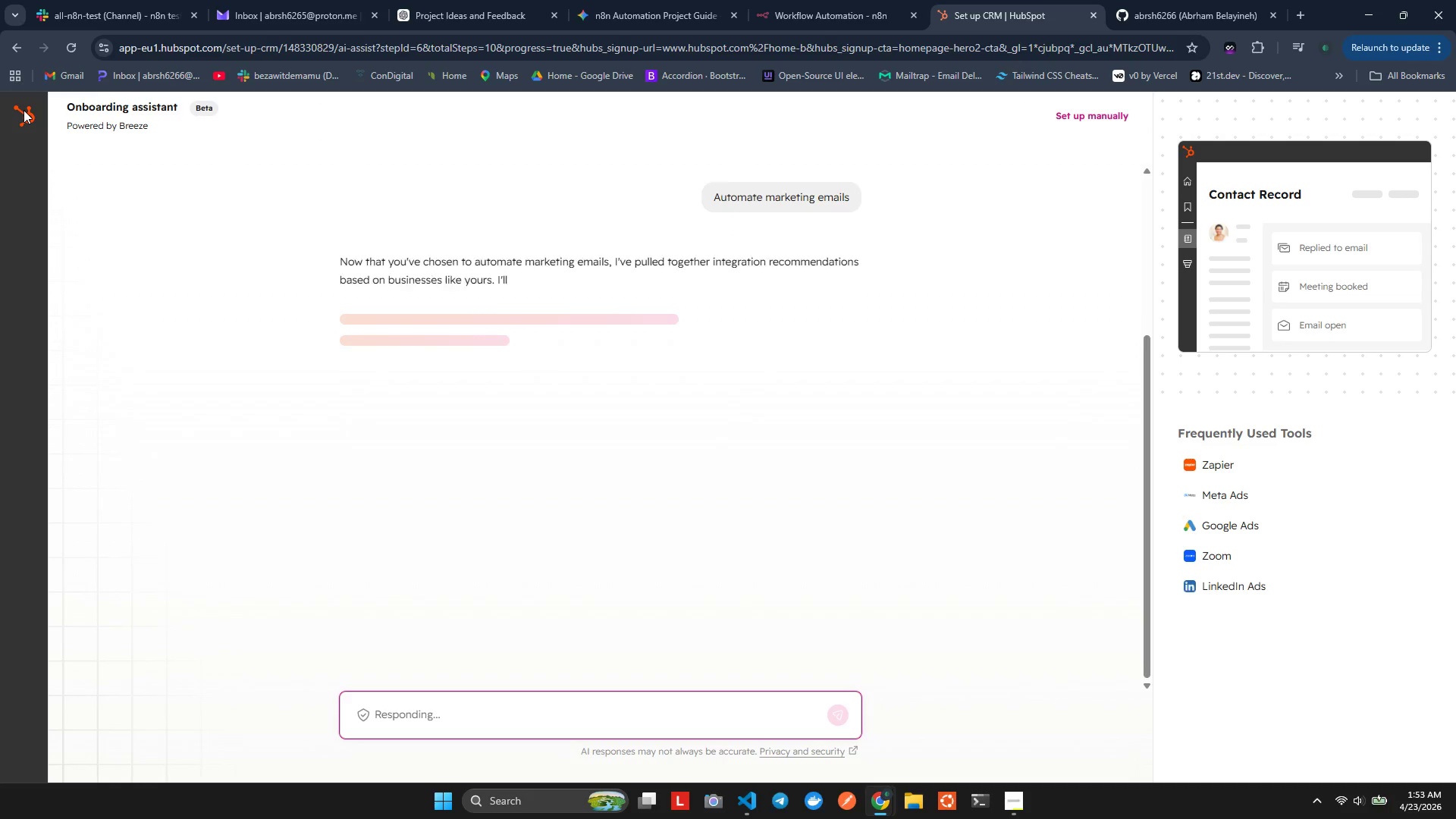 
wait(11.72)
 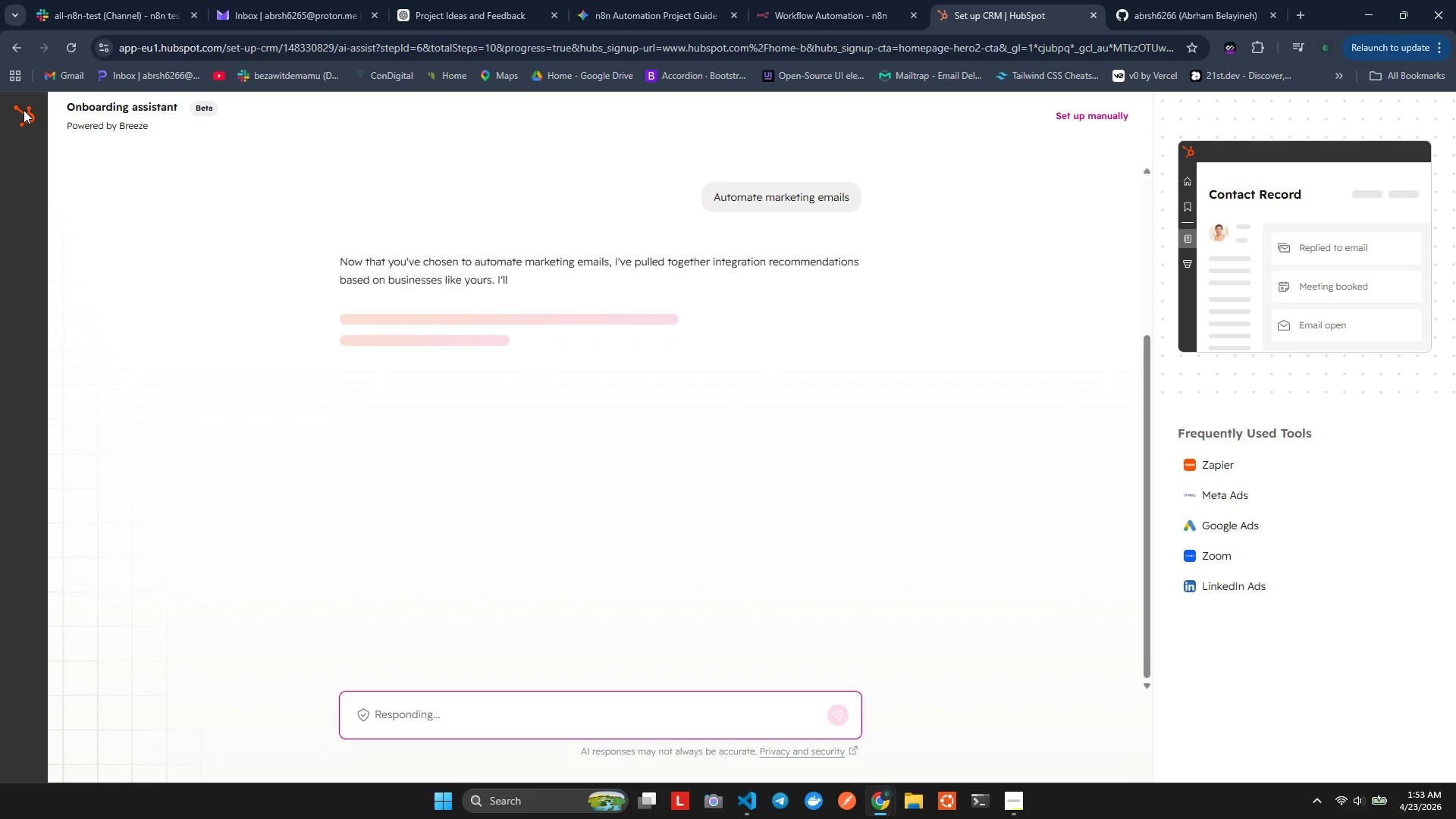 
left_click([24, 110])
 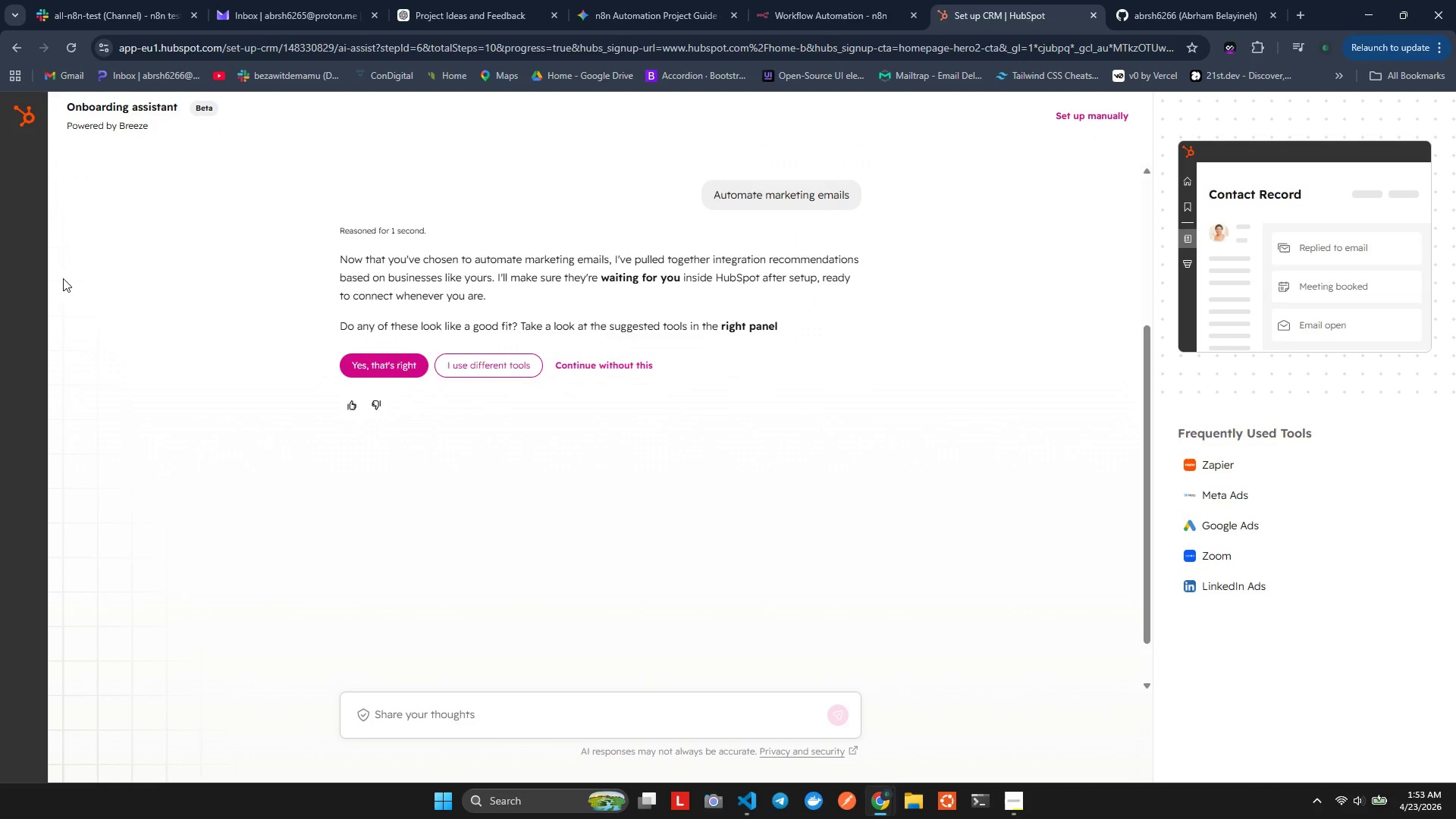 
wait(5.17)
 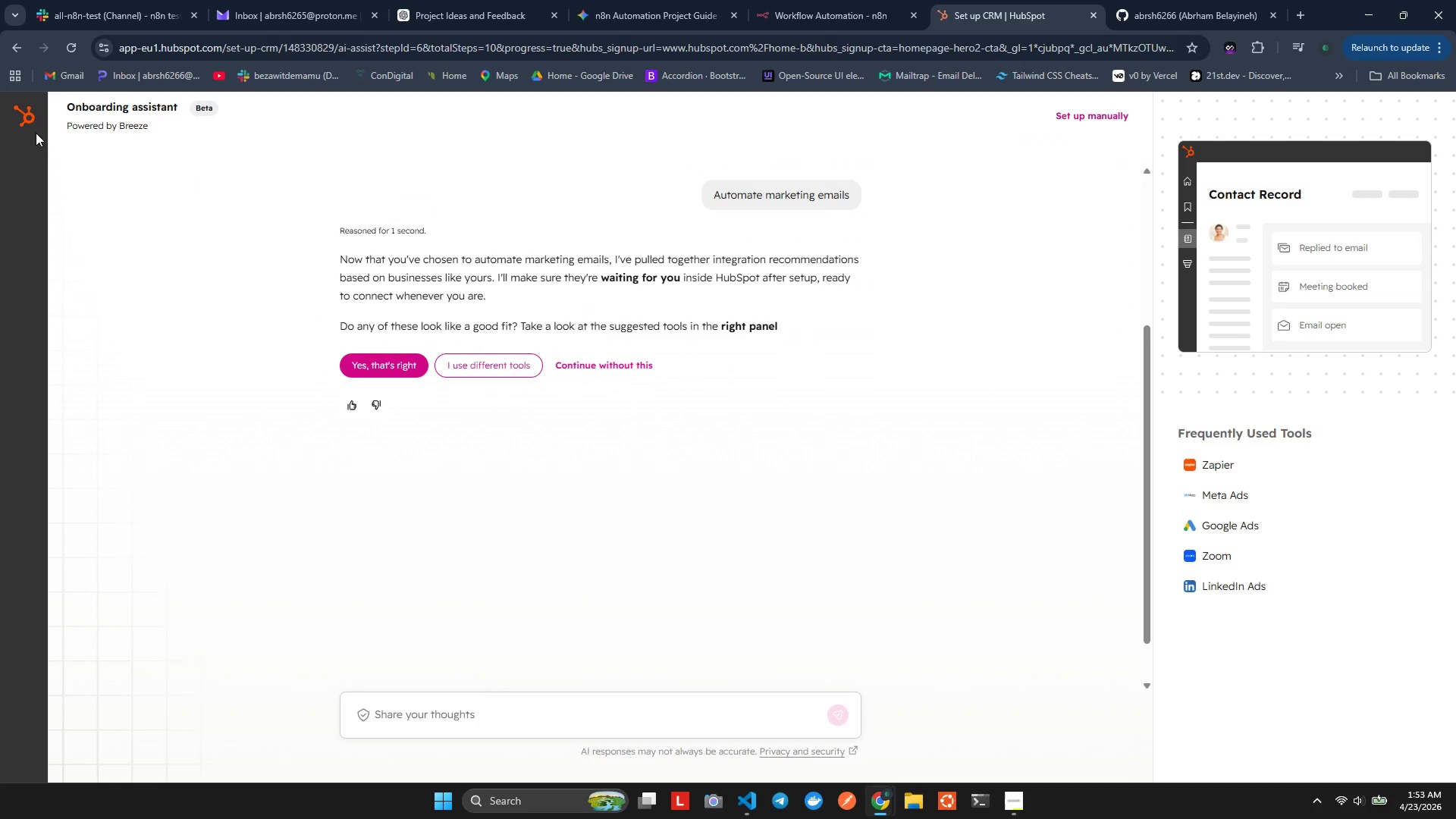 
scroll: coordinate [302, 212], scroll_direction: up, amount: 13.0
 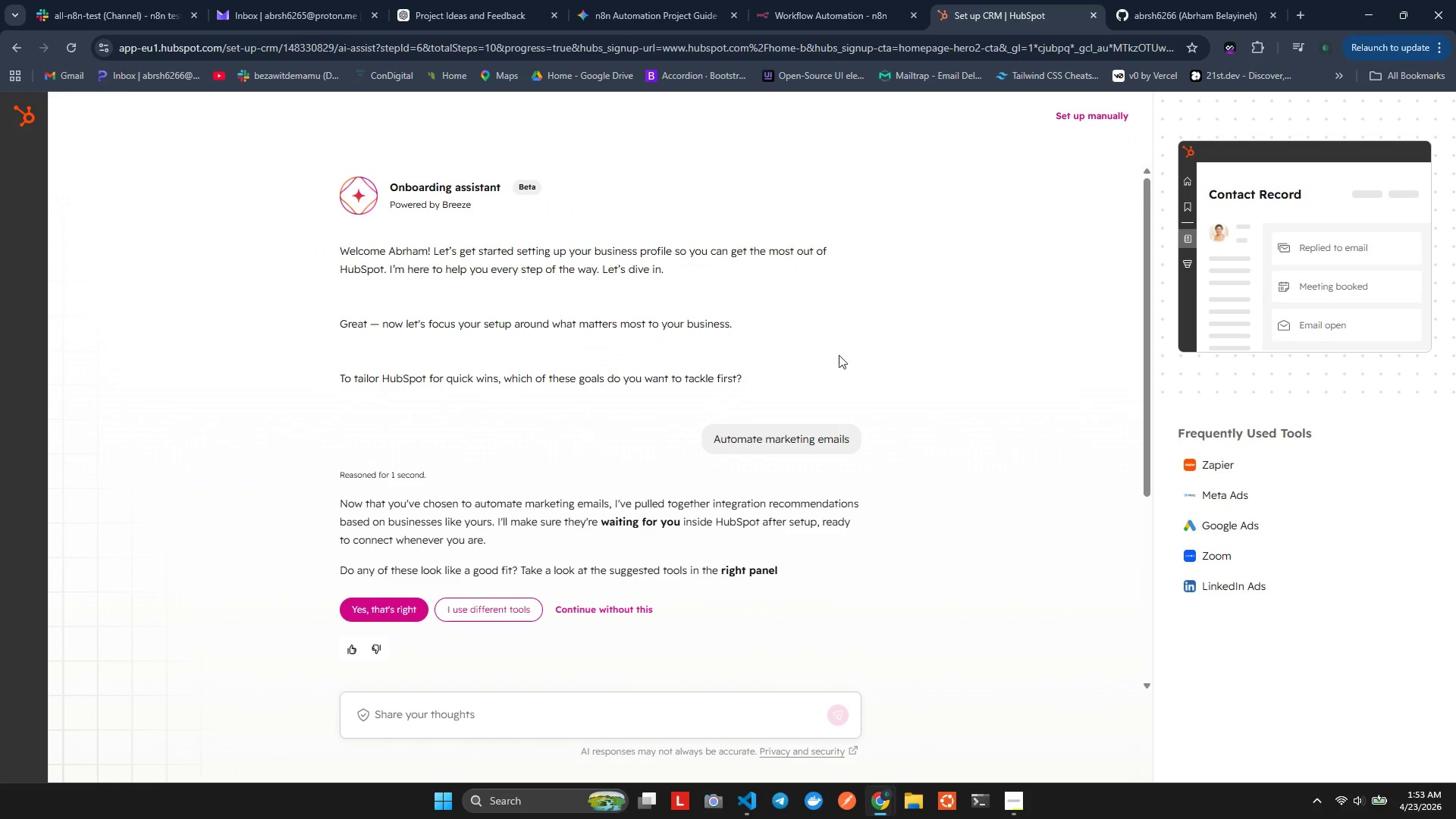 
left_click([1084, 120])
 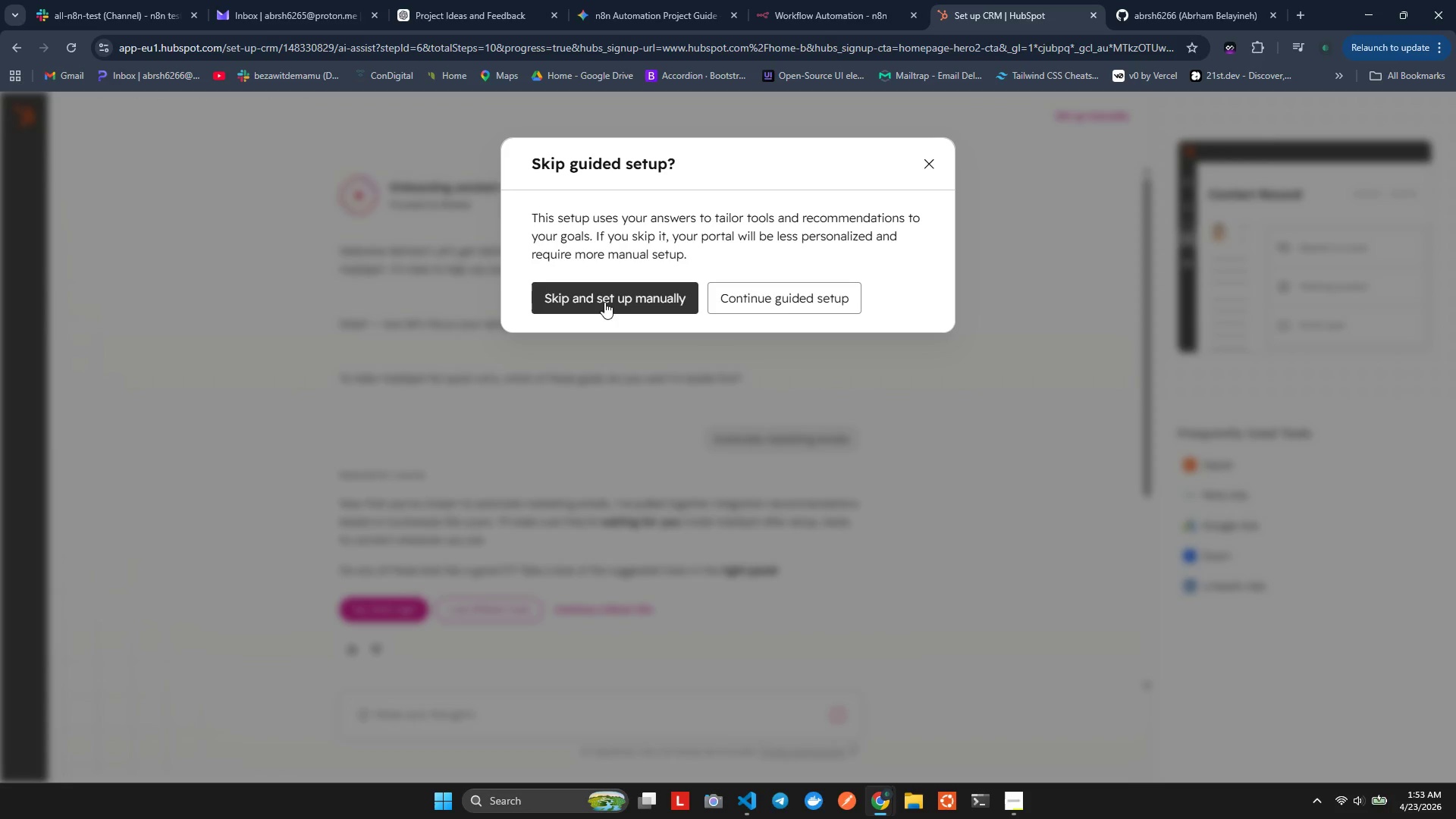 
left_click([604, 302])
 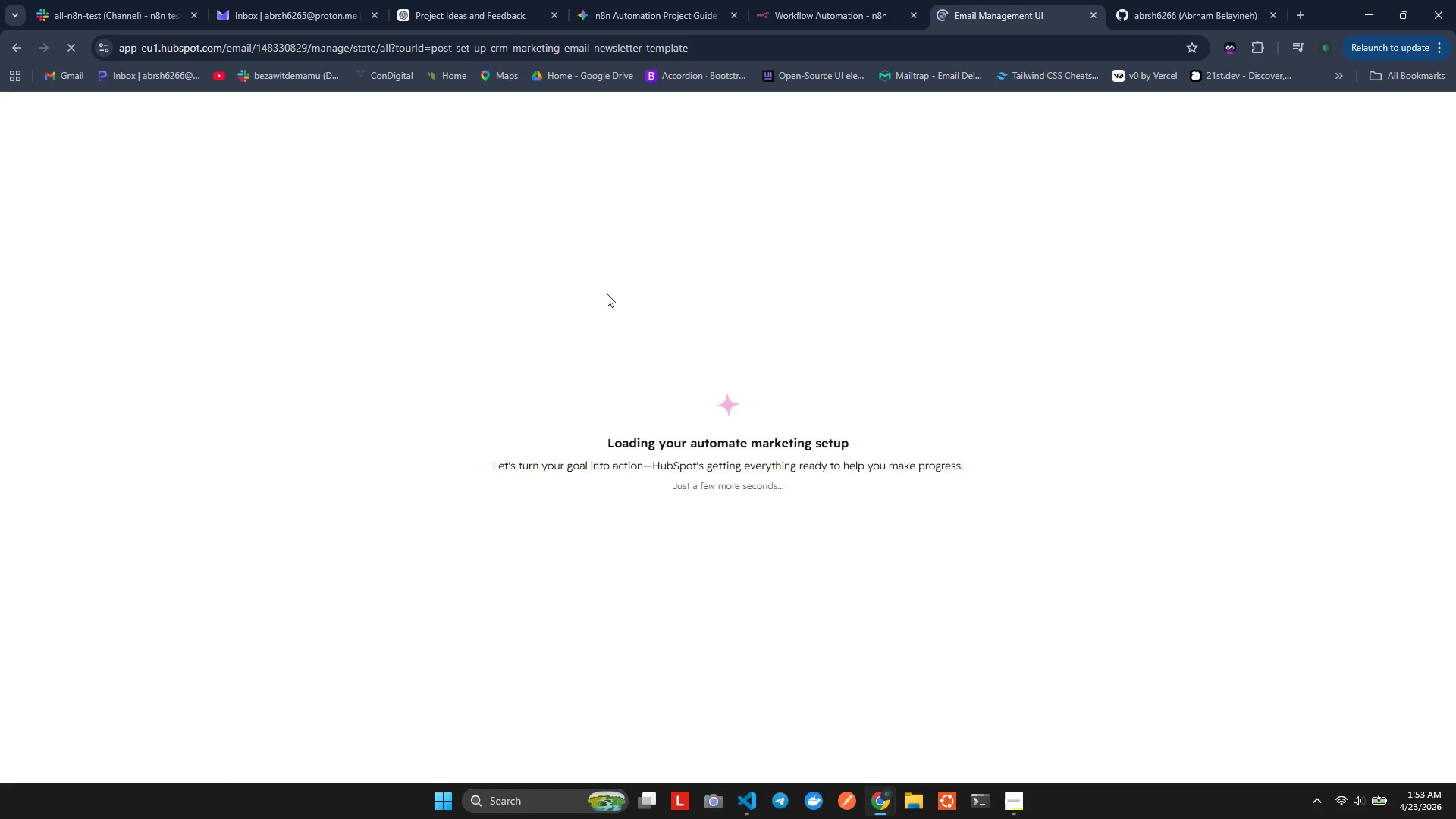 
wait(10.86)
 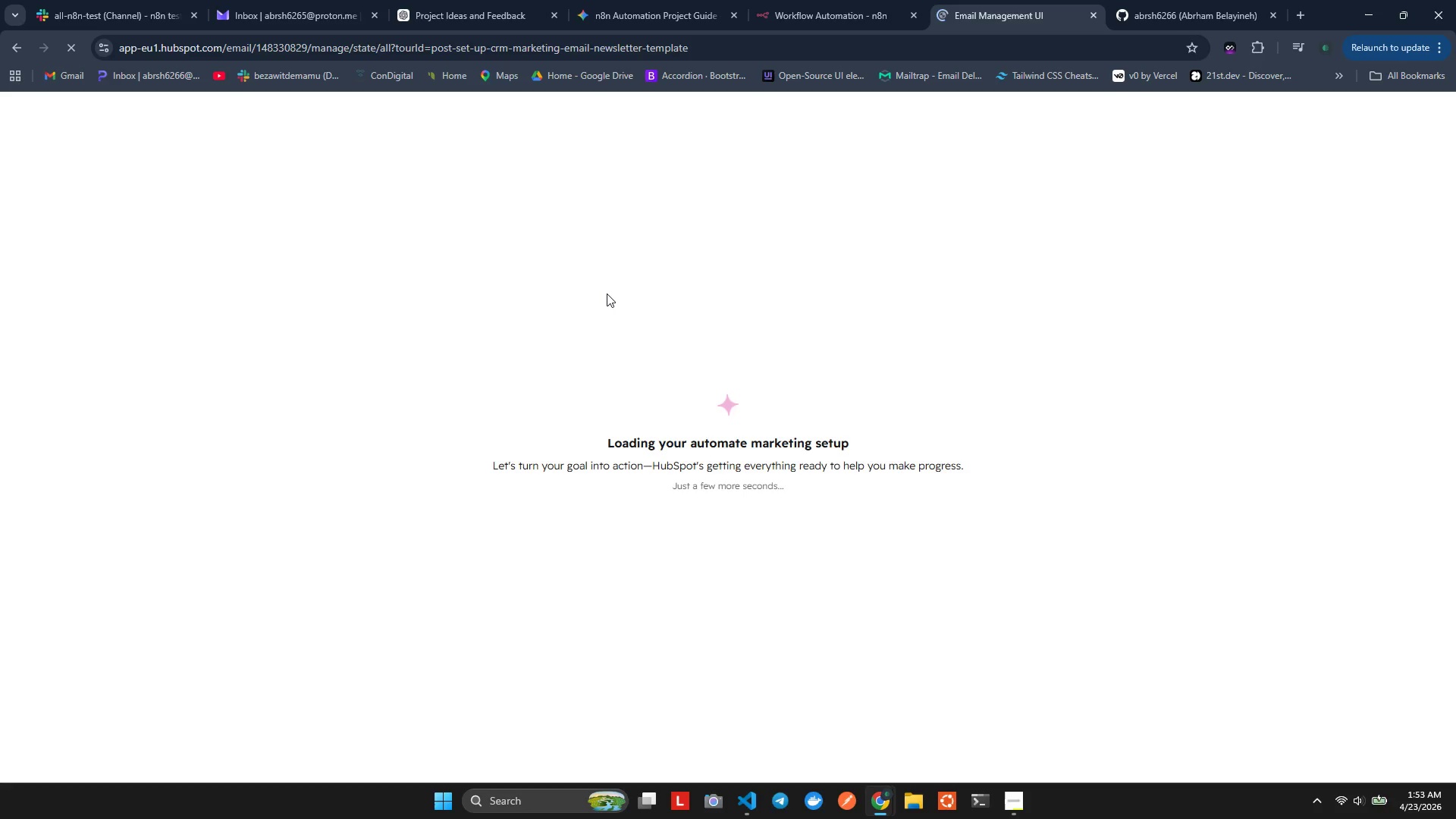 
left_click([593, 303])
 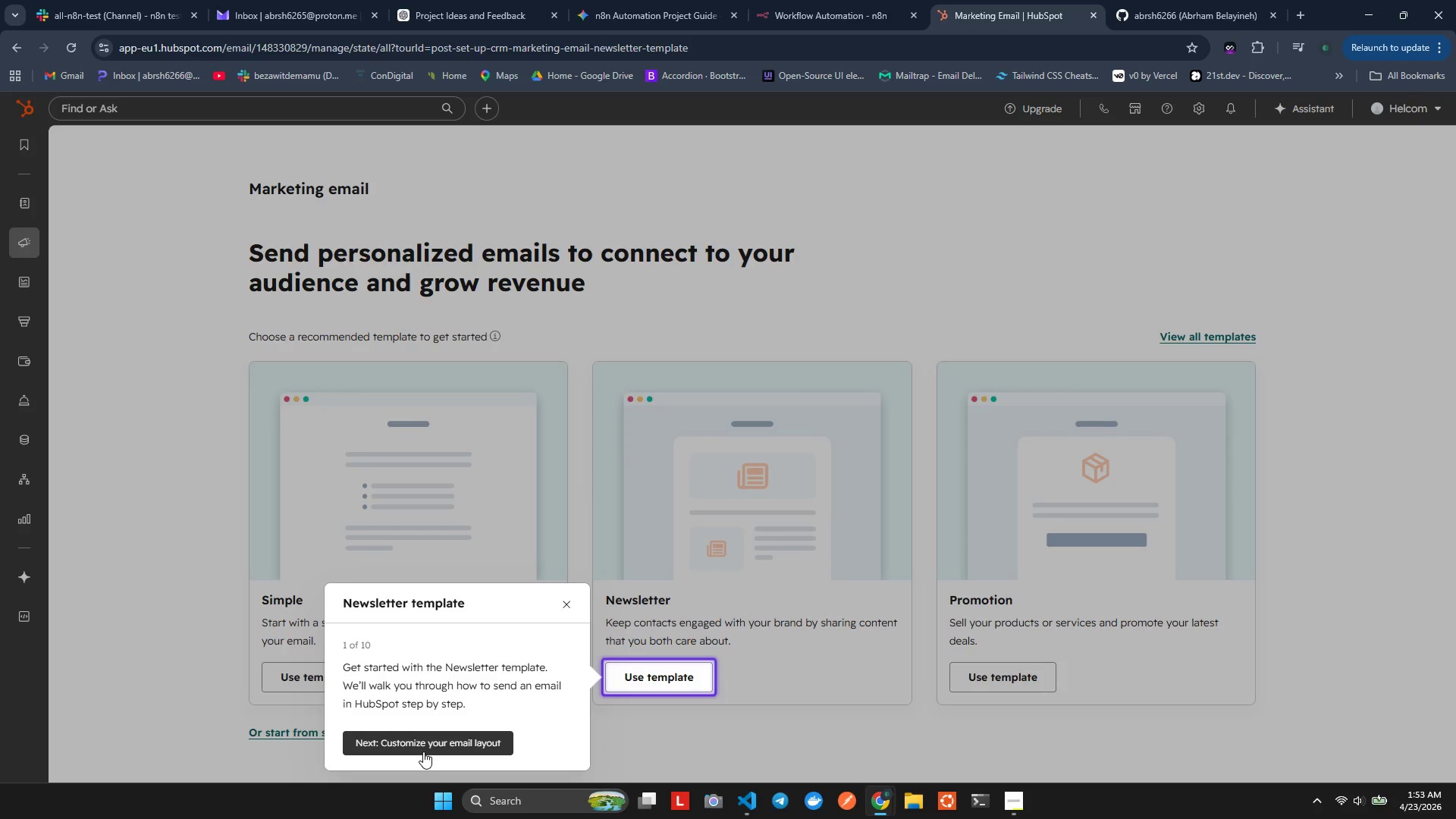 
left_click([423, 752])
 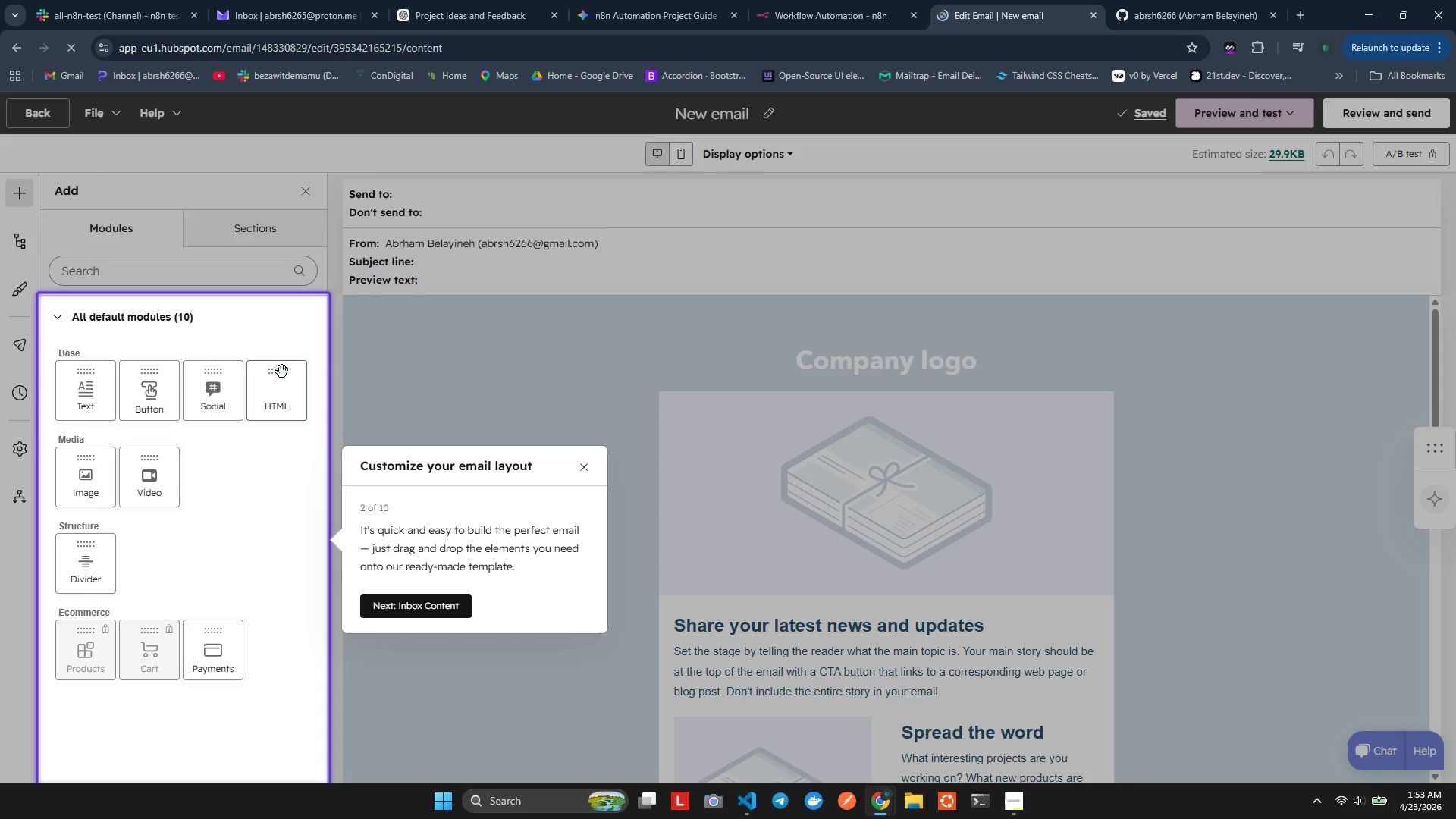 
wait(7.05)
 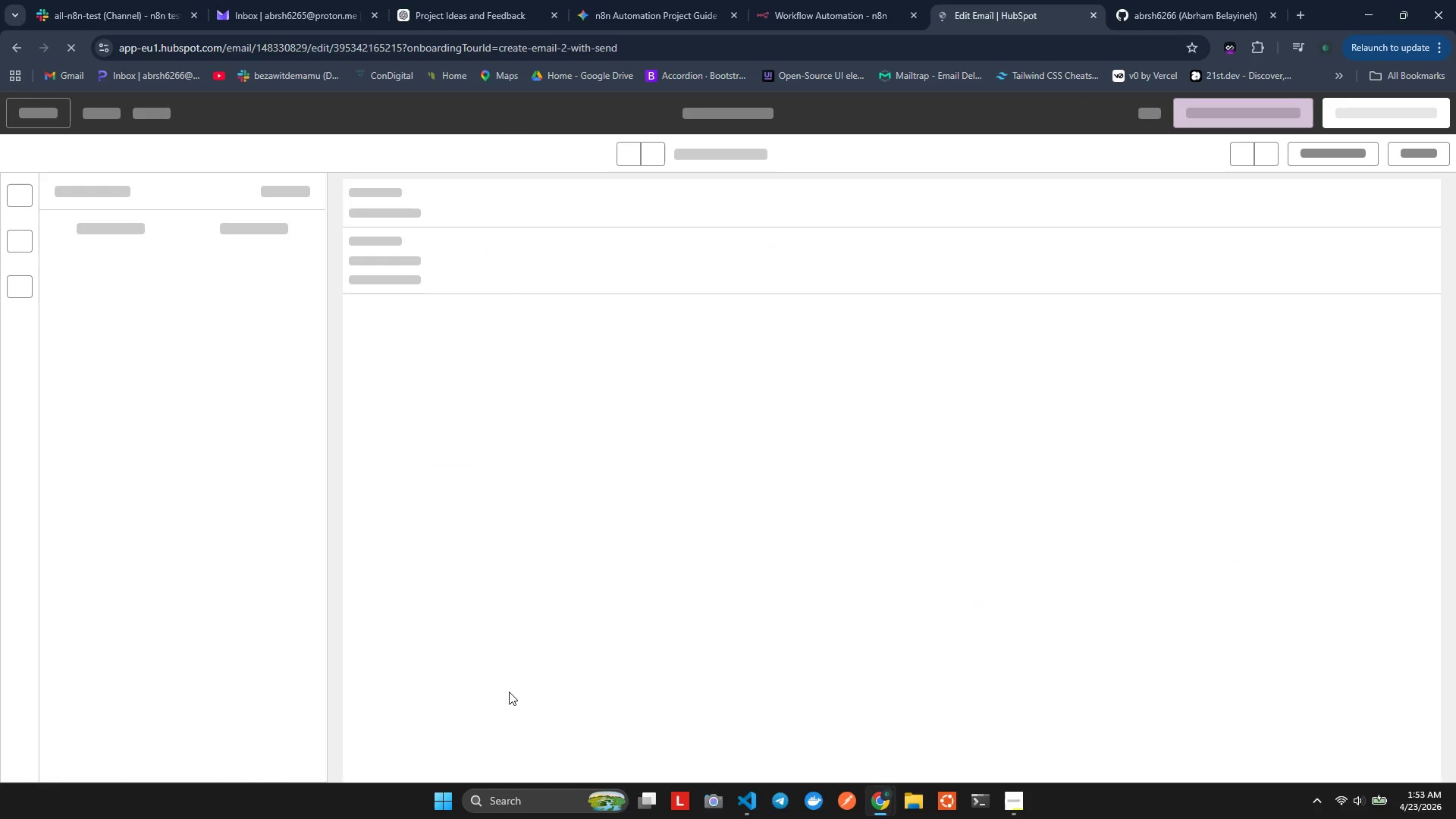 
left_click([438, 344])
 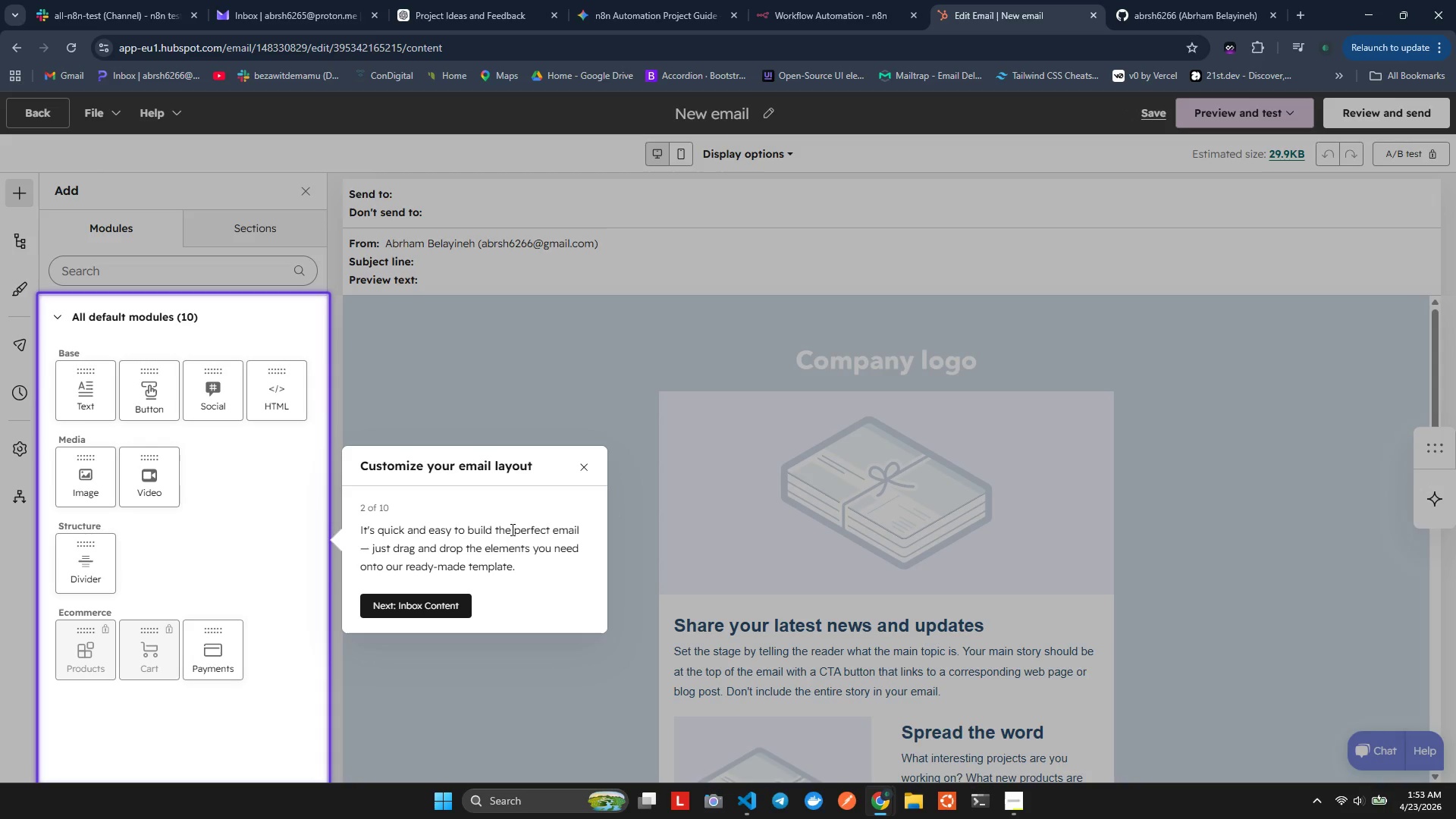 
left_click([587, 465])
 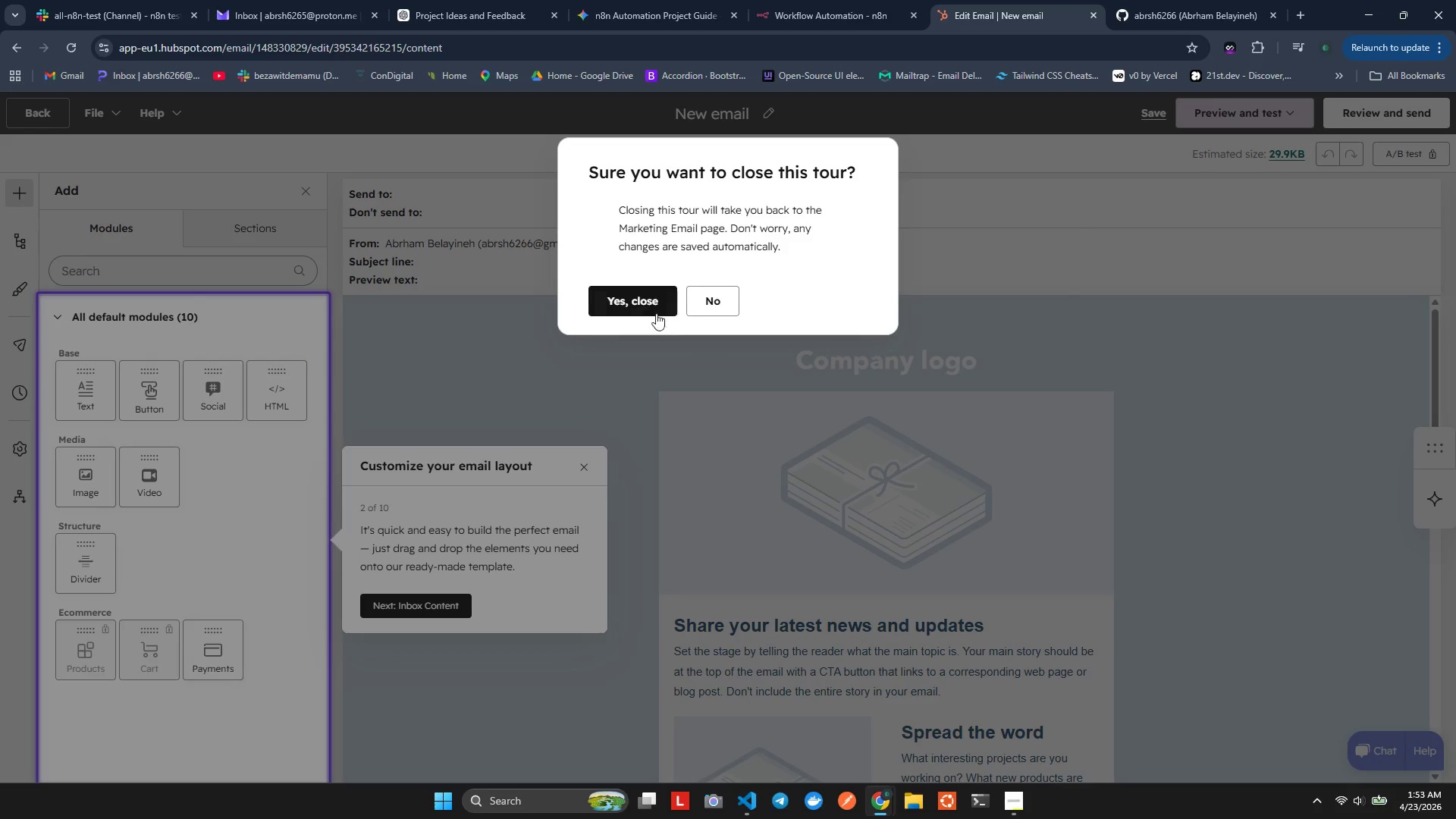 
left_click([650, 300])
 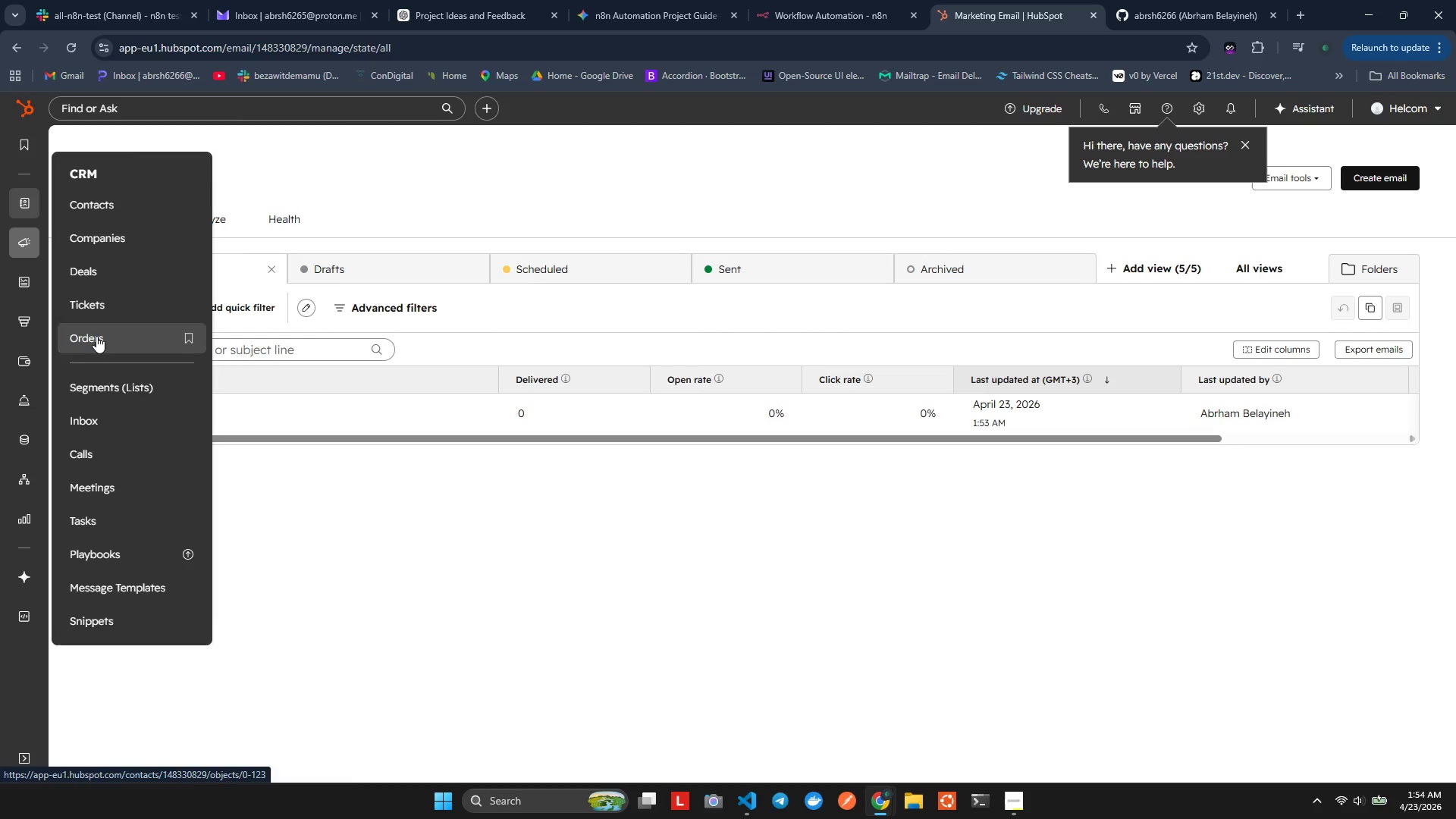 
wait(19.17)
 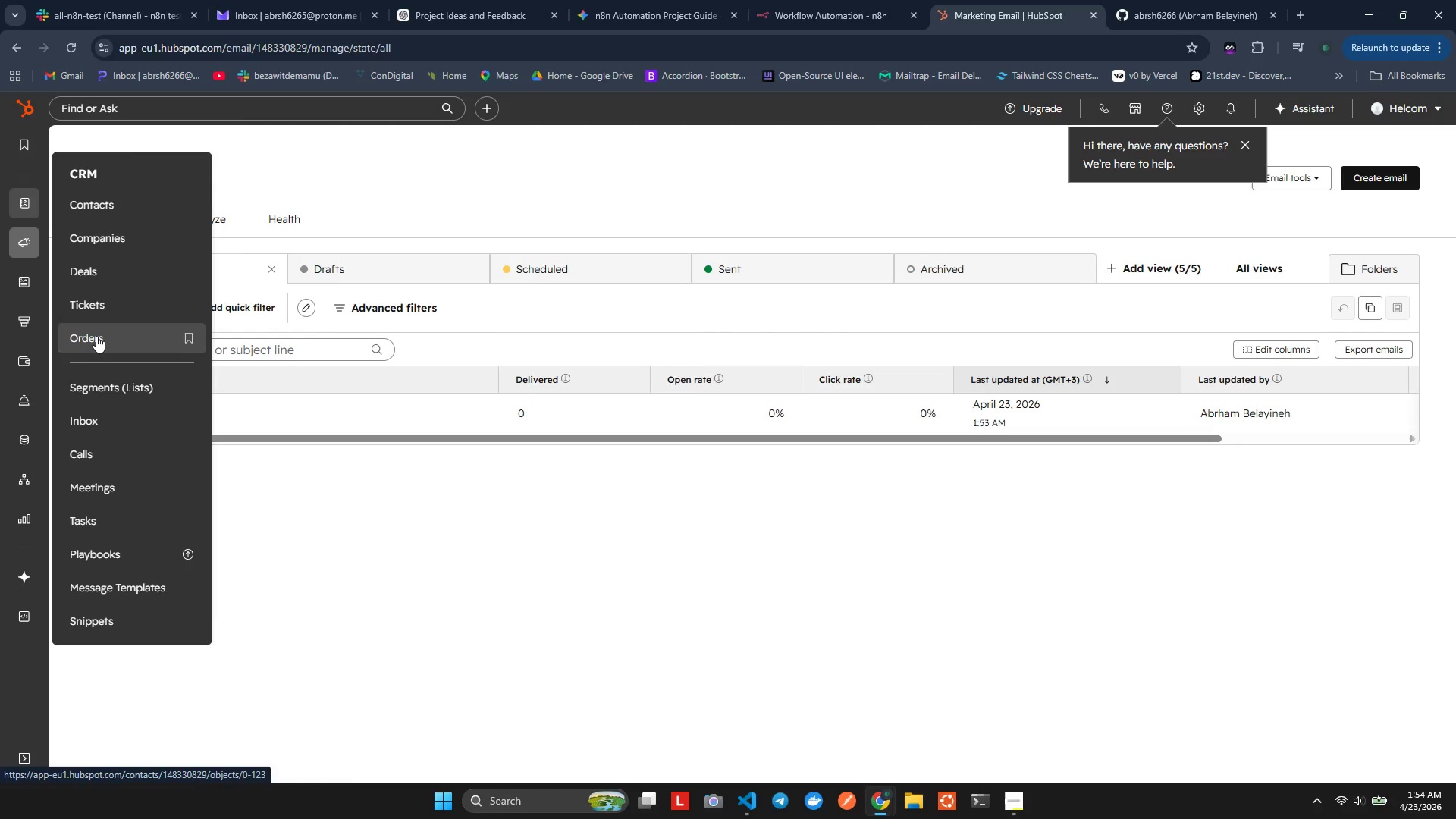 
left_click([1228, 212])
 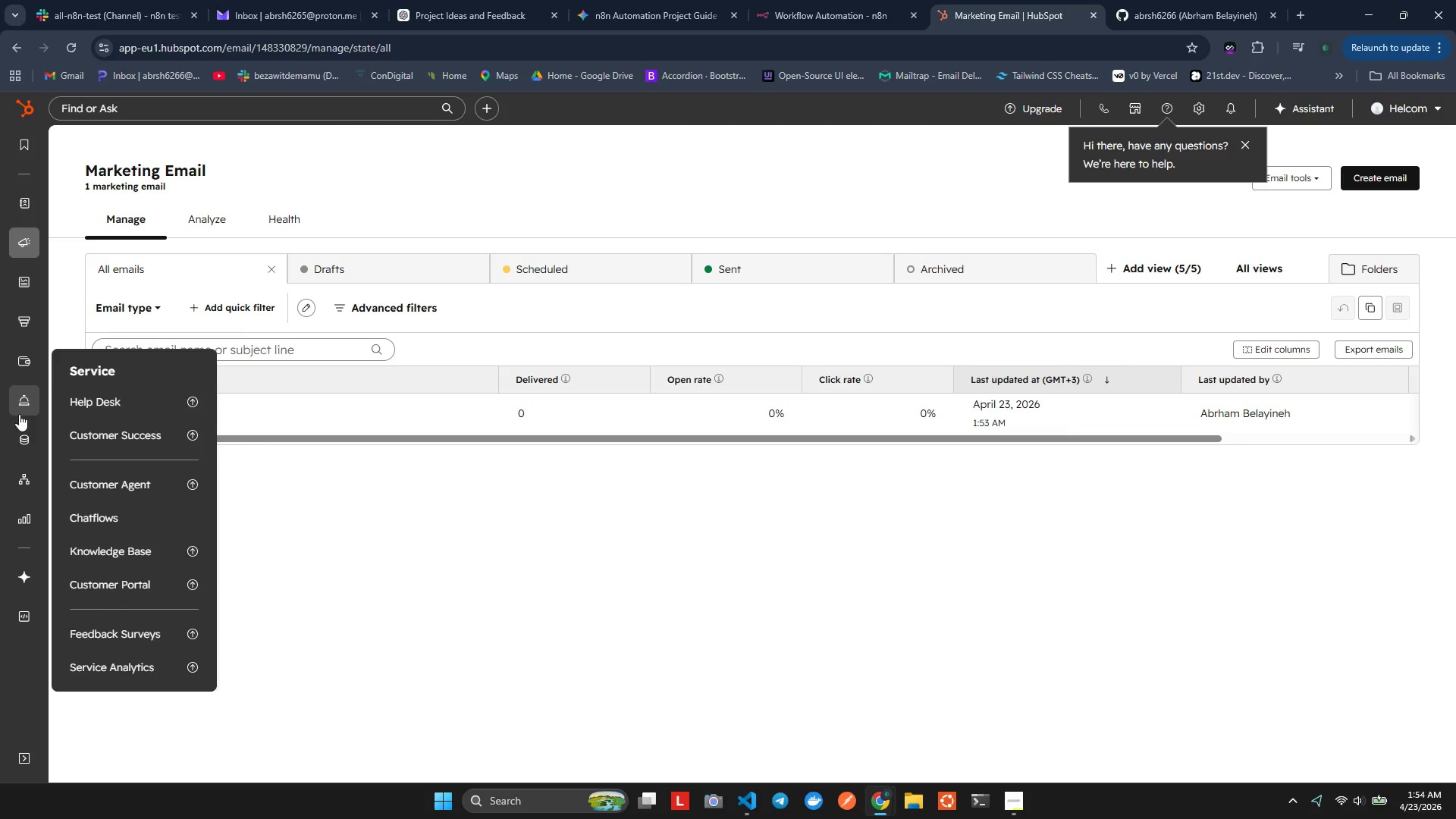 
wait(16.47)
 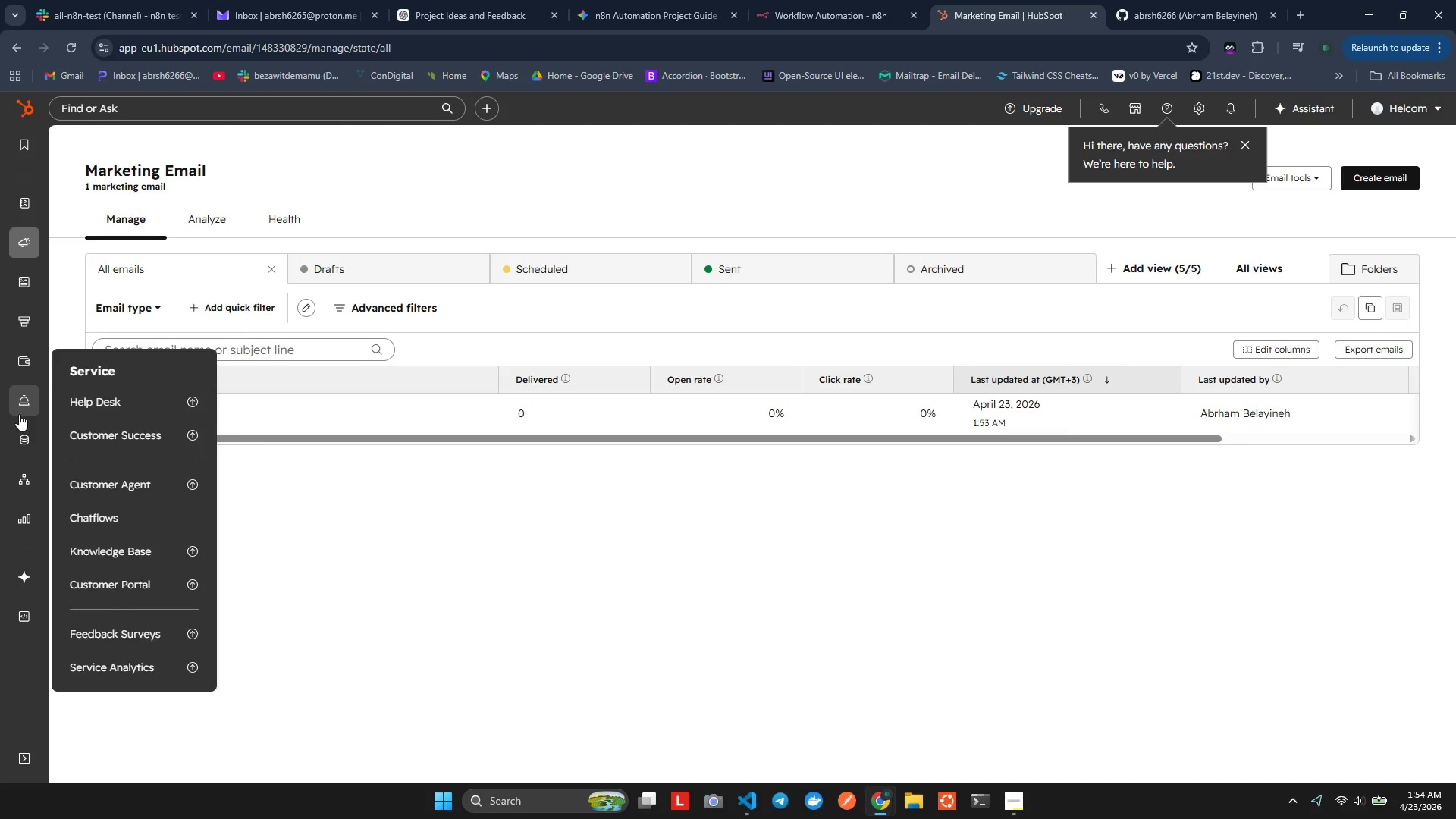 
left_click([23, 617])
 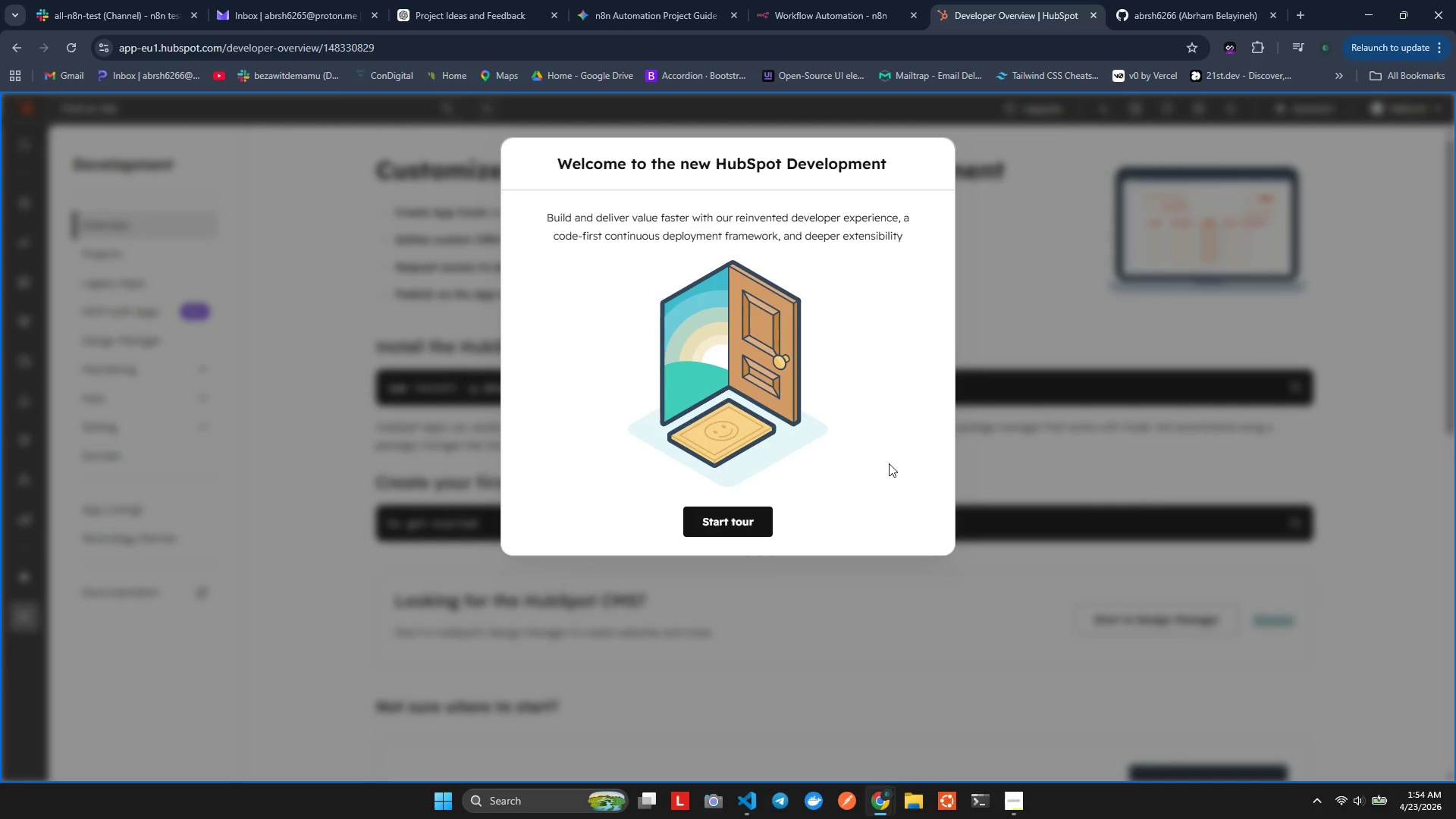 
left_click([731, 535])
 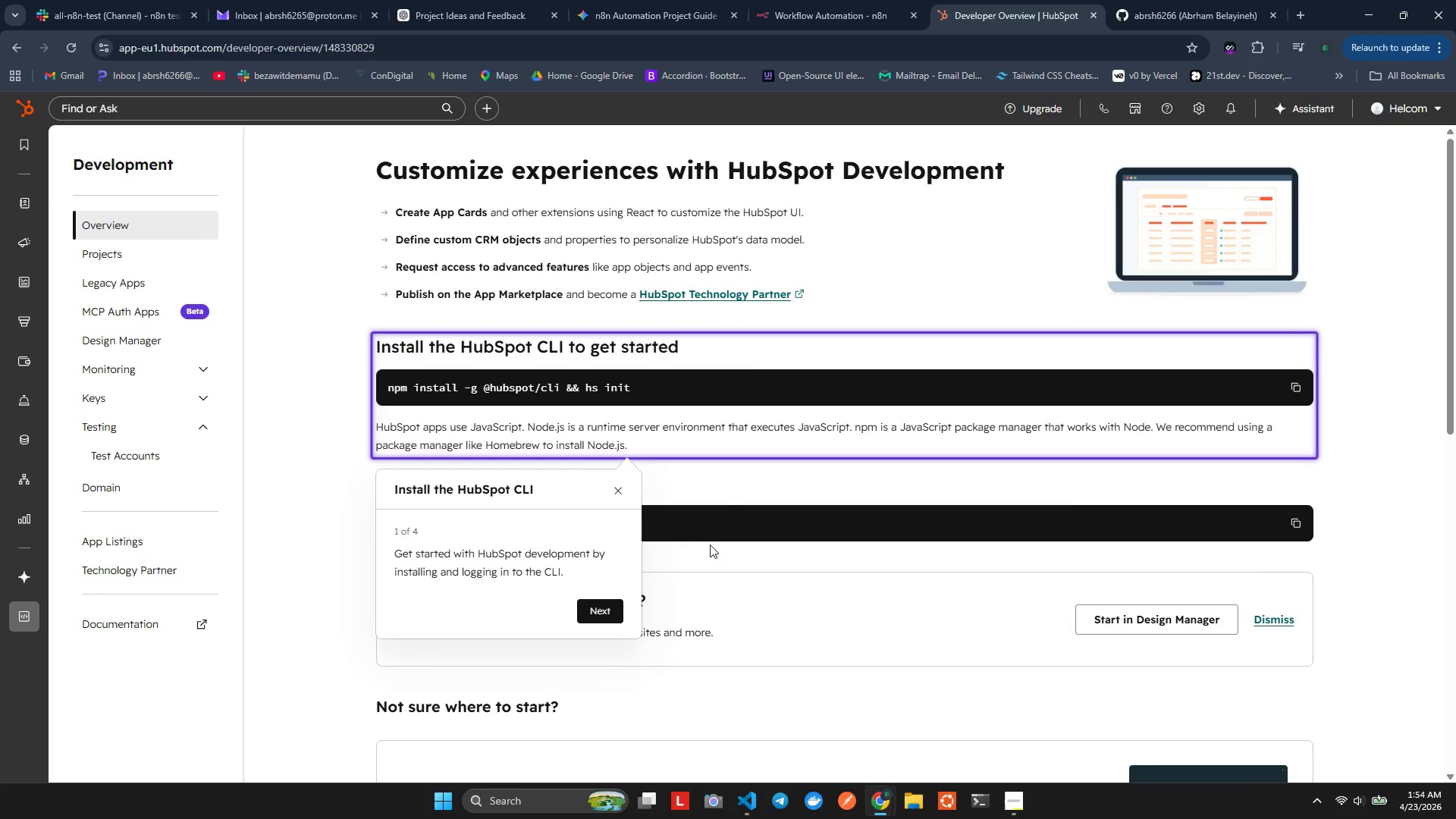 
left_click([906, 554])
 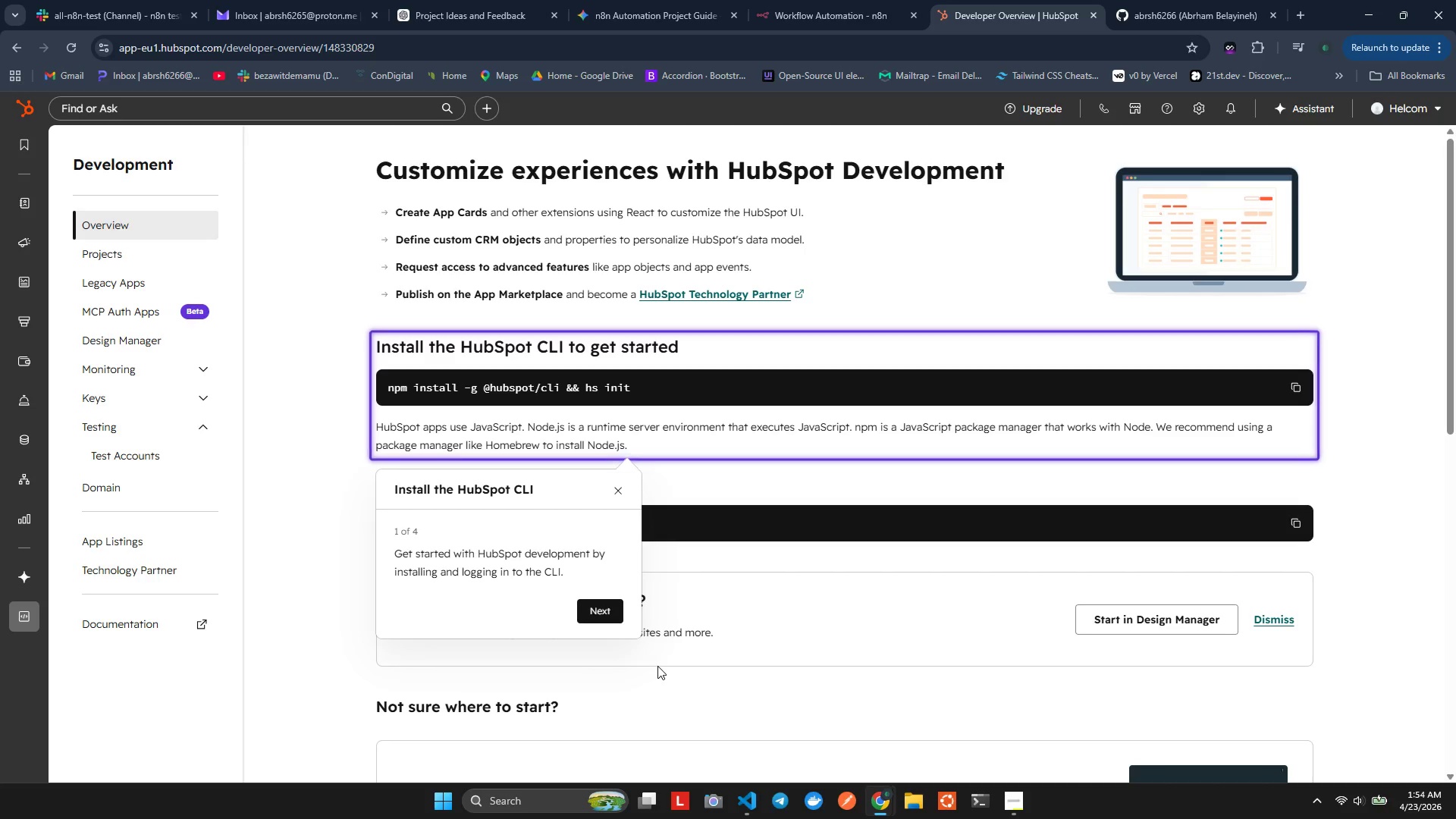 
left_click([597, 598])
 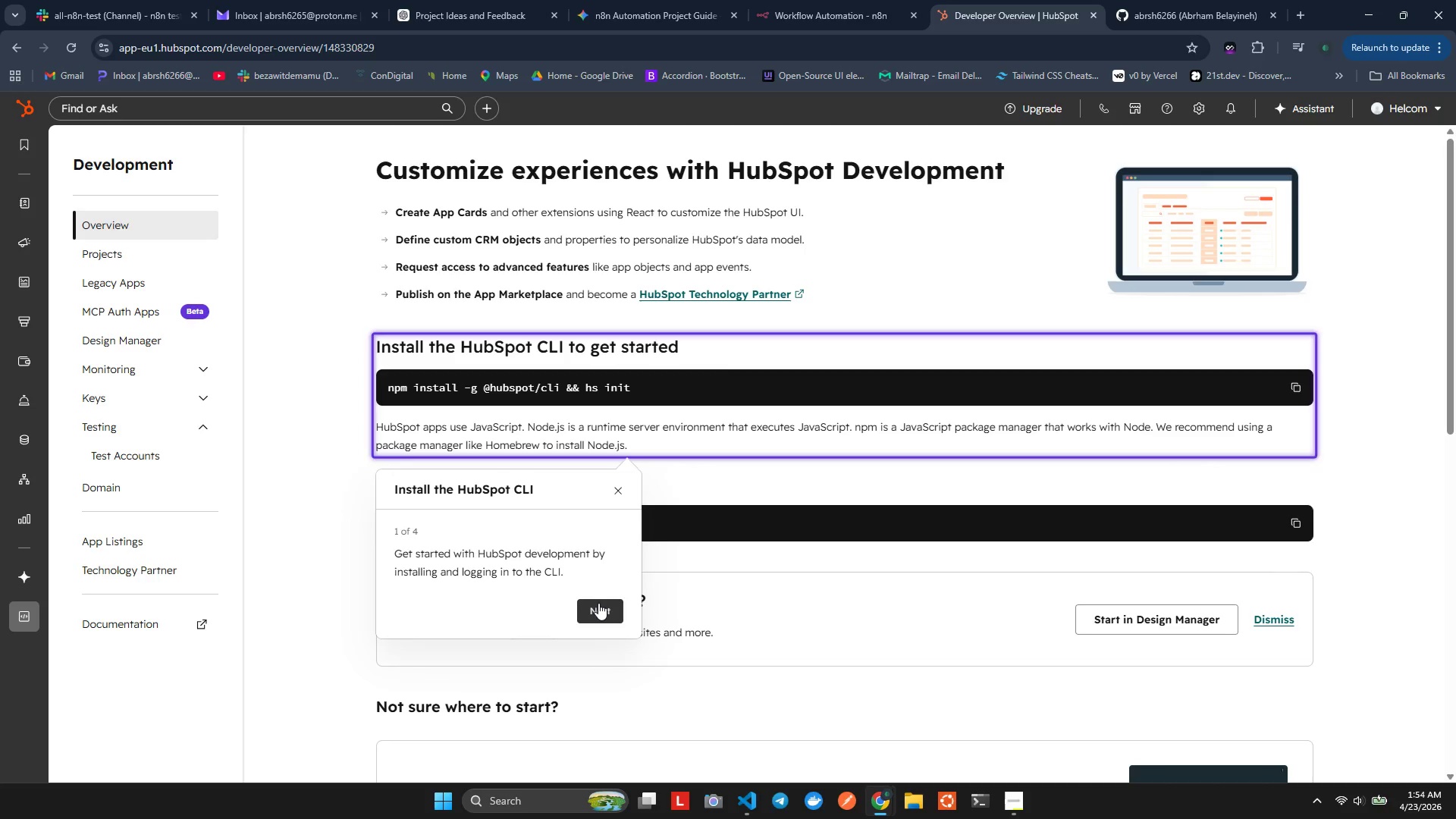 
left_click_drag(start_coordinate=[598, 603], to_coordinate=[131, 256])
 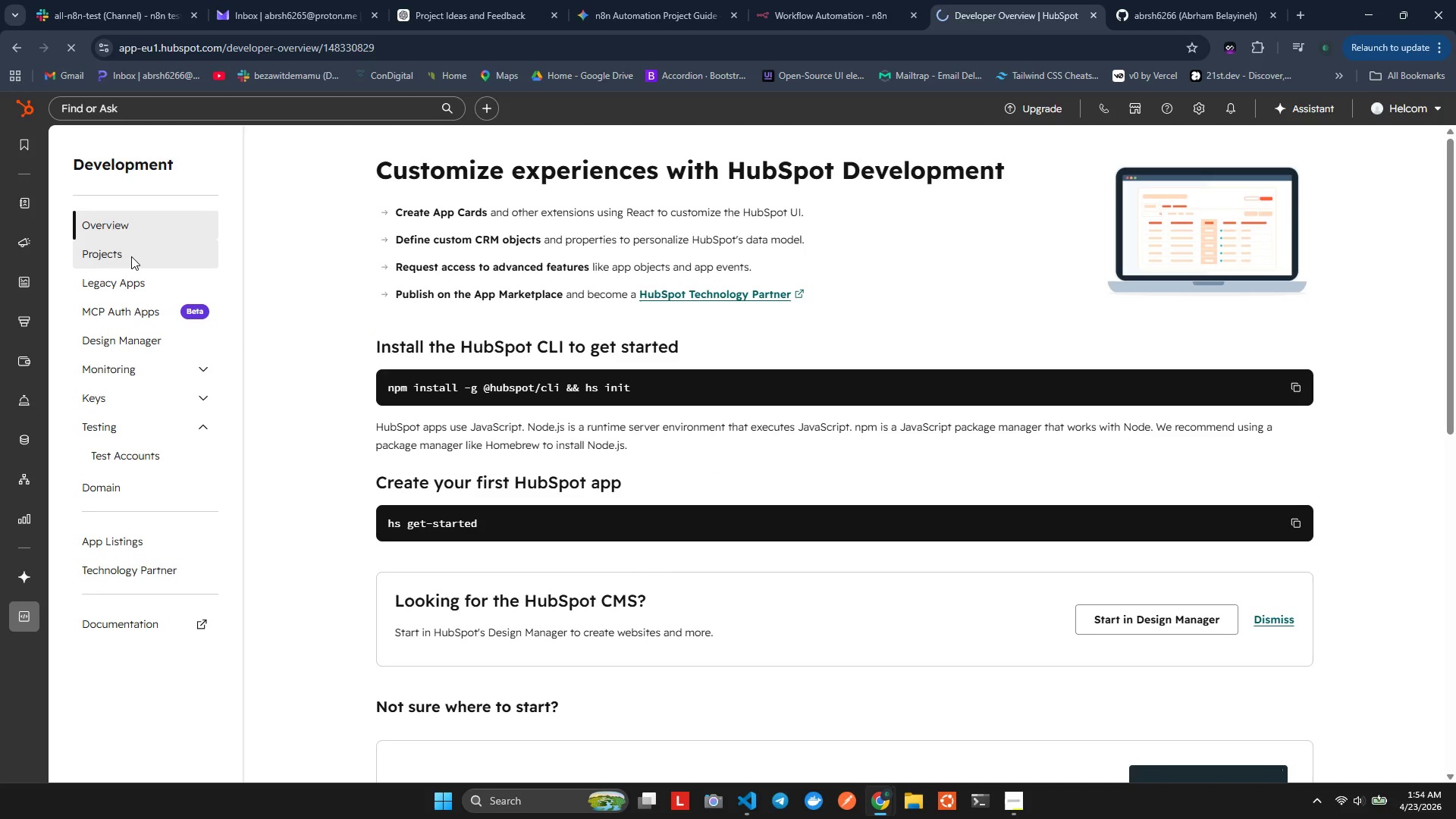 
left_click([131, 256])
 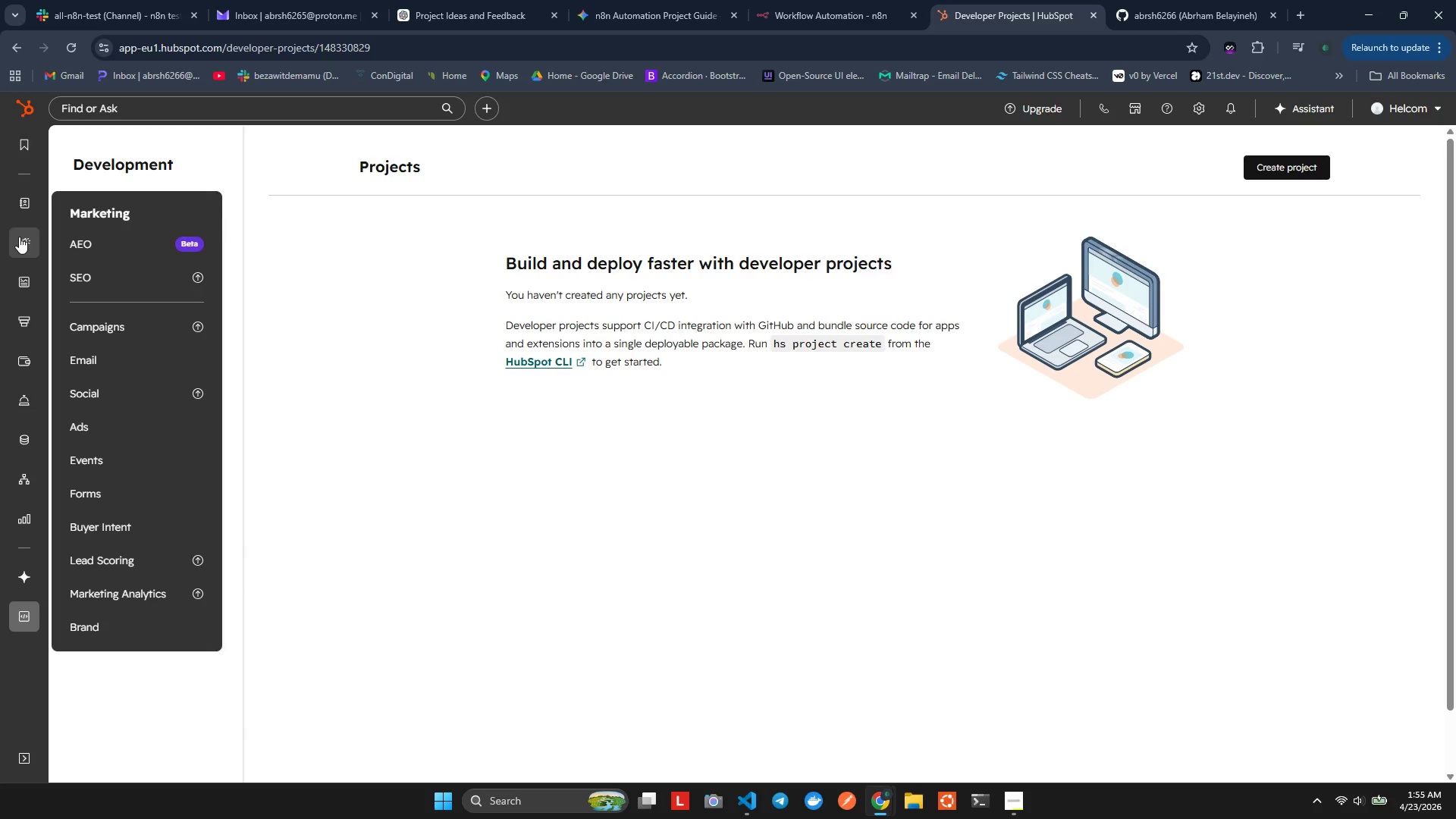 
wait(28.42)
 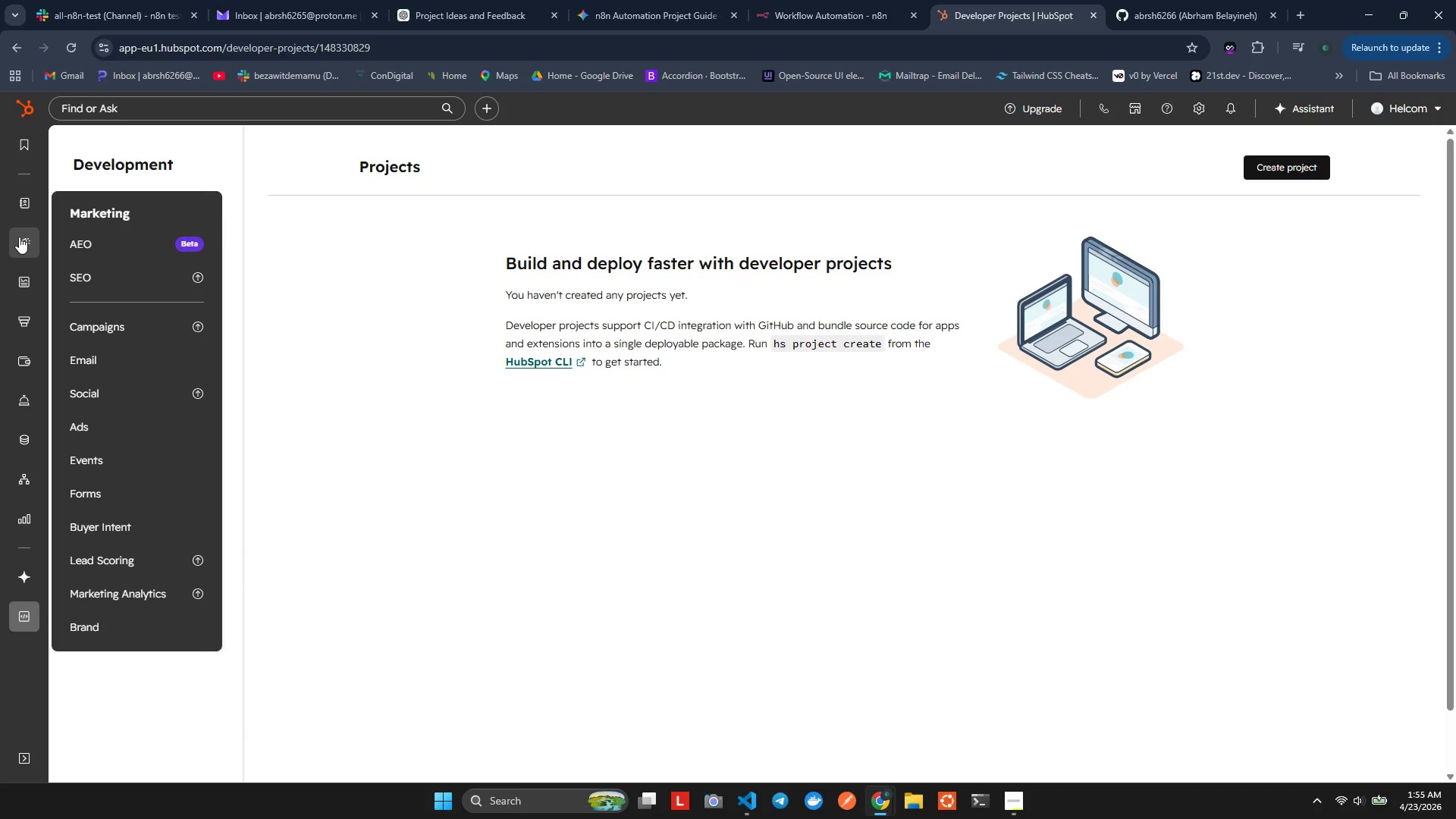 
left_click([83, 203])
 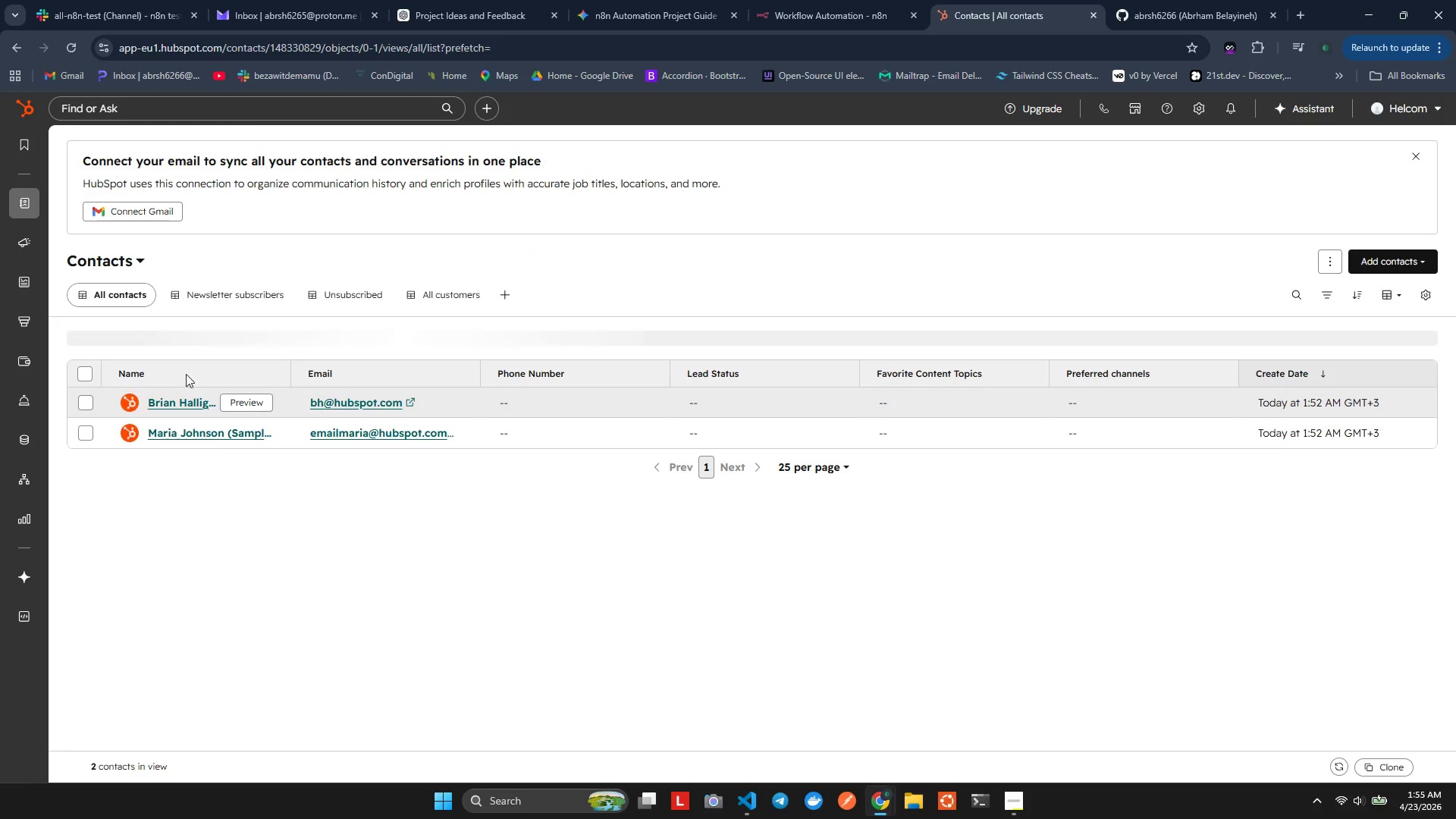 
wait(6.14)
 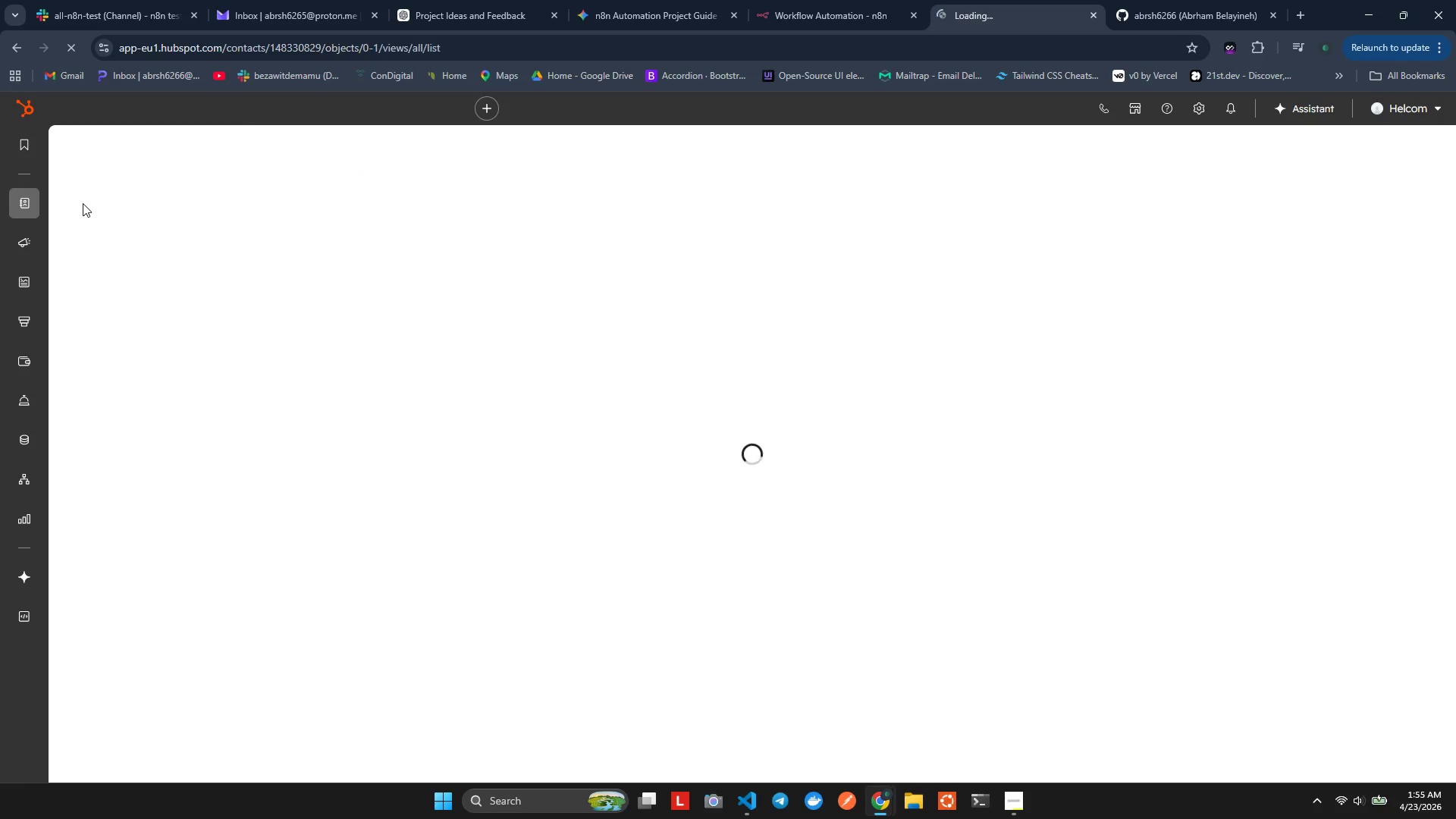 
left_click([1395, 264])
 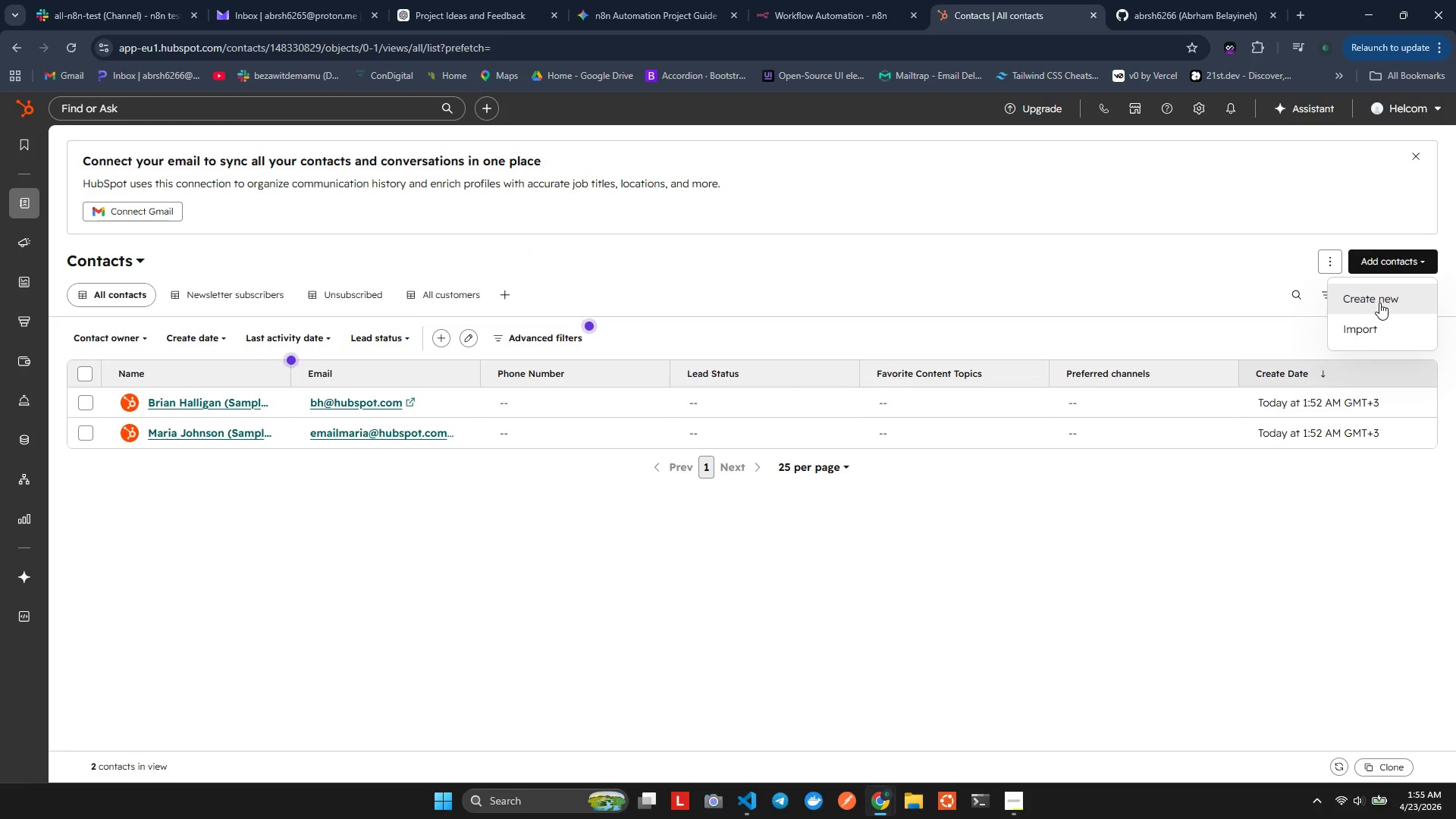 
left_click([1380, 303])
 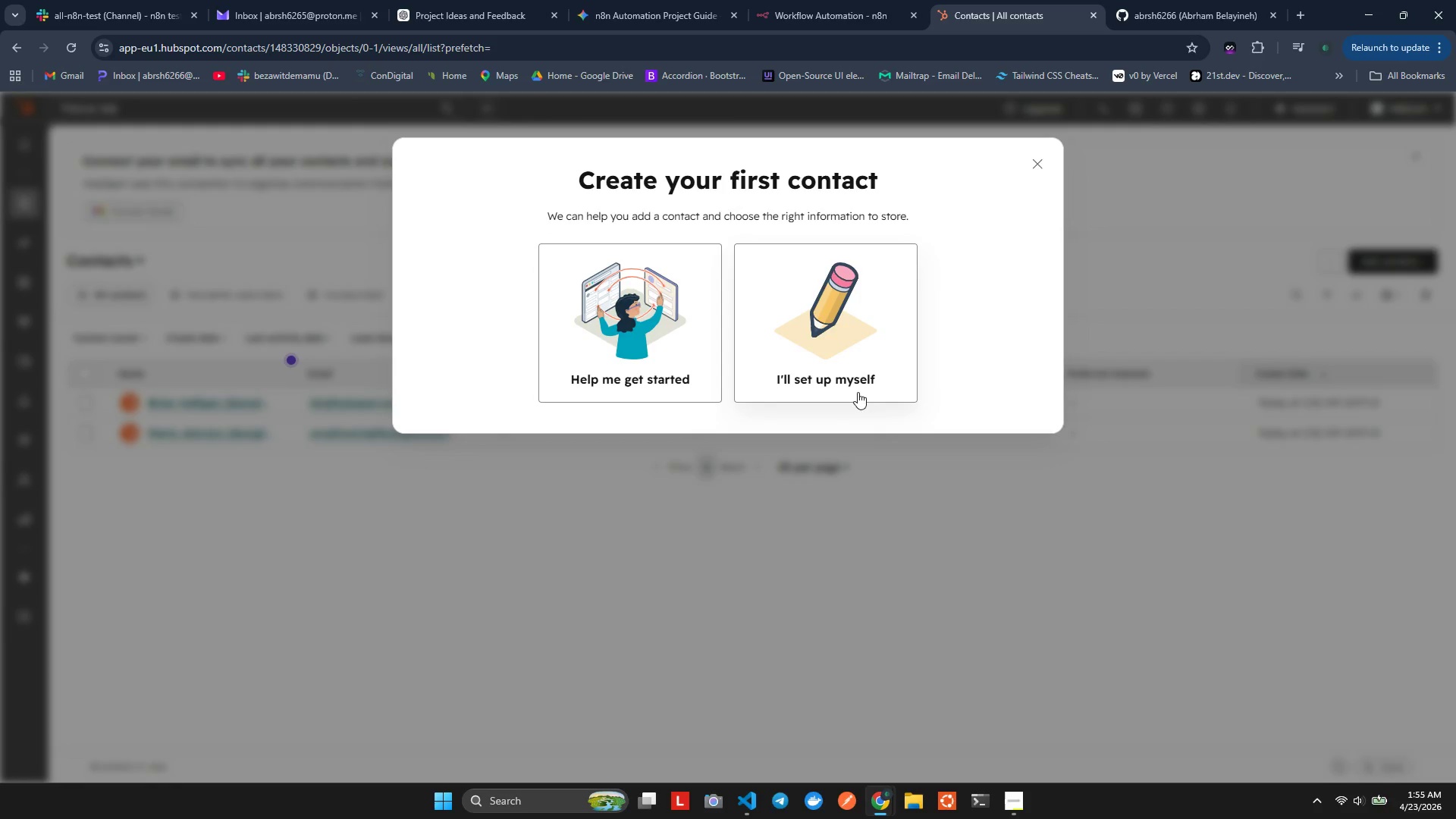 
left_click([842, 370])
 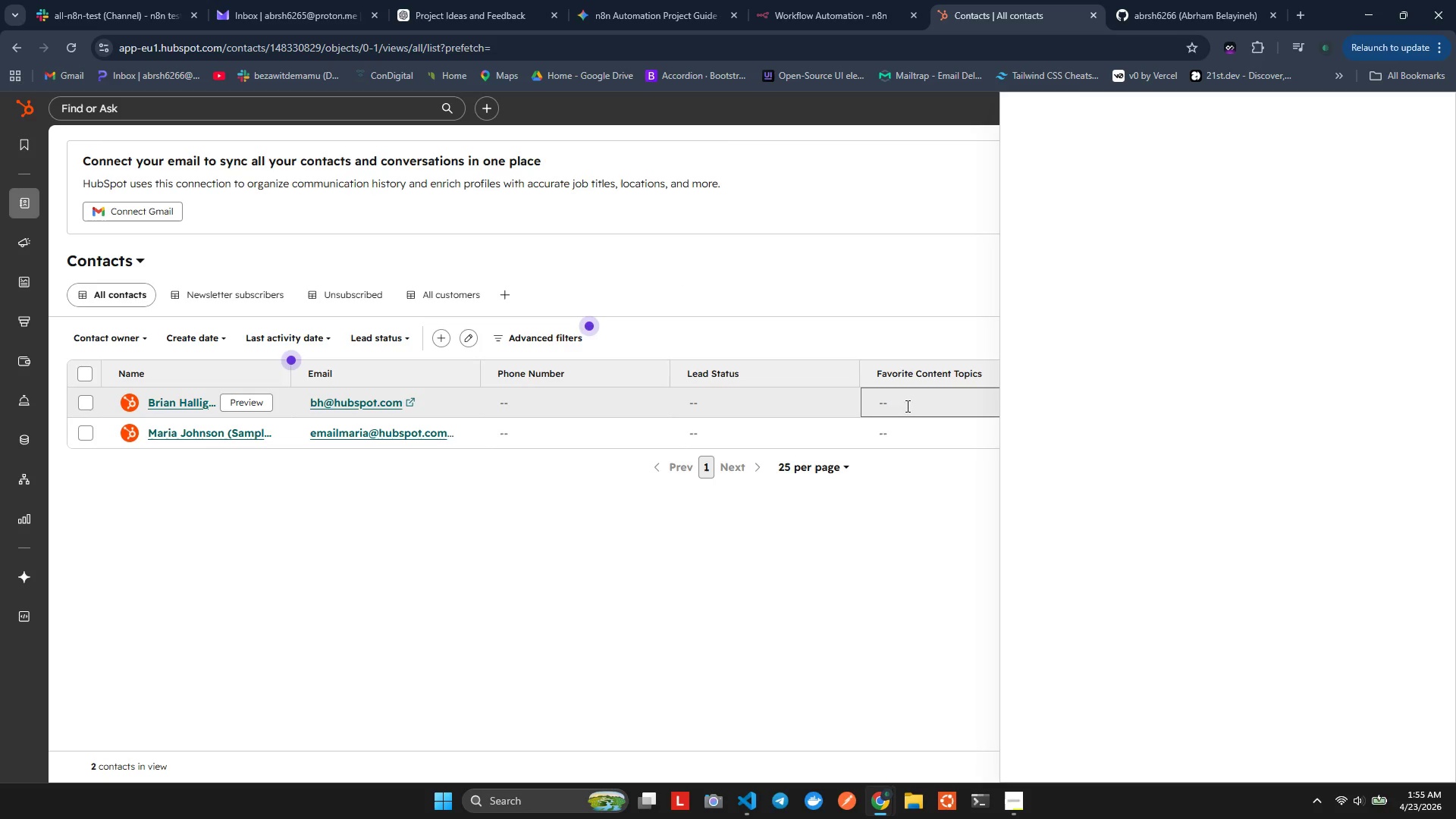 
mouse_move([918, 347])
 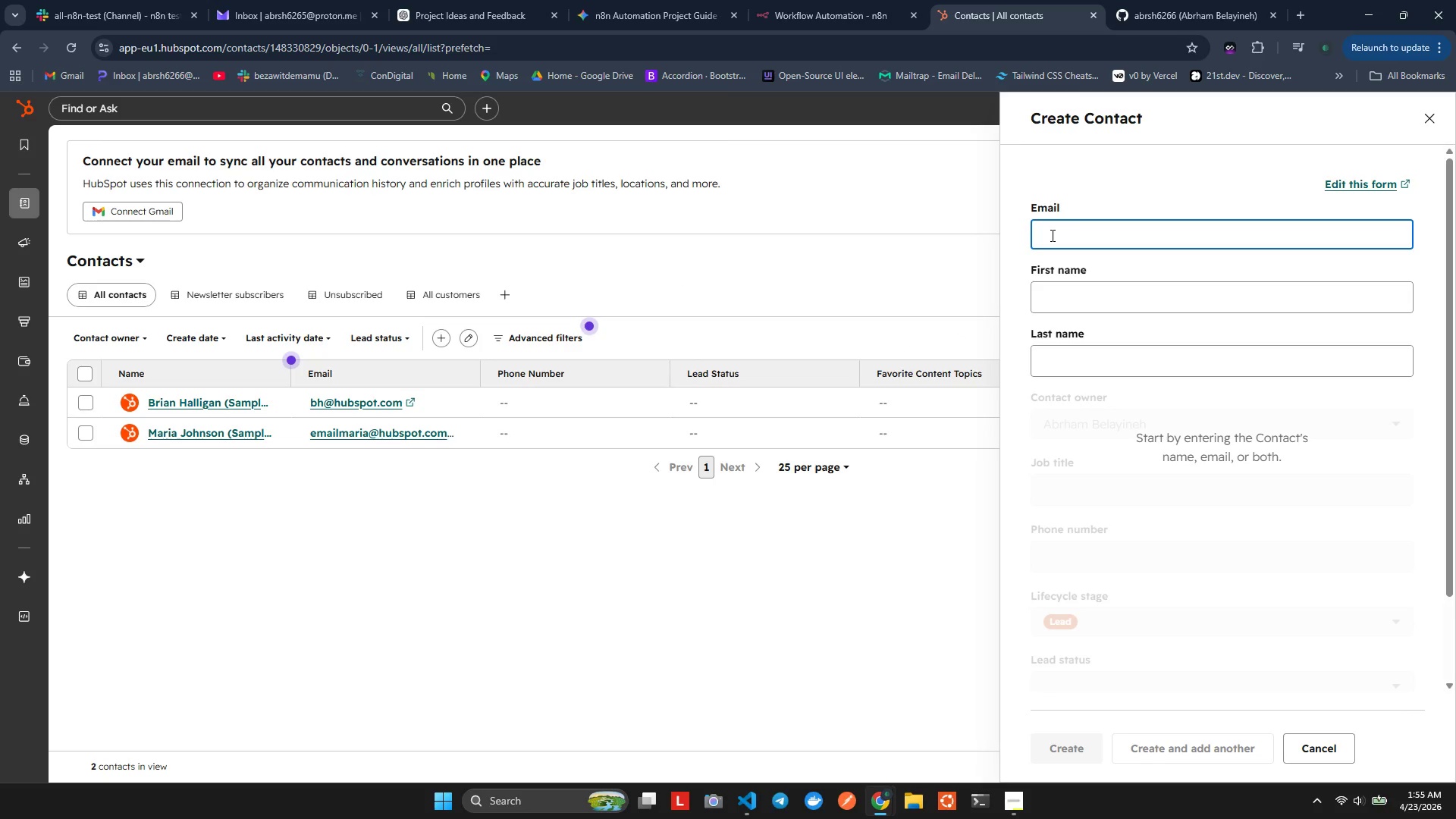 
type(ars)
 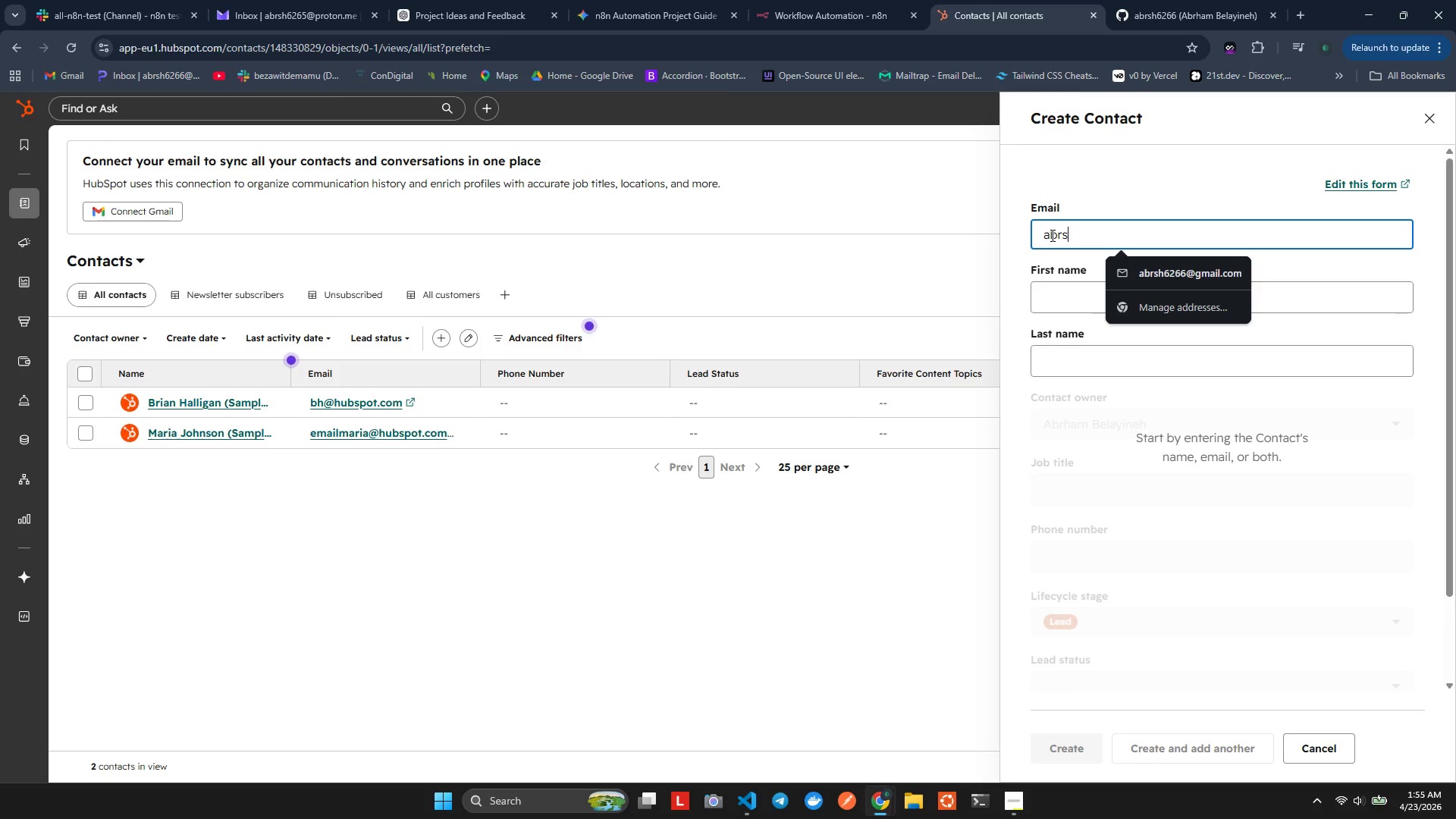 
hold_key(key=B, duration=0.47)
 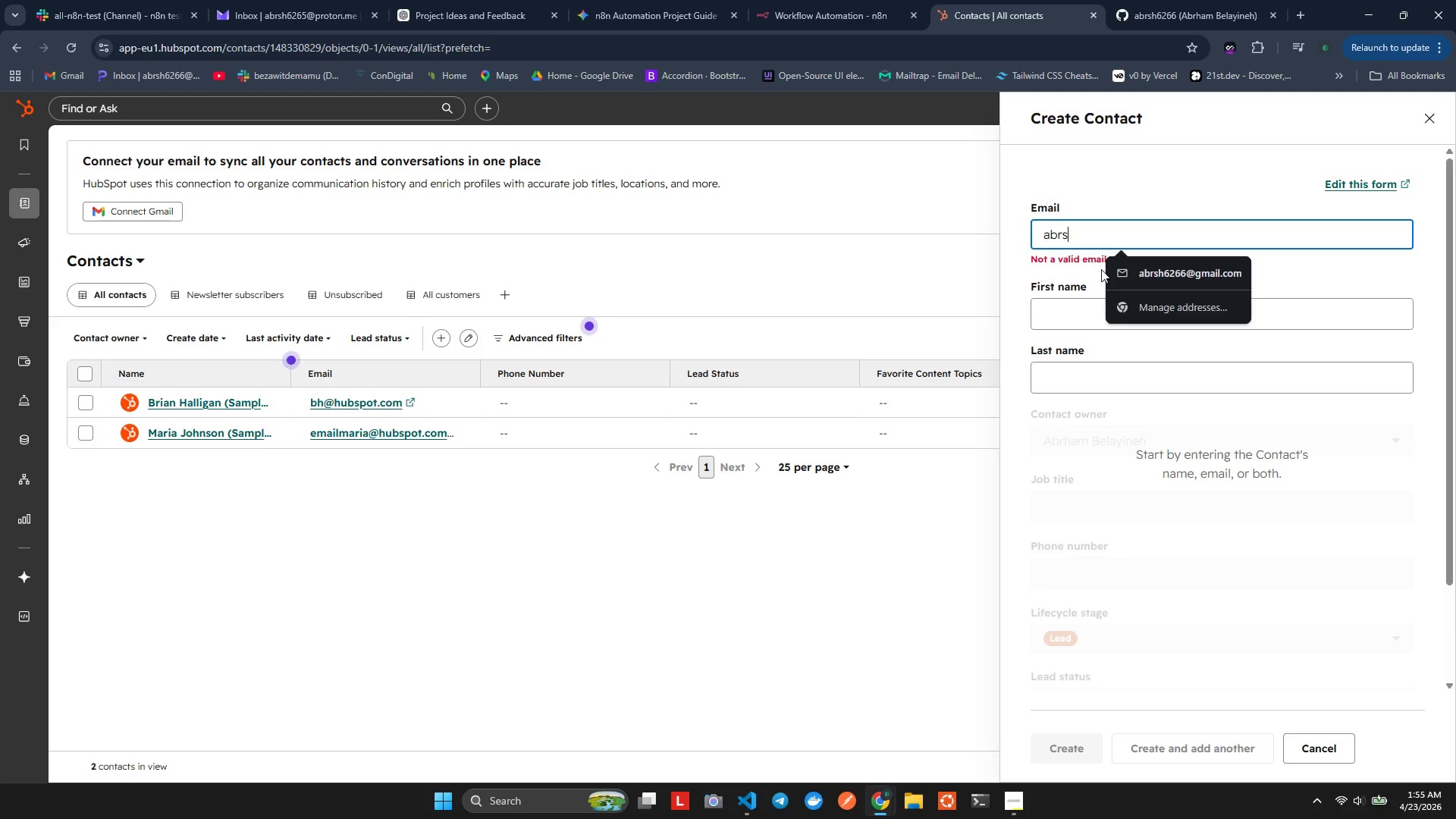 
left_click([1147, 278])
 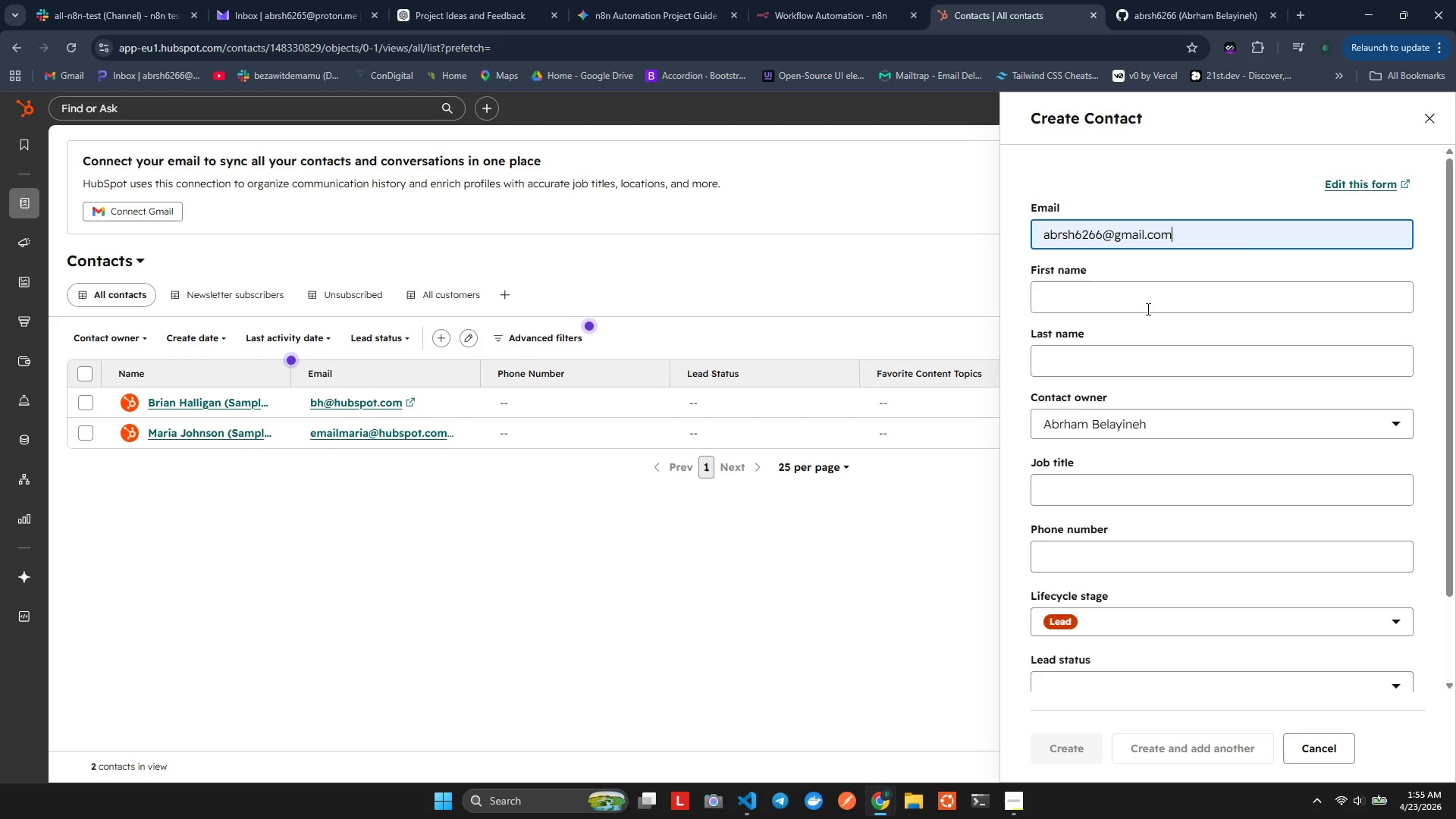 
left_click([1150, 290])
 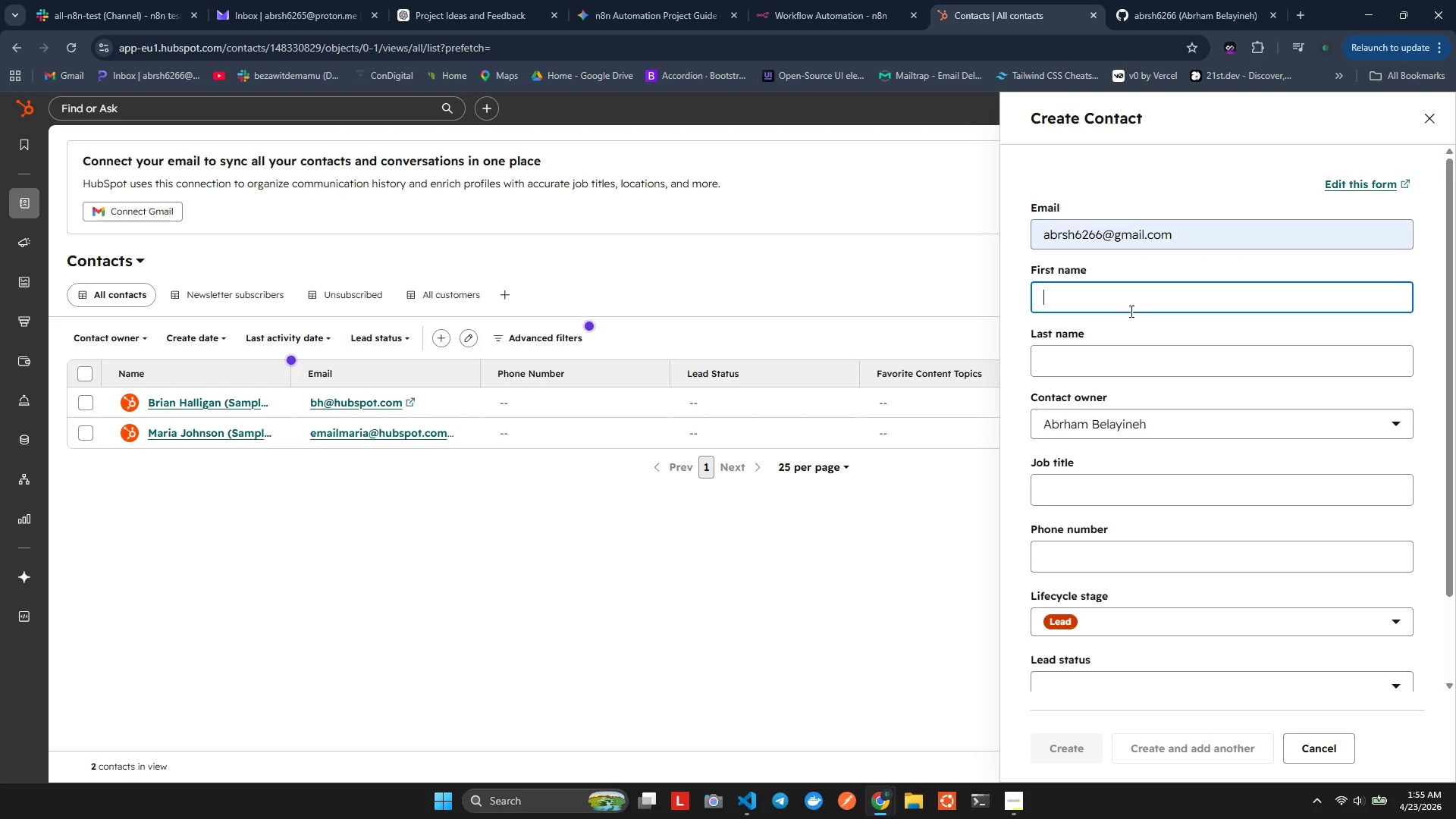 
key(Shift+A)
 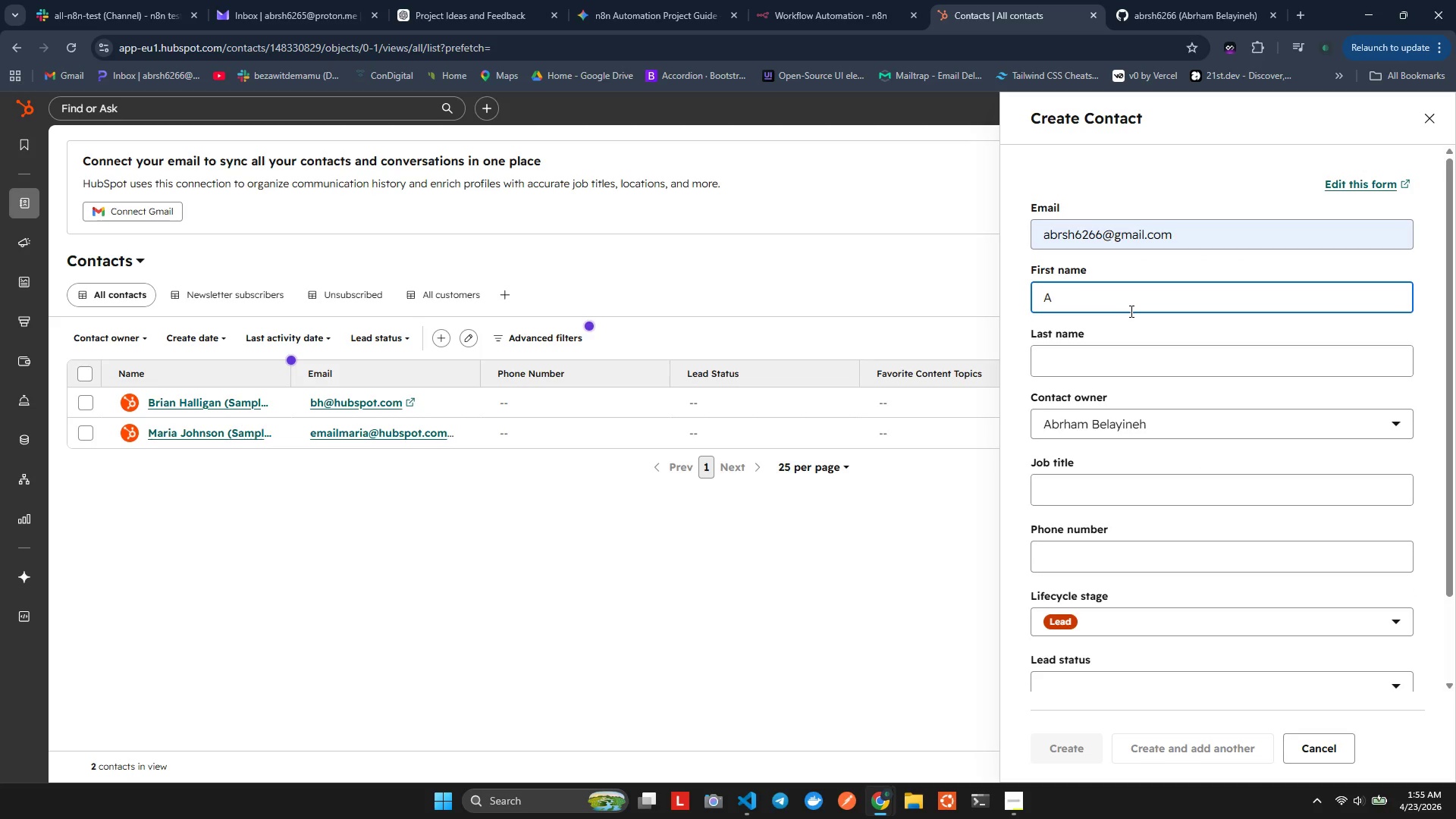 
hold_key(key=B, duration=0.34)
 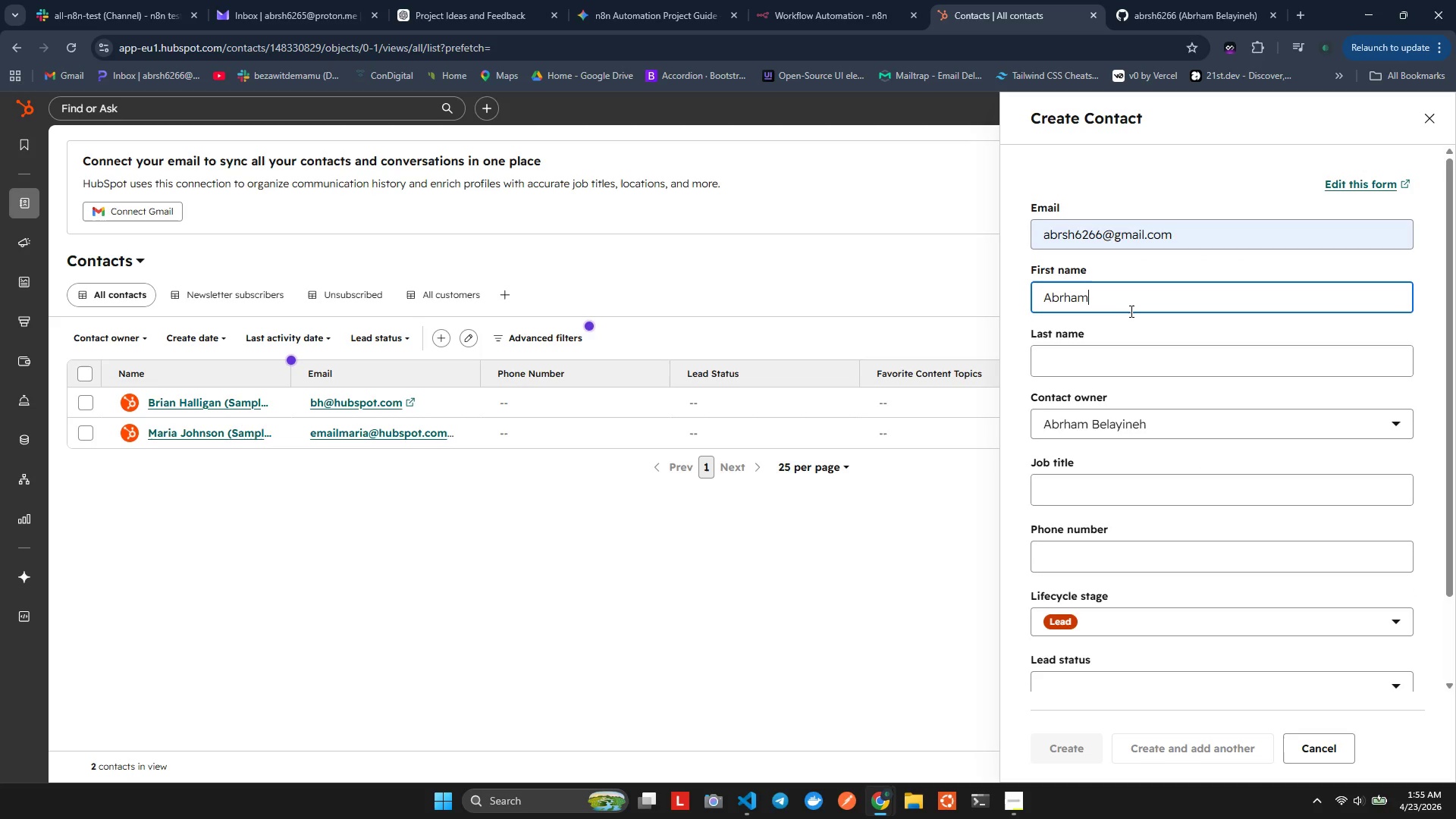 
type(rham)
 